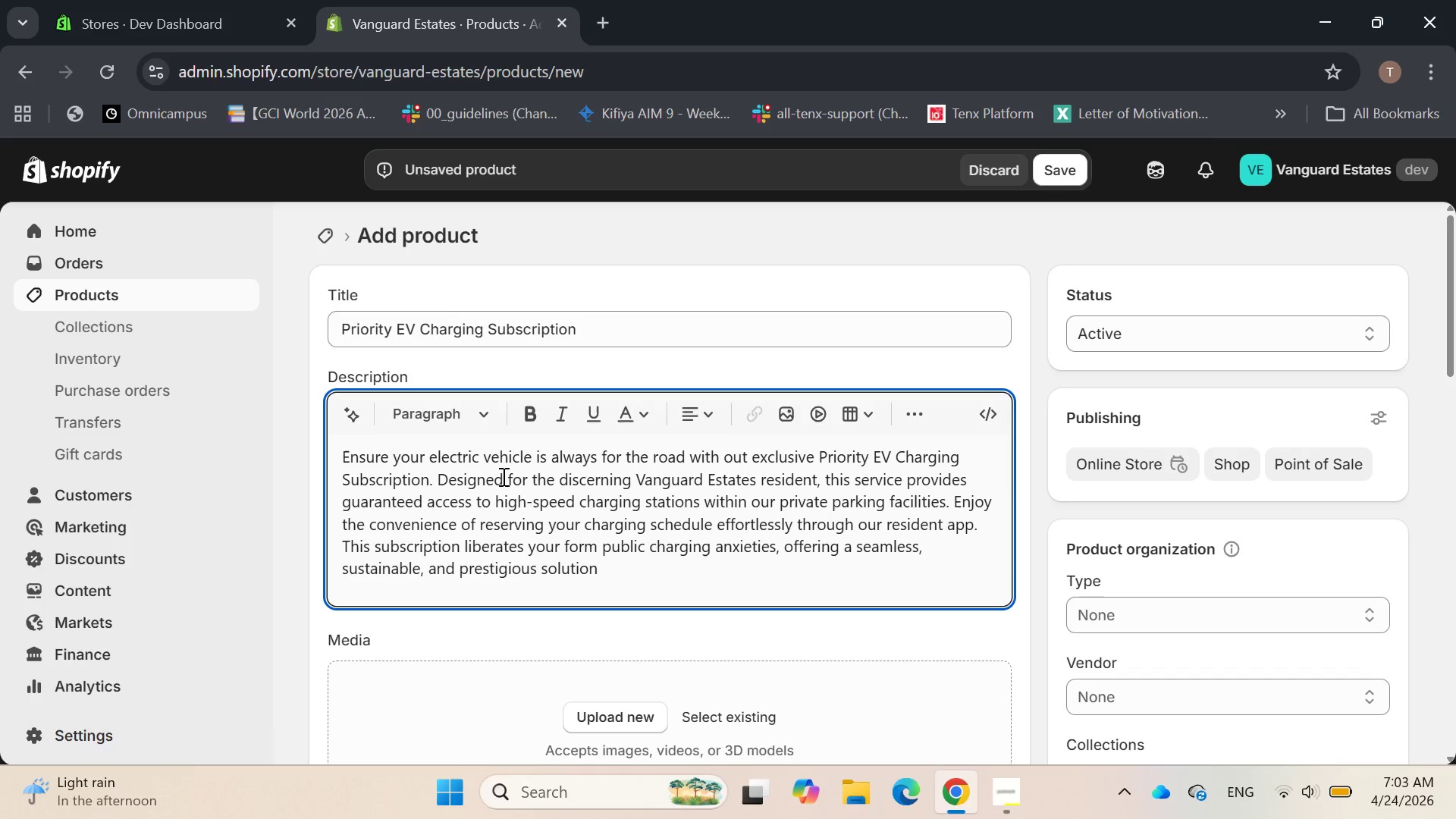 
wait(5.31)
 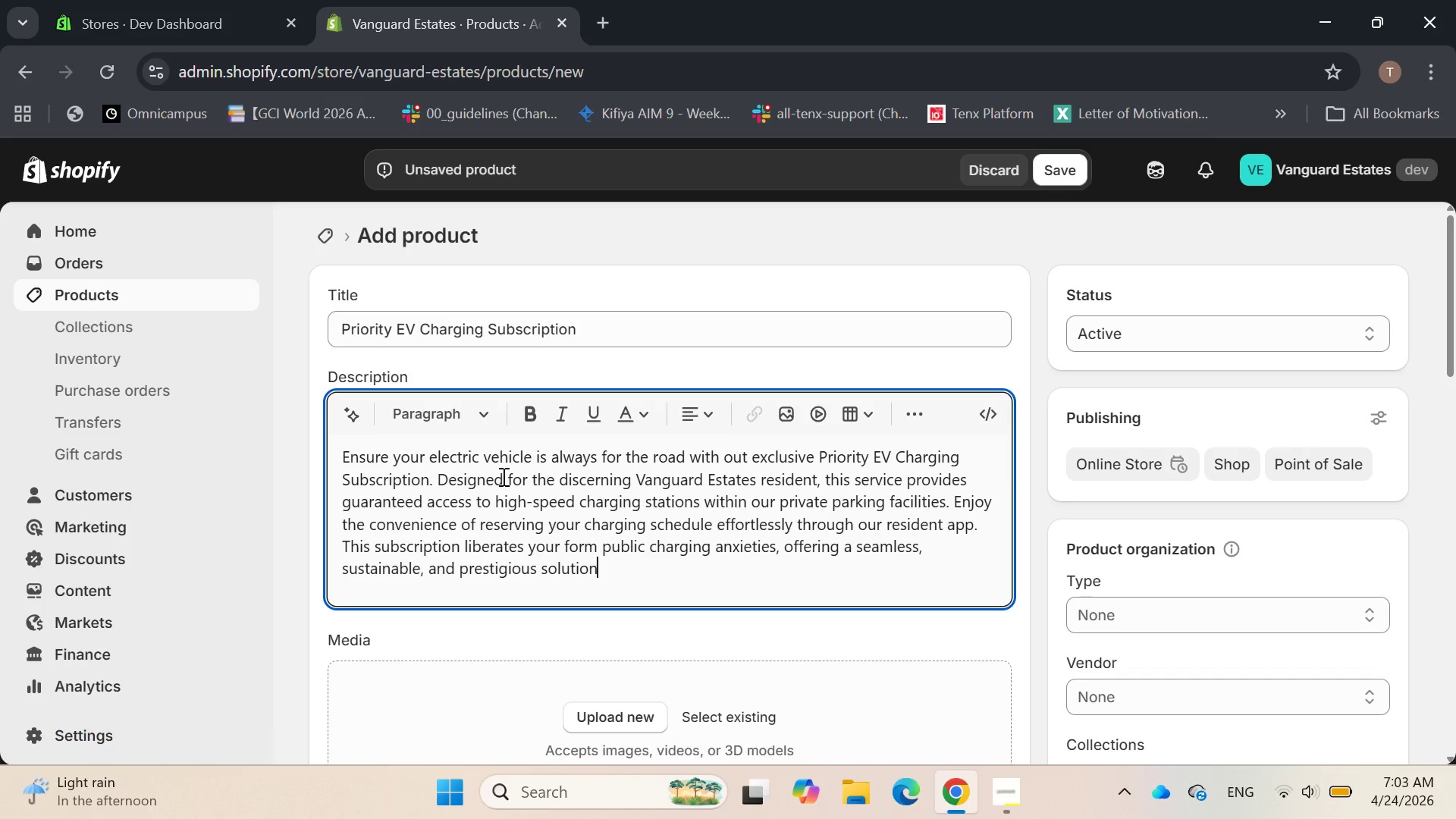 
type( to power your)
 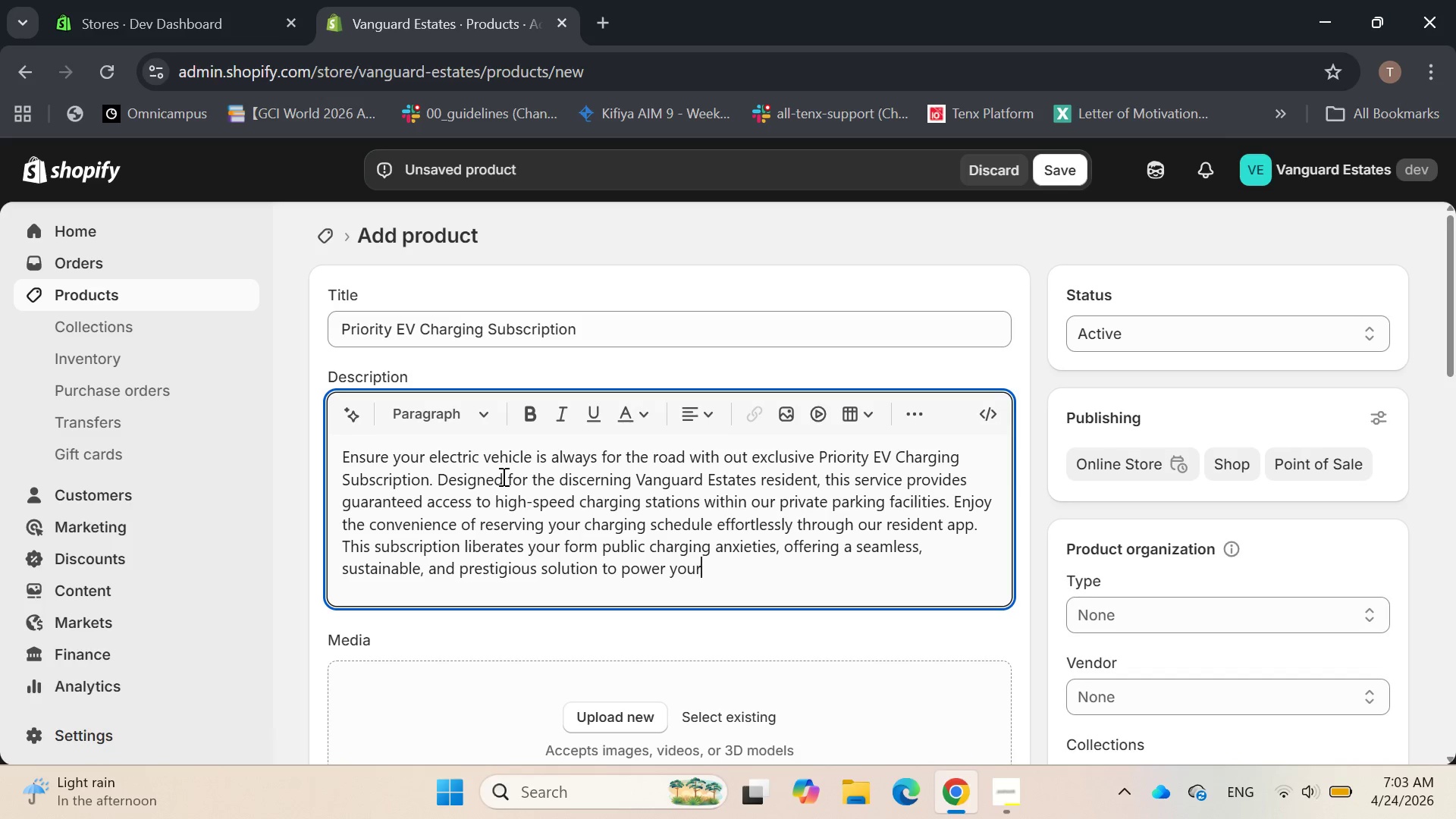 
type( electric lifestyle )
 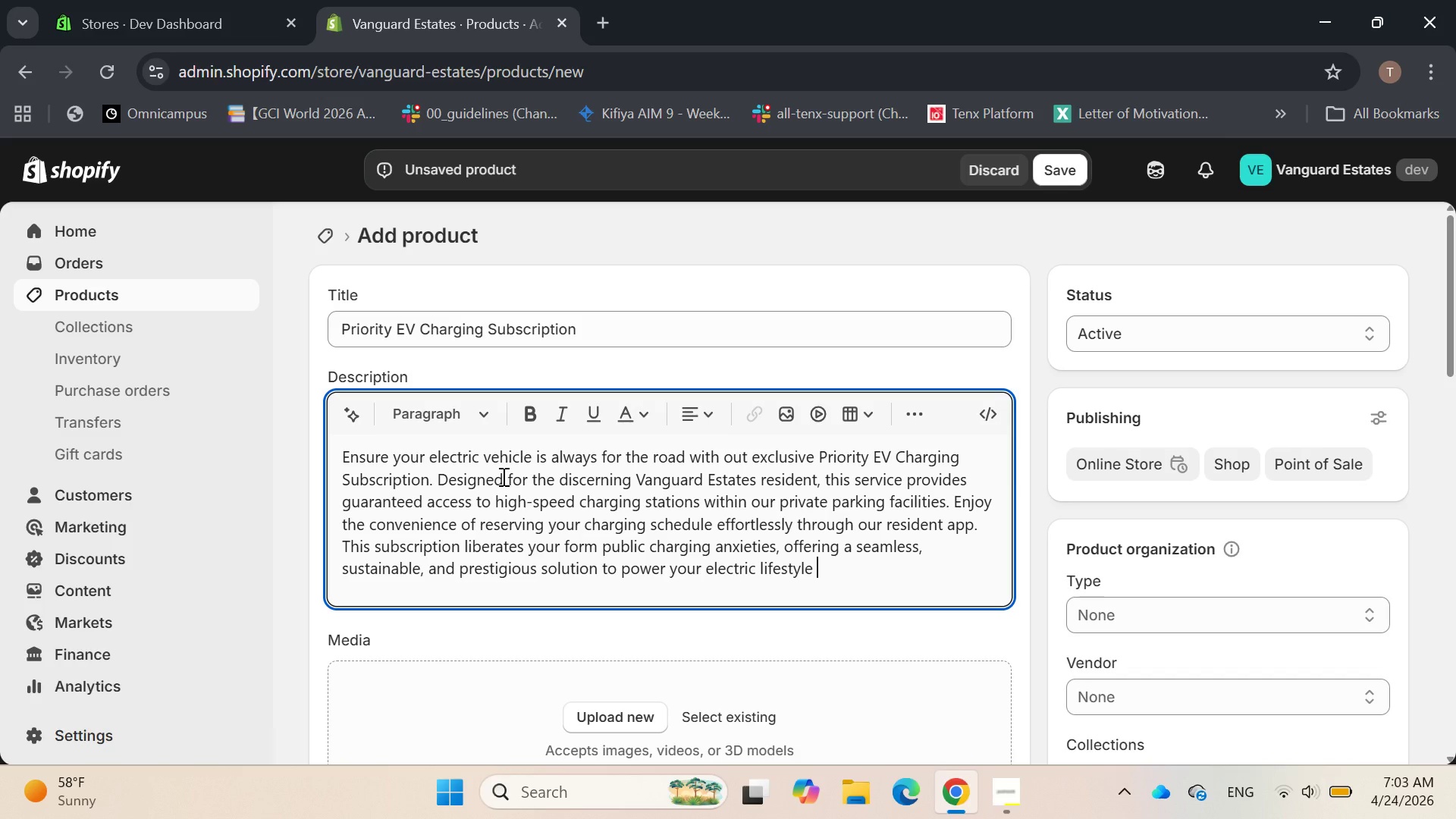 
wait(11.59)
 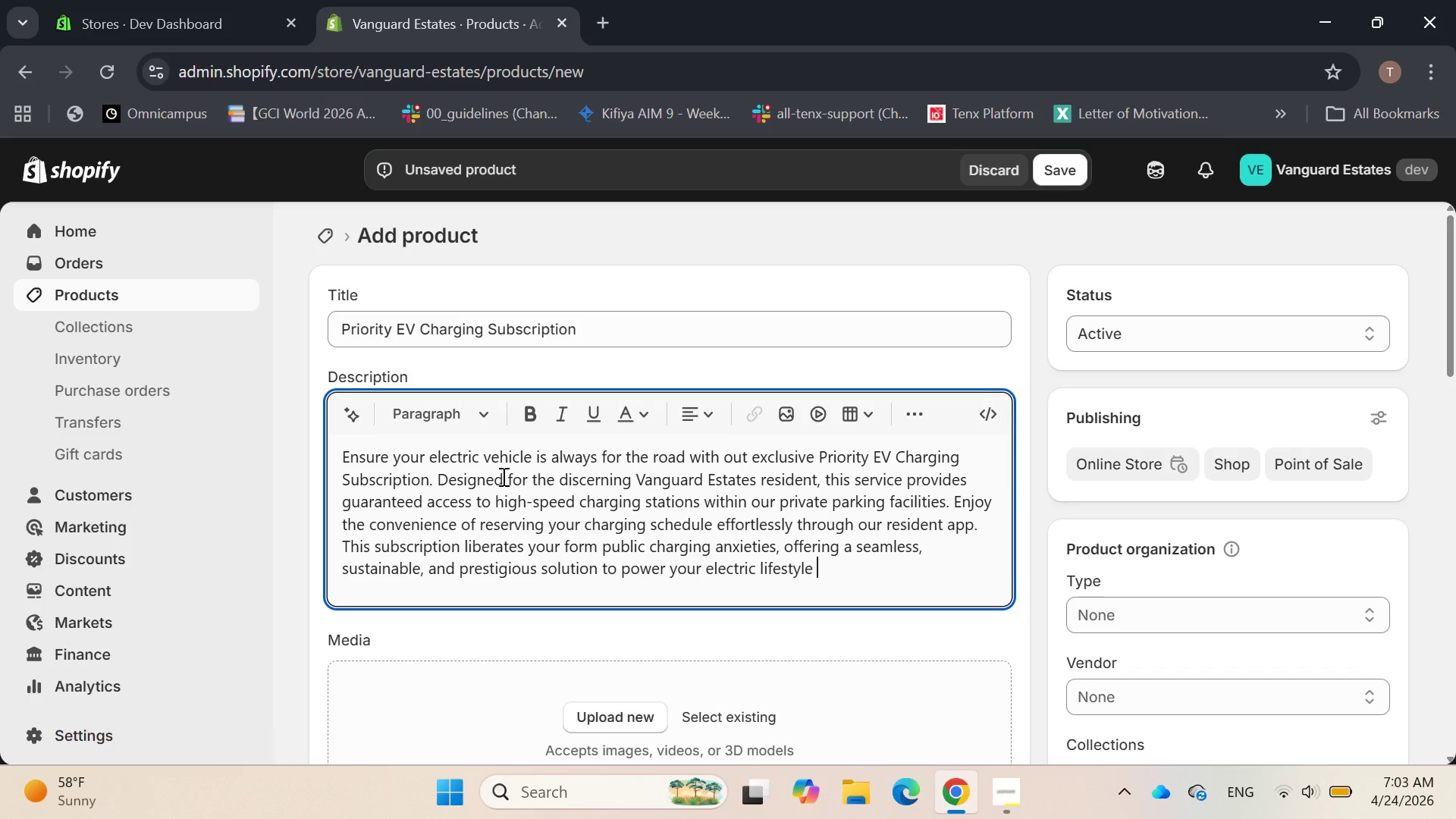 
key(Backspace)
type(. Drive confidr)
key(Backspace)
type(ntly, knowing your vehcle is)
 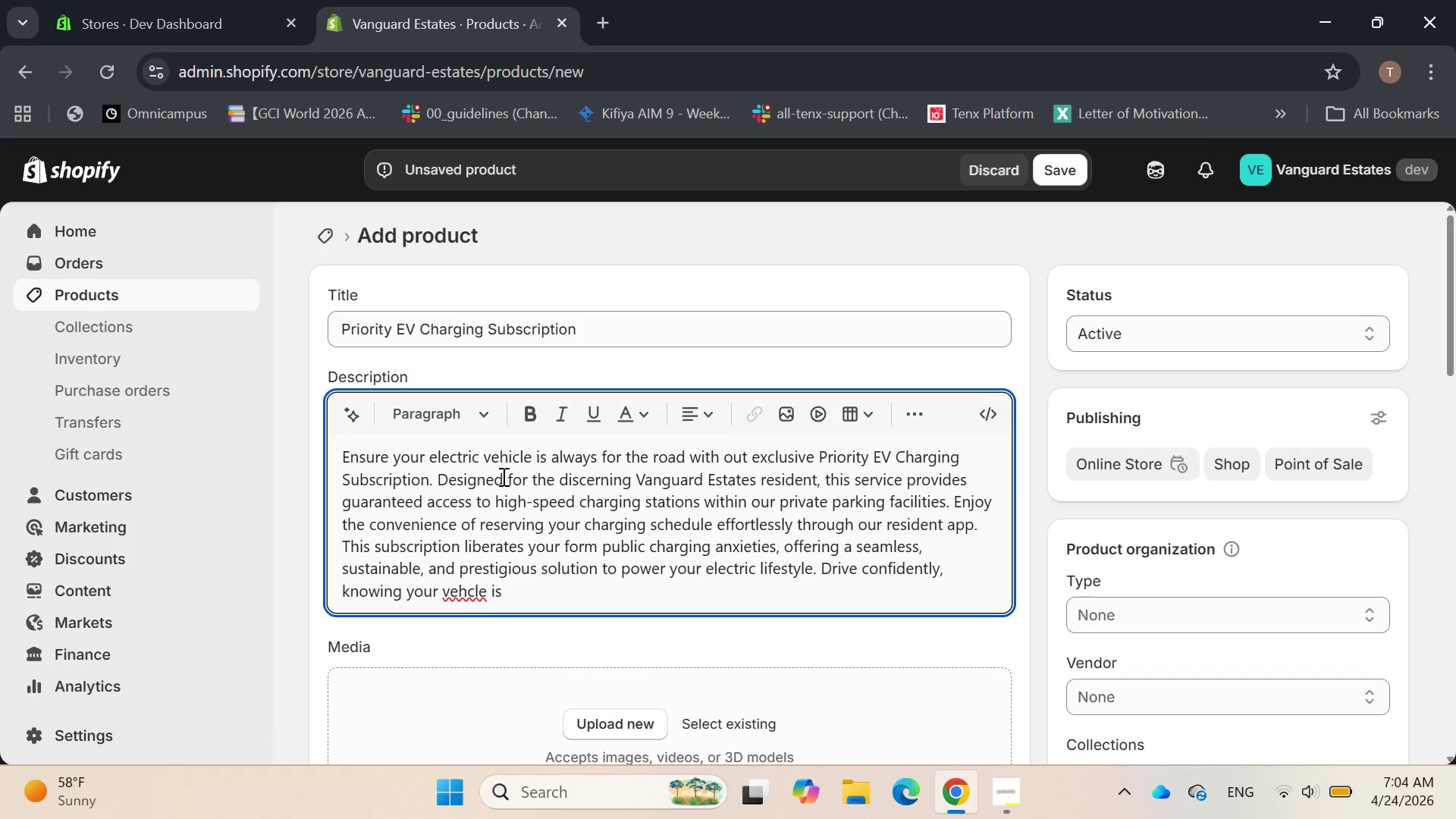 
hold_key(key=ArrowLeft, duration=0.59)
 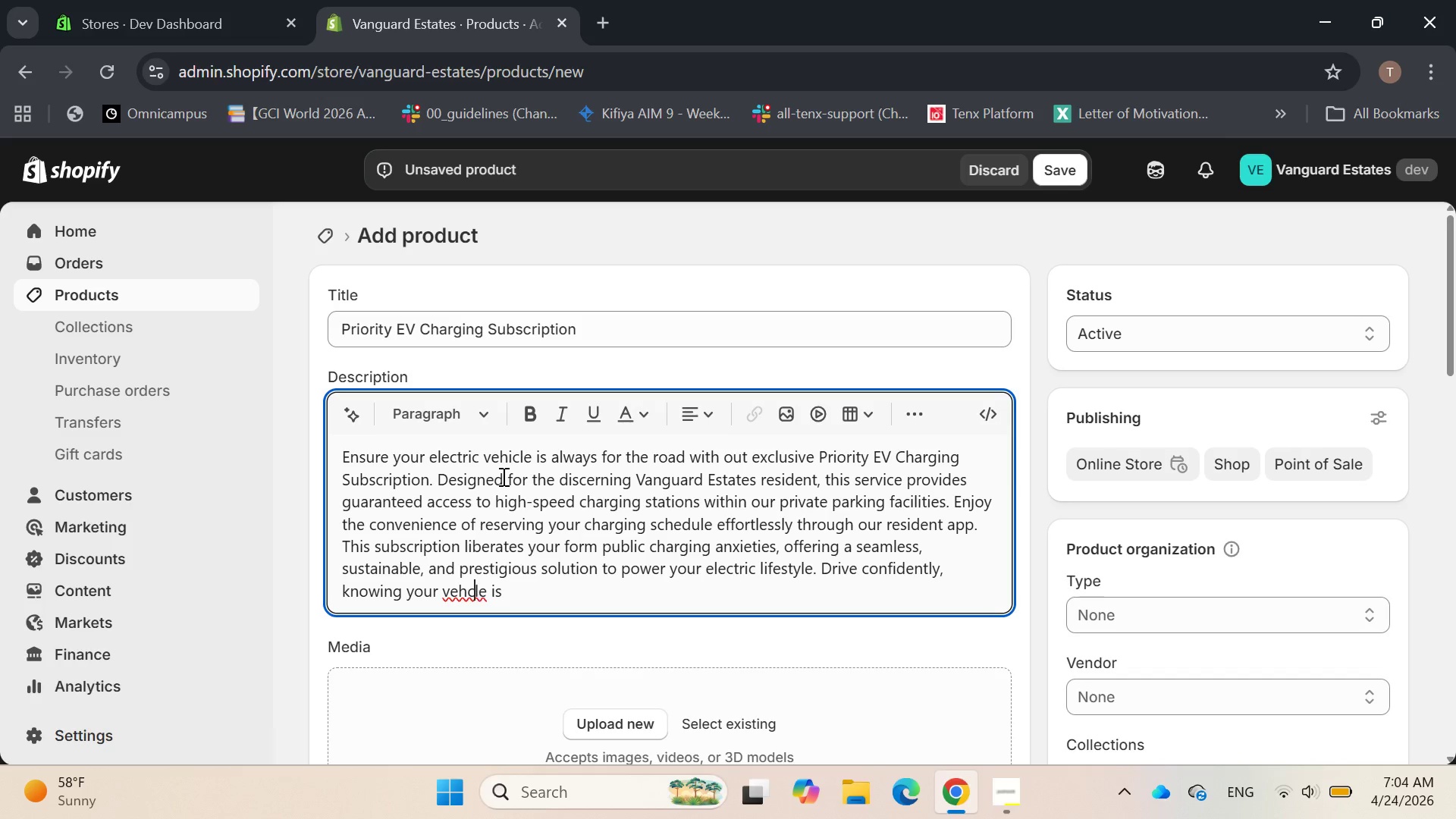 
key(ArrowLeft)
 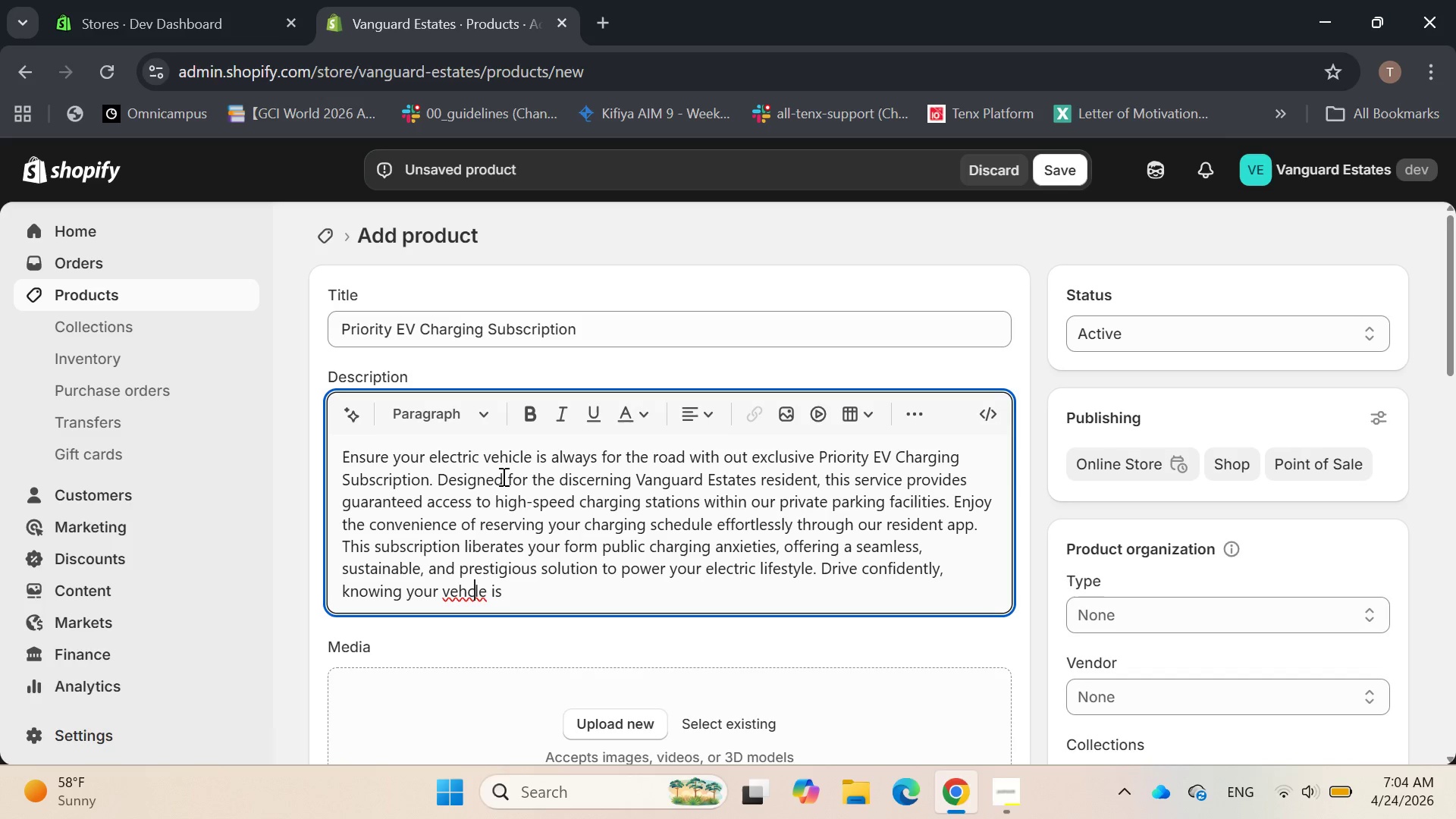 
key(ArrowLeft)
 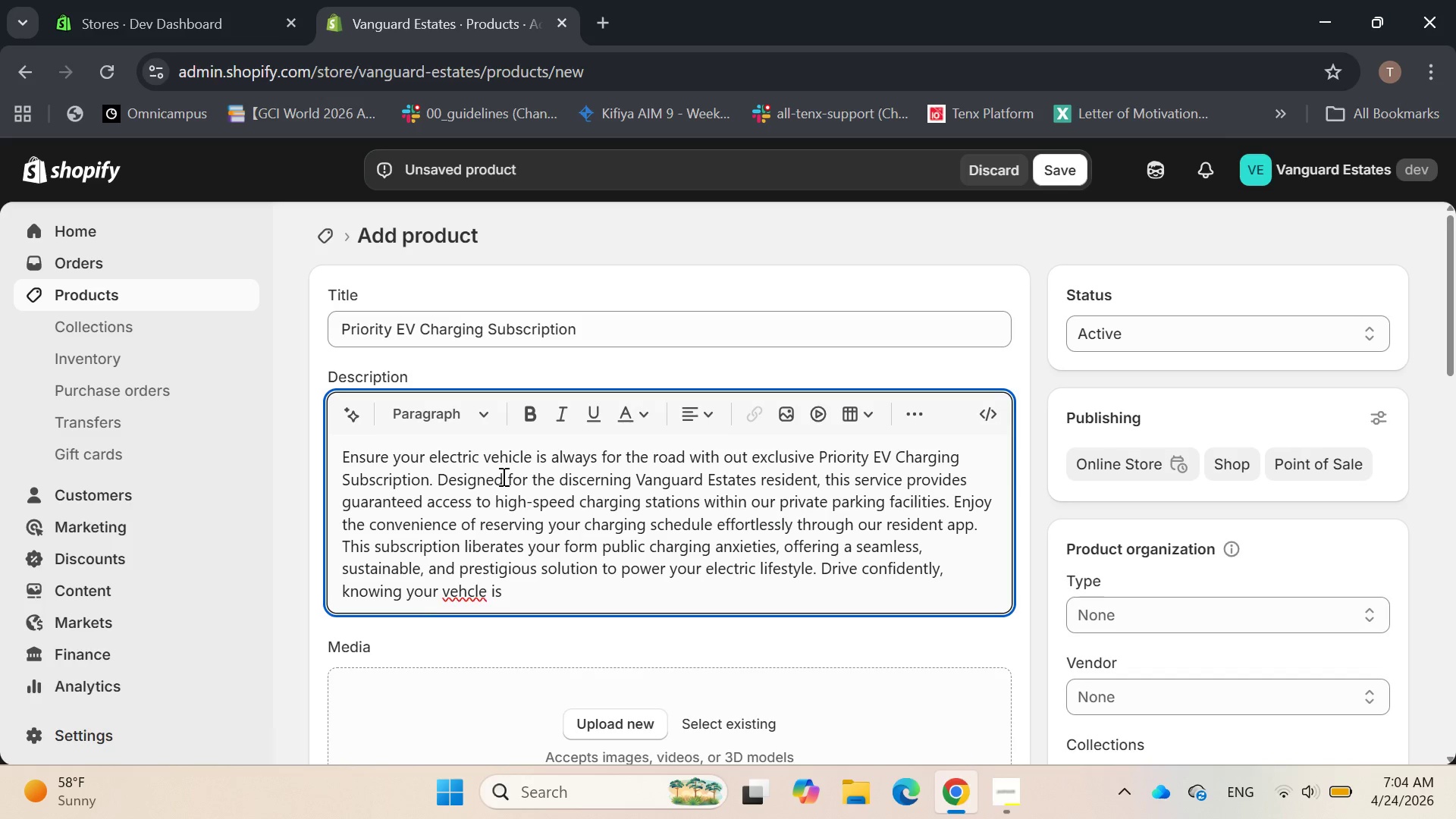 
type(i always optimally charged, rere)
key(Backspace)
key(Backspace)
type(l)
key(Backspace)
type(flecting the effortless effe)
key(Backspace)
type(icient)
key(Backspace)
type(cy of vanguard living )
 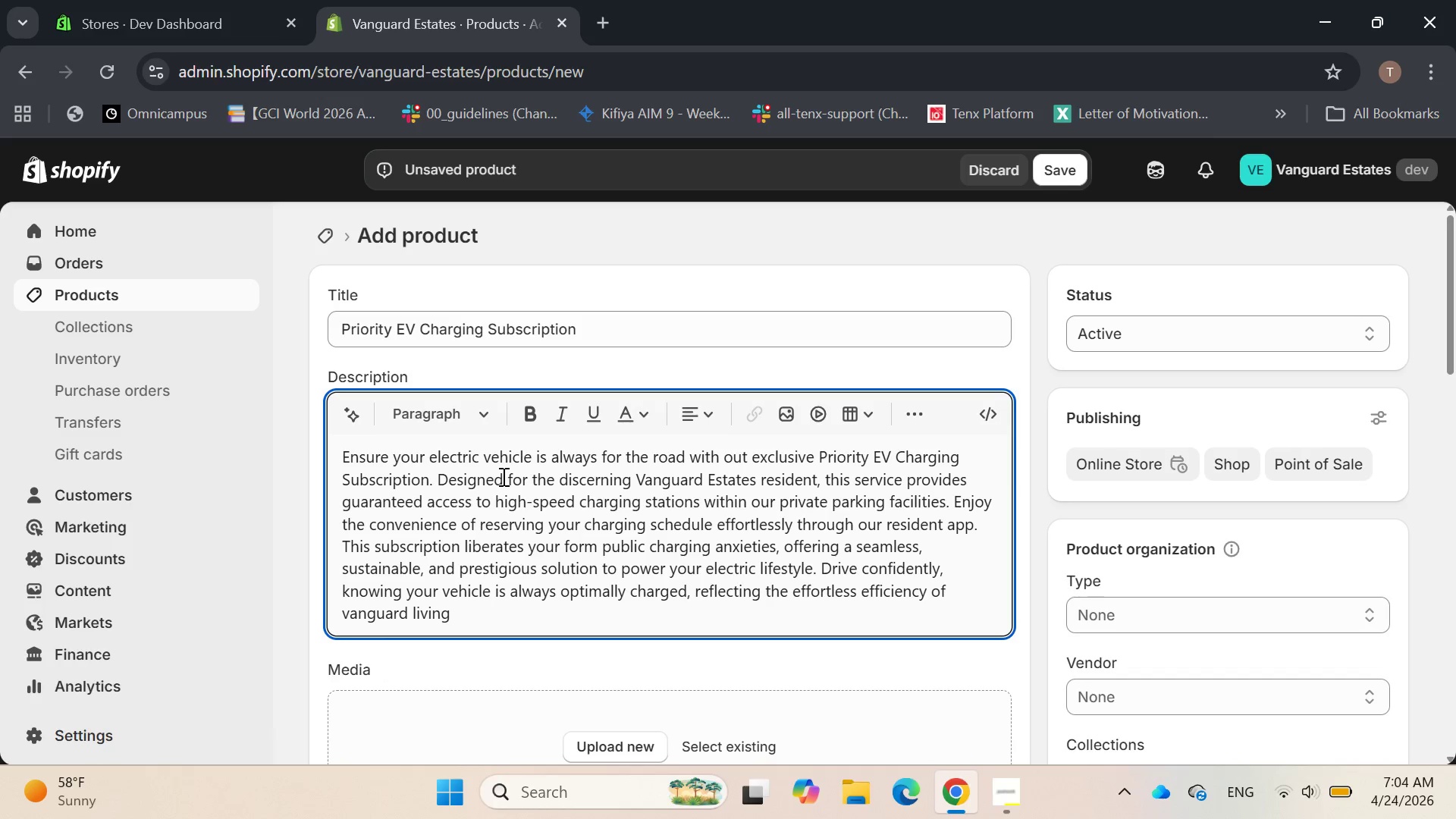 
hold_key(key=ArrowRight, duration=0.83)
 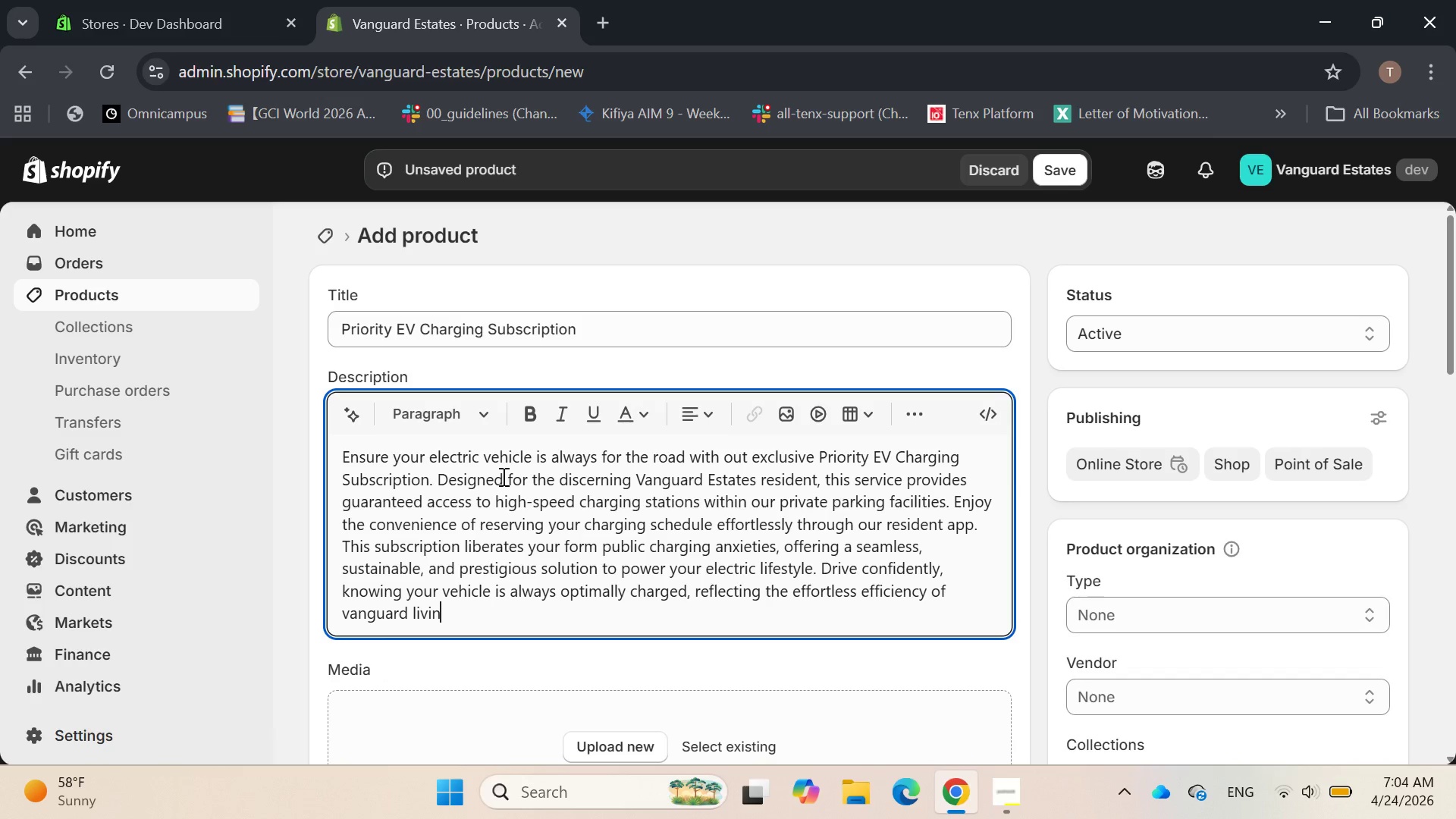 
key(Backspace)
 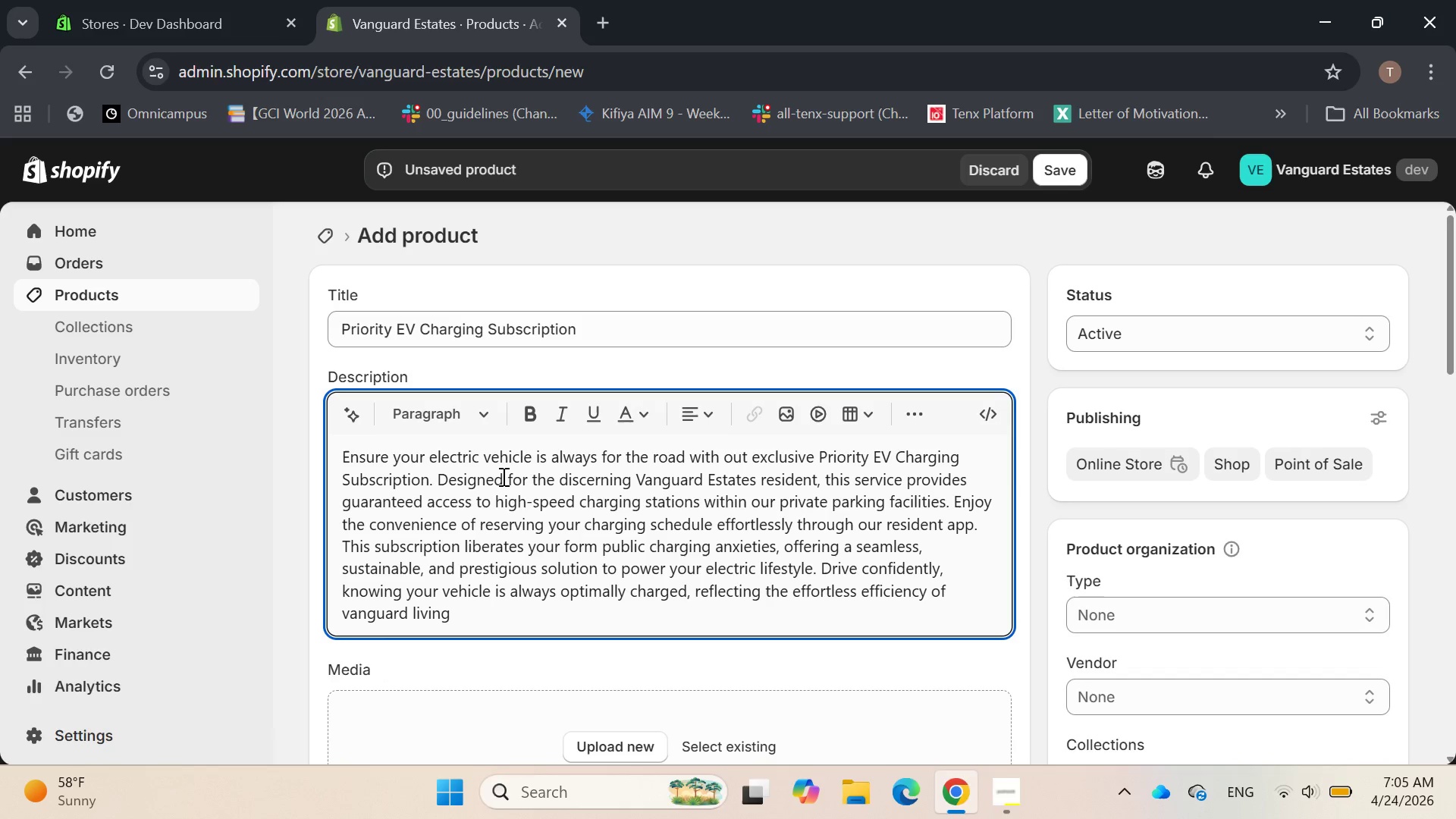 
key(Period)
 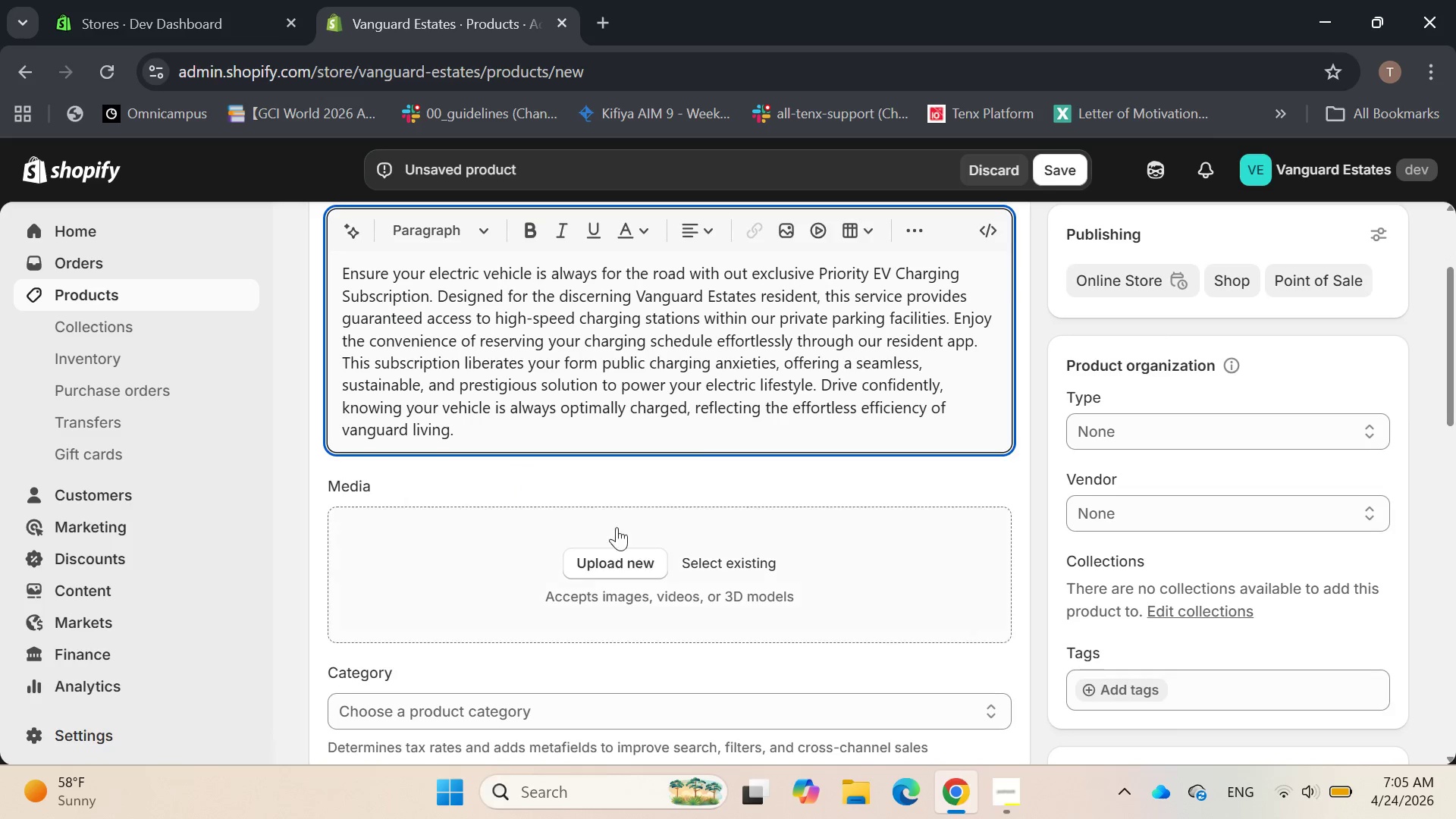 
left_click([633, 560])
 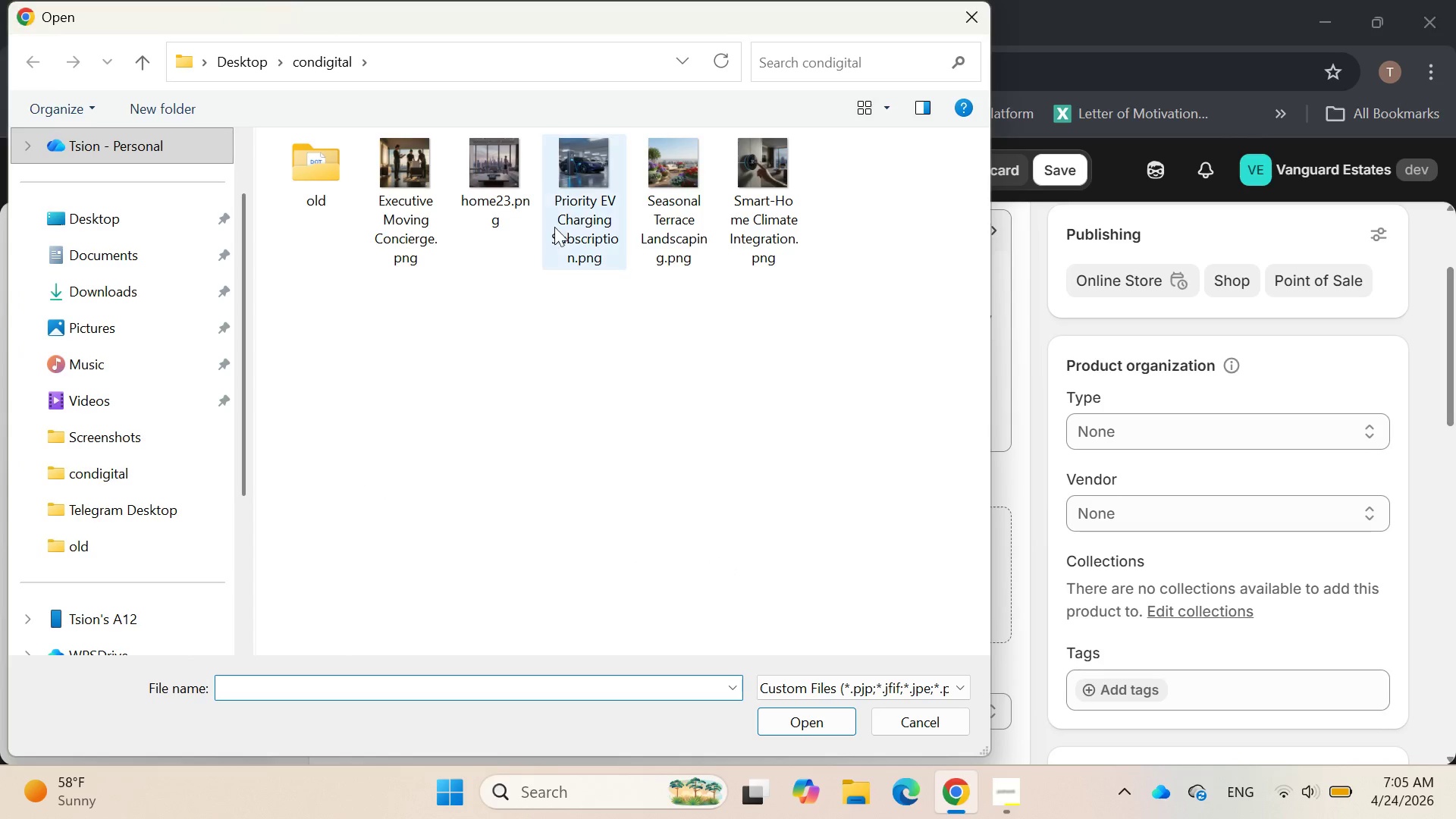 
double_click([587, 196])
 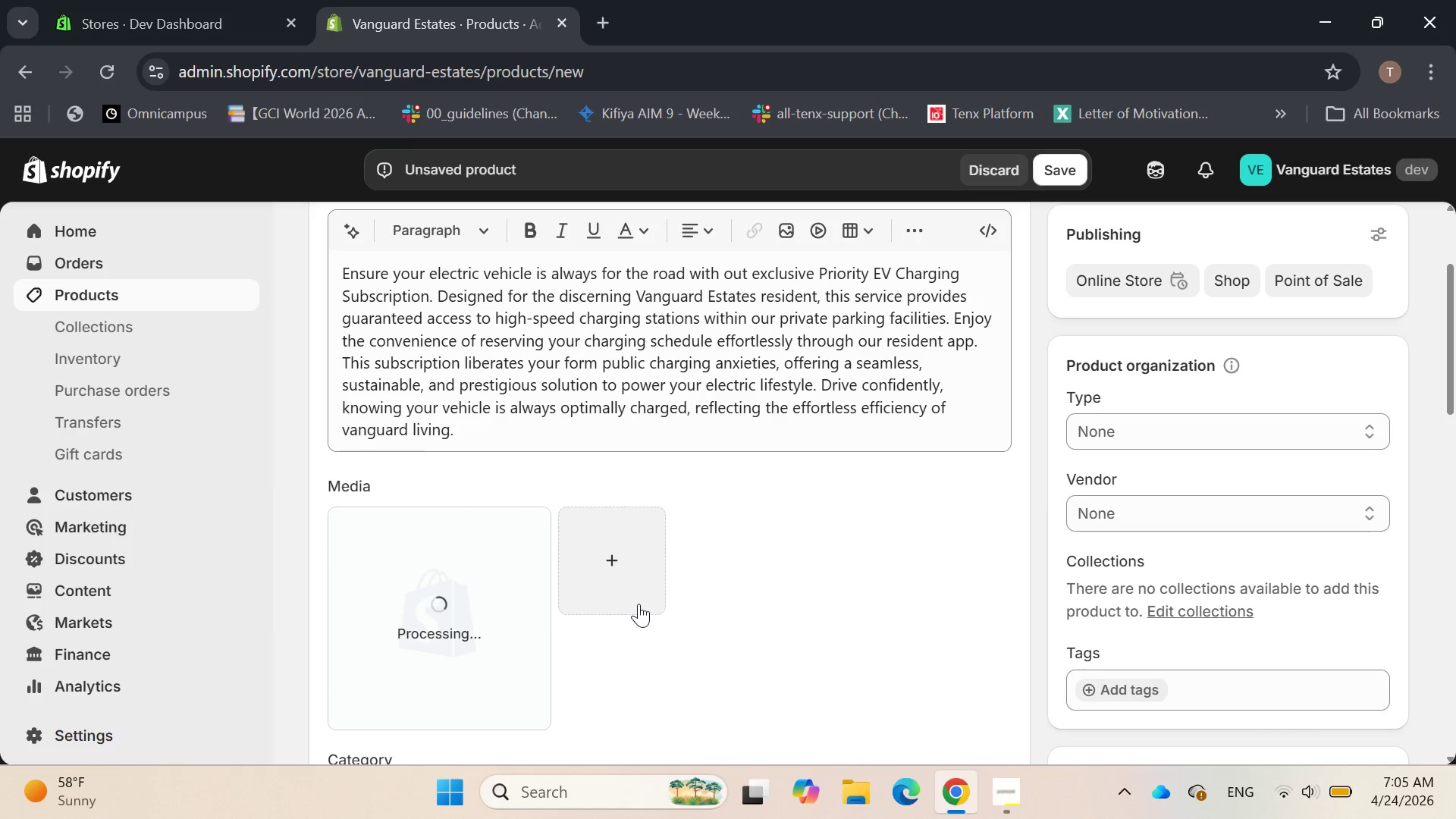 
wait(7.45)
 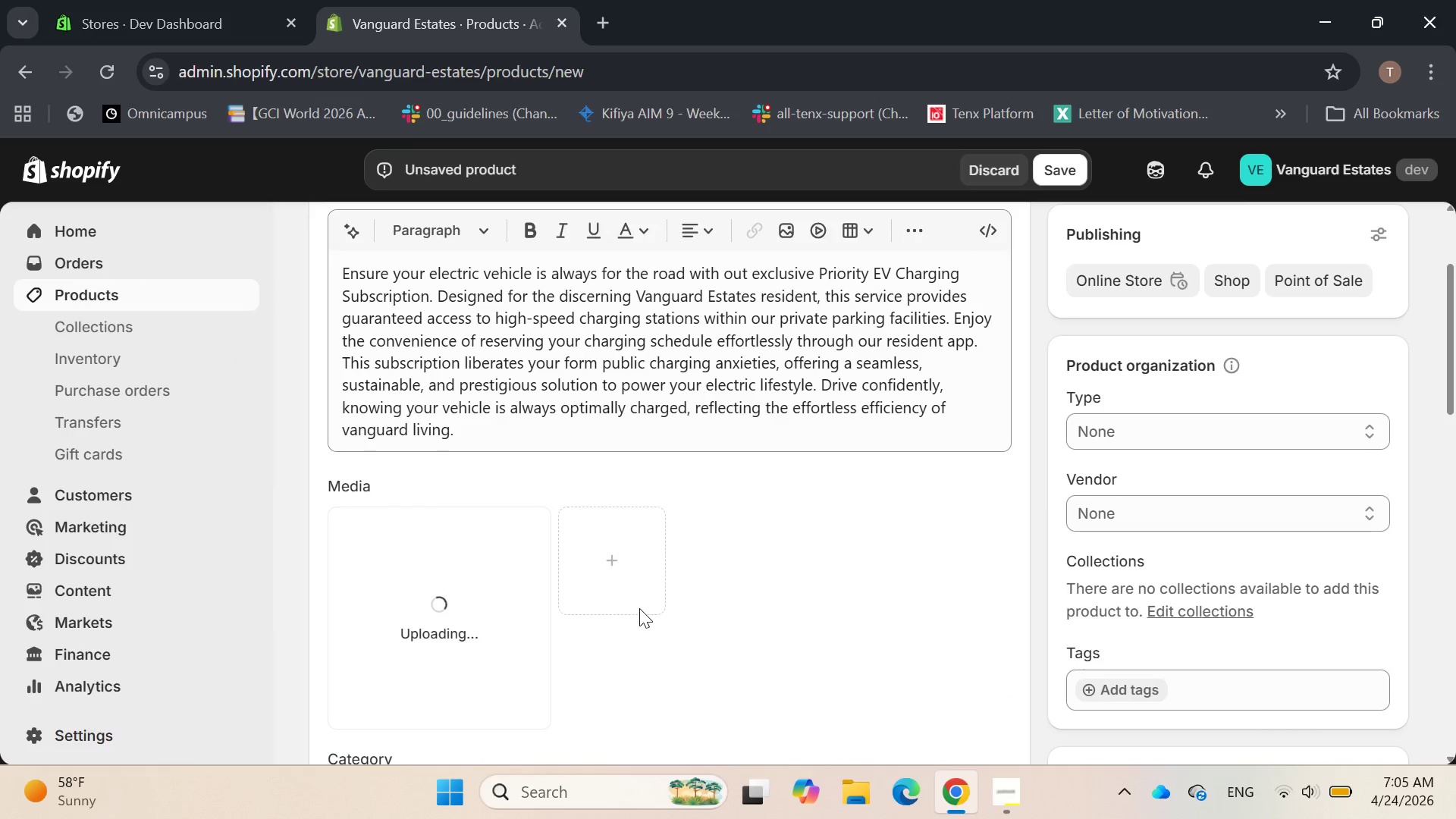 
left_click([504, 642])
 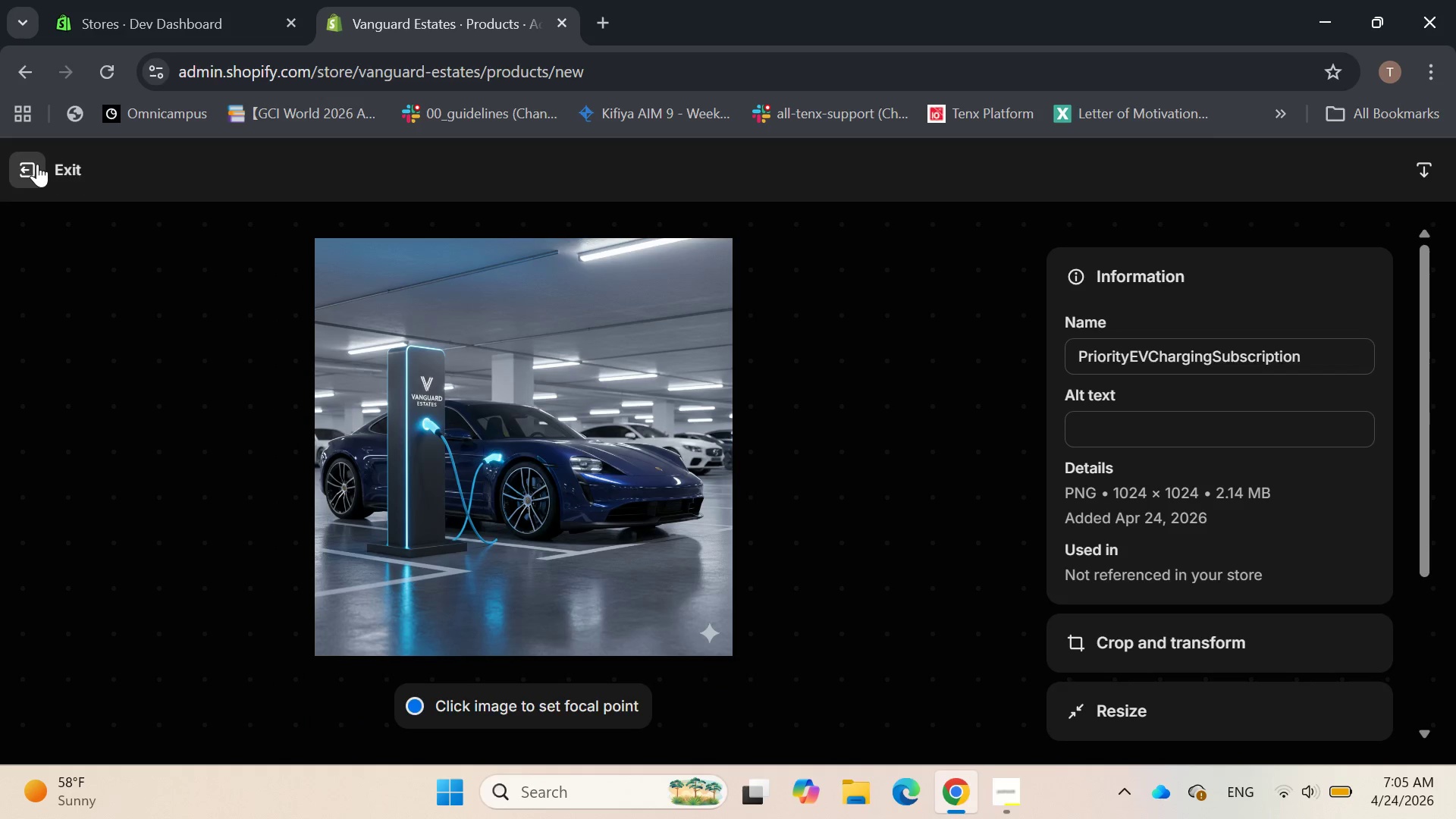 
wait(5.78)
 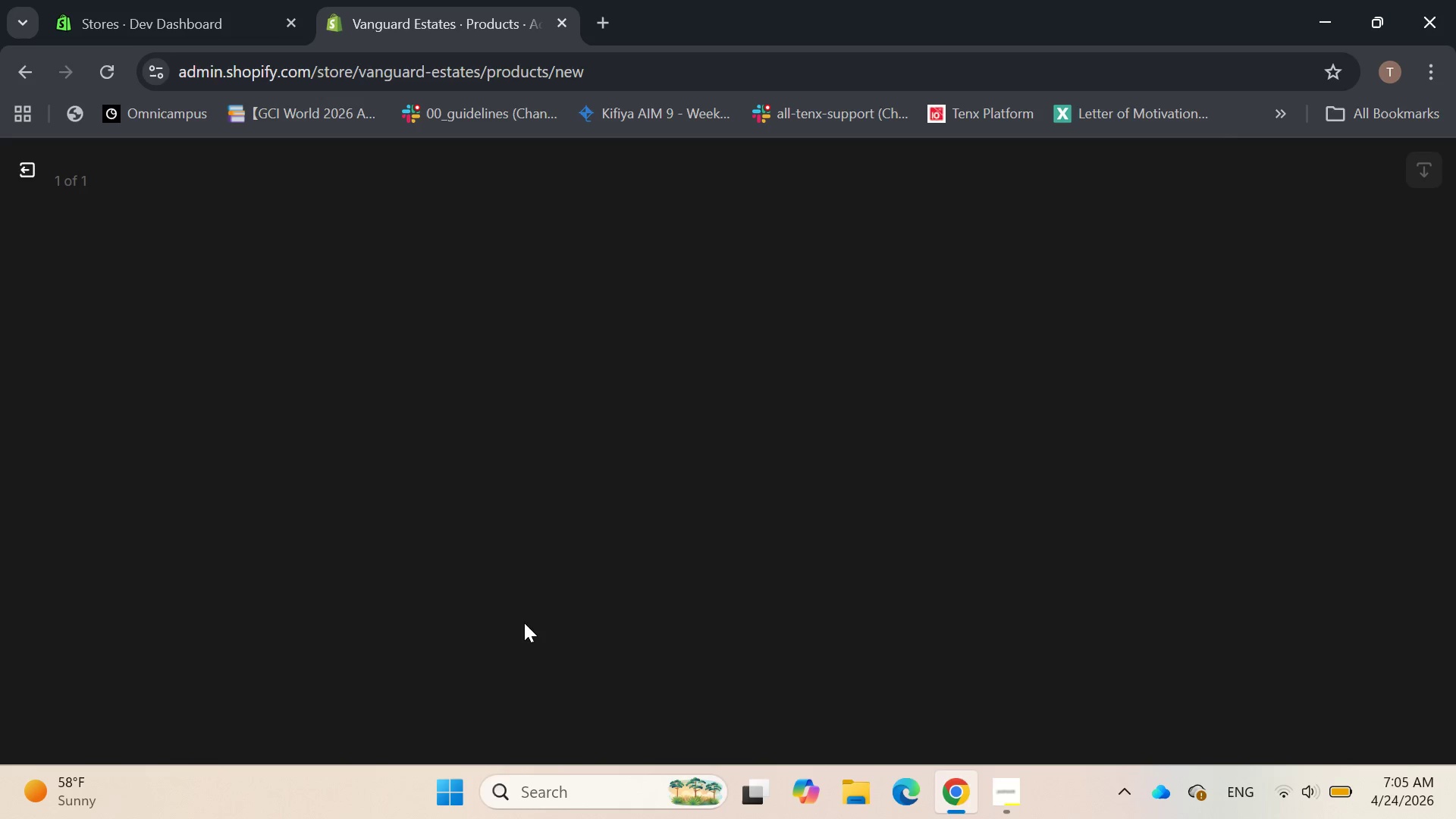 
left_click([1169, 426])
 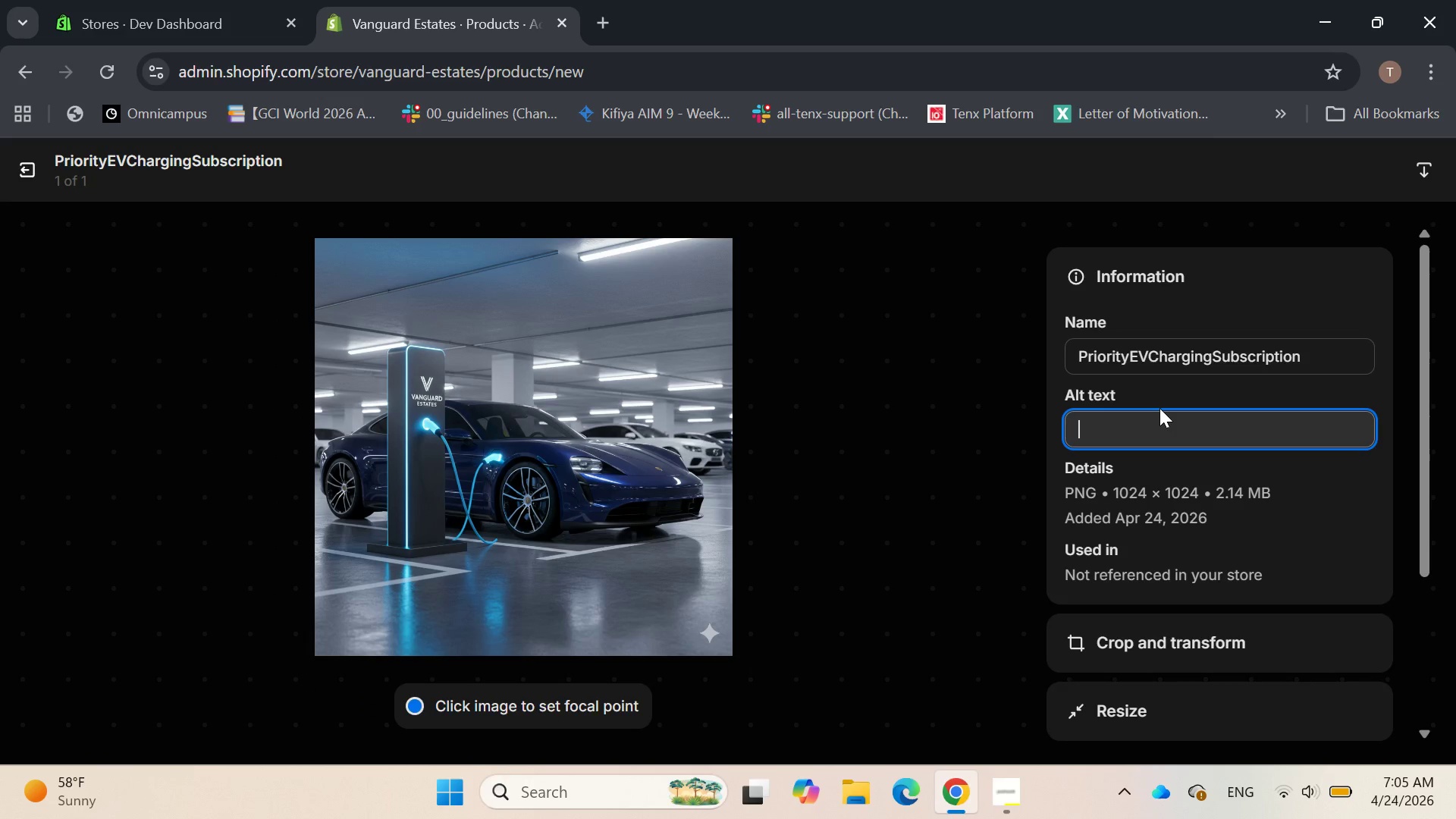 
type(Luxury electric vehcle charging in apristin)
 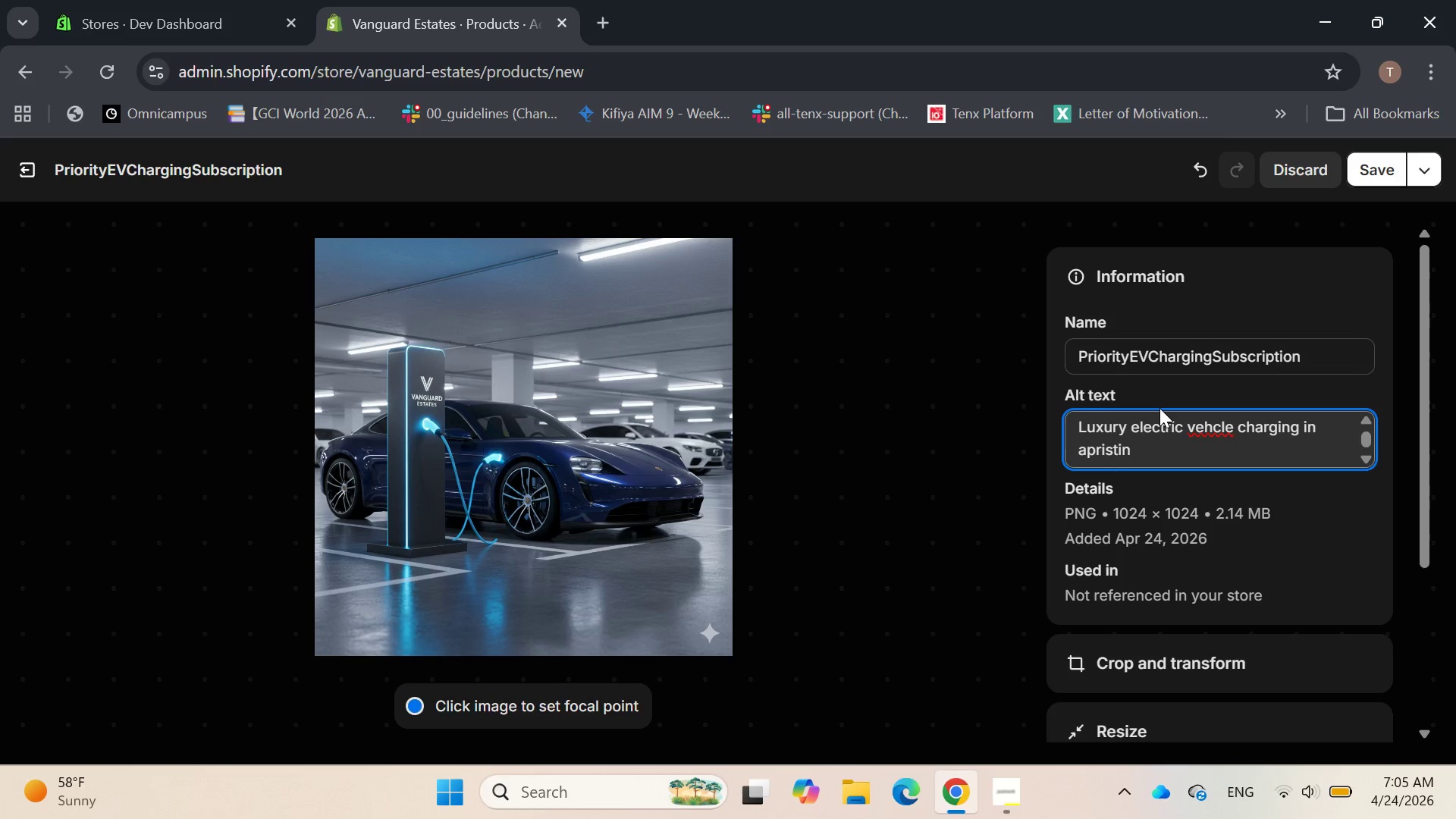 
key(ArrowLeft)
 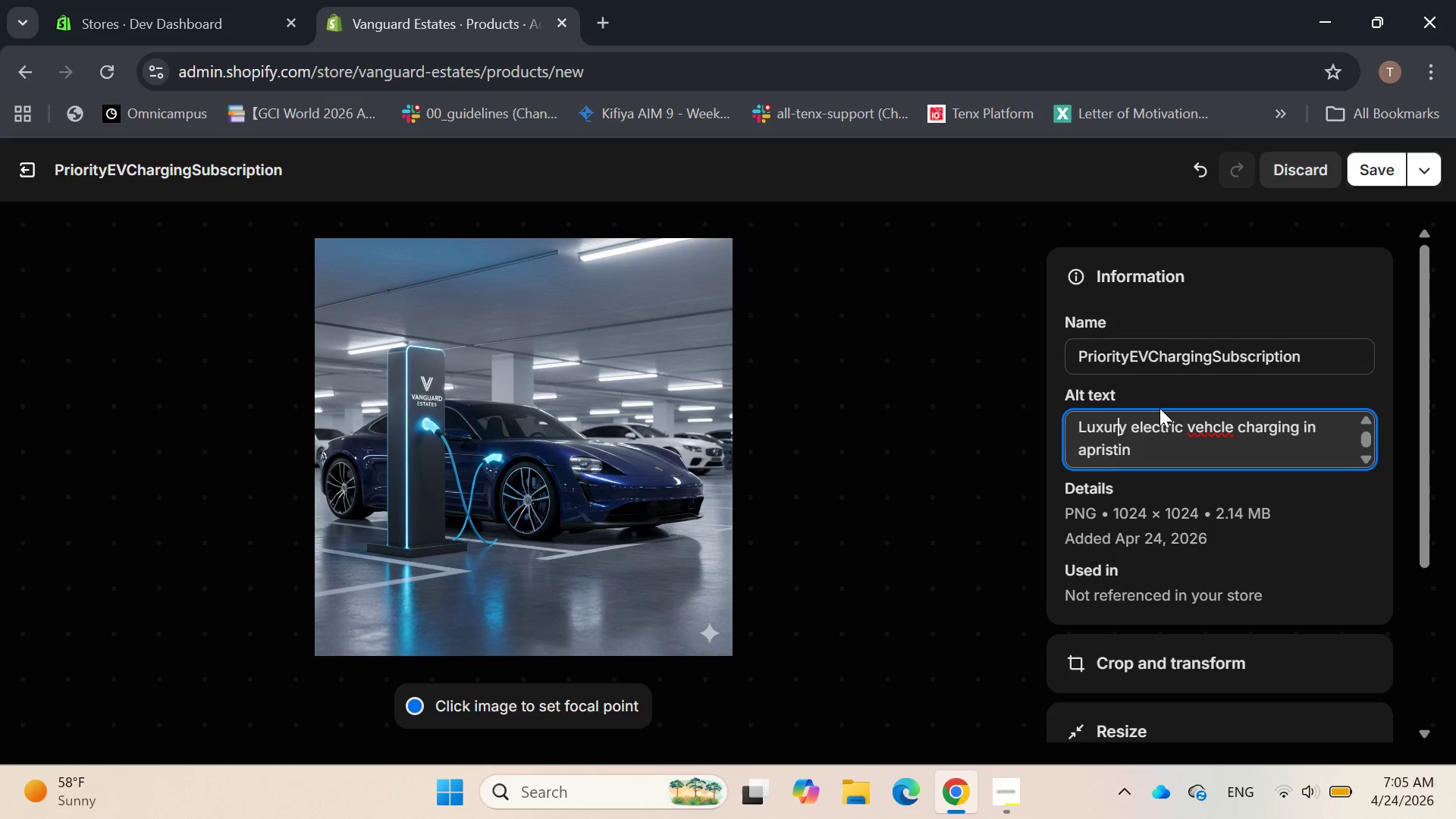 
key(ArrowUp)
 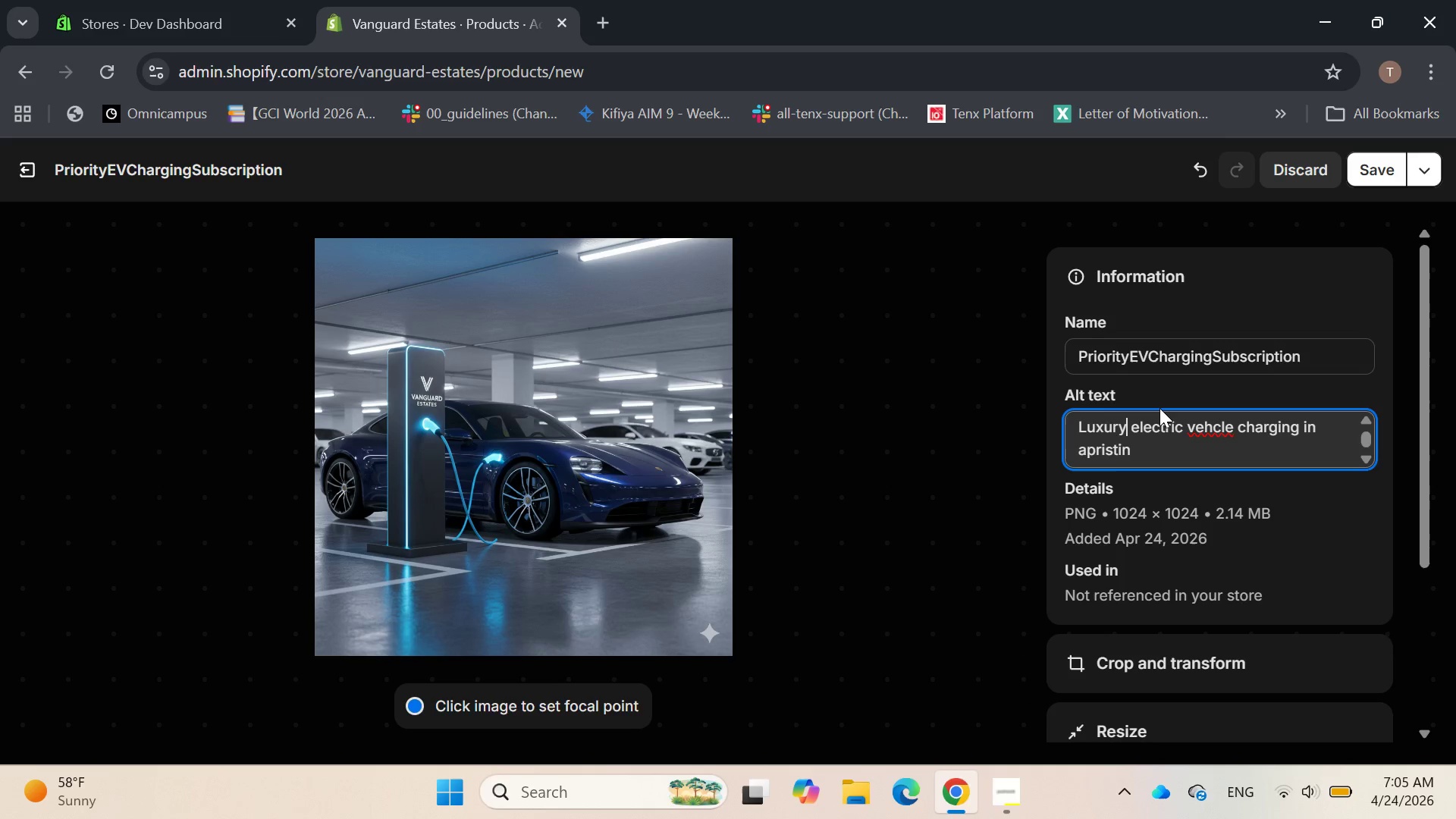 
hold_key(key=ArrowRight, duration=0.89)
 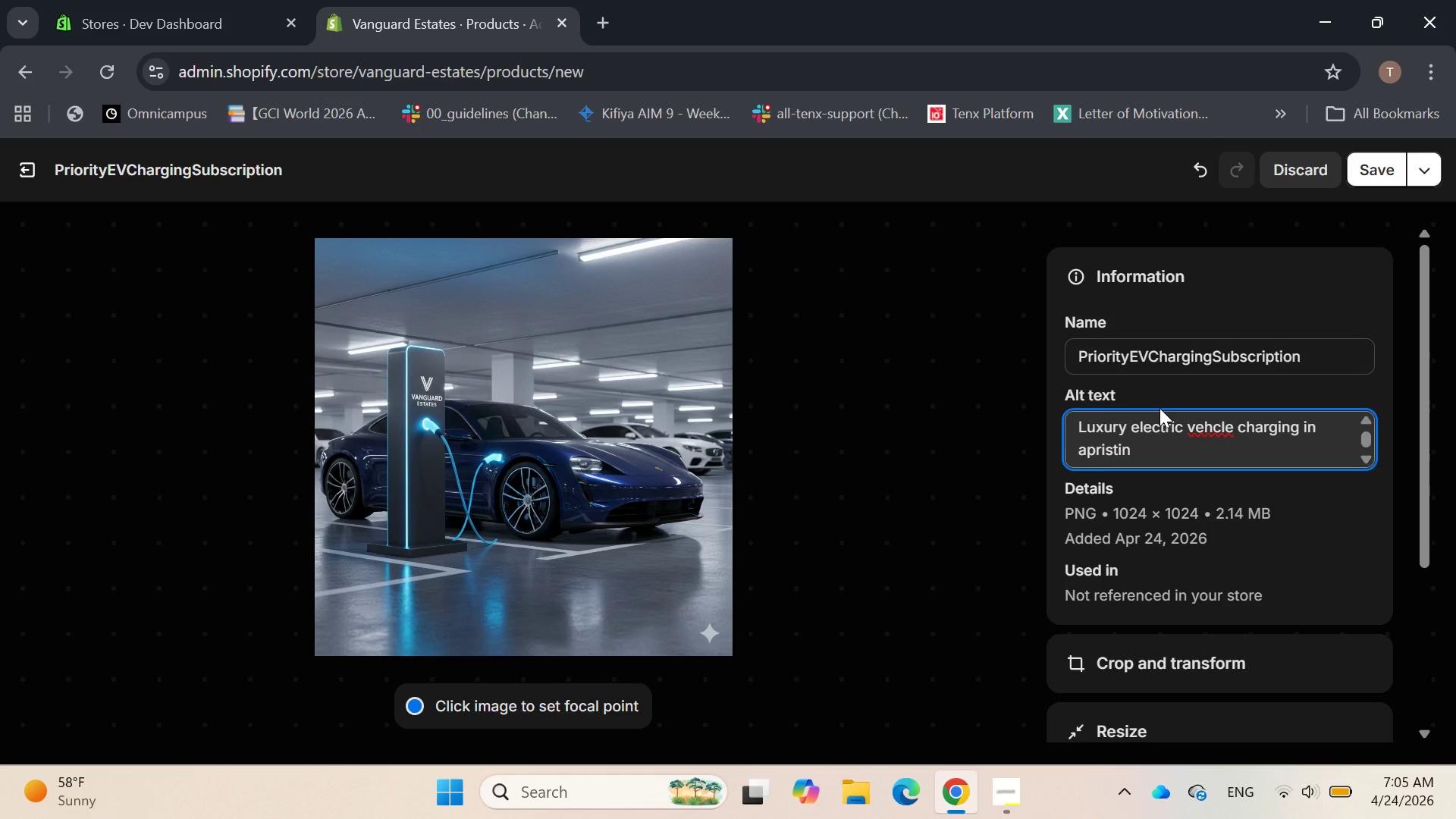 
key(I)
 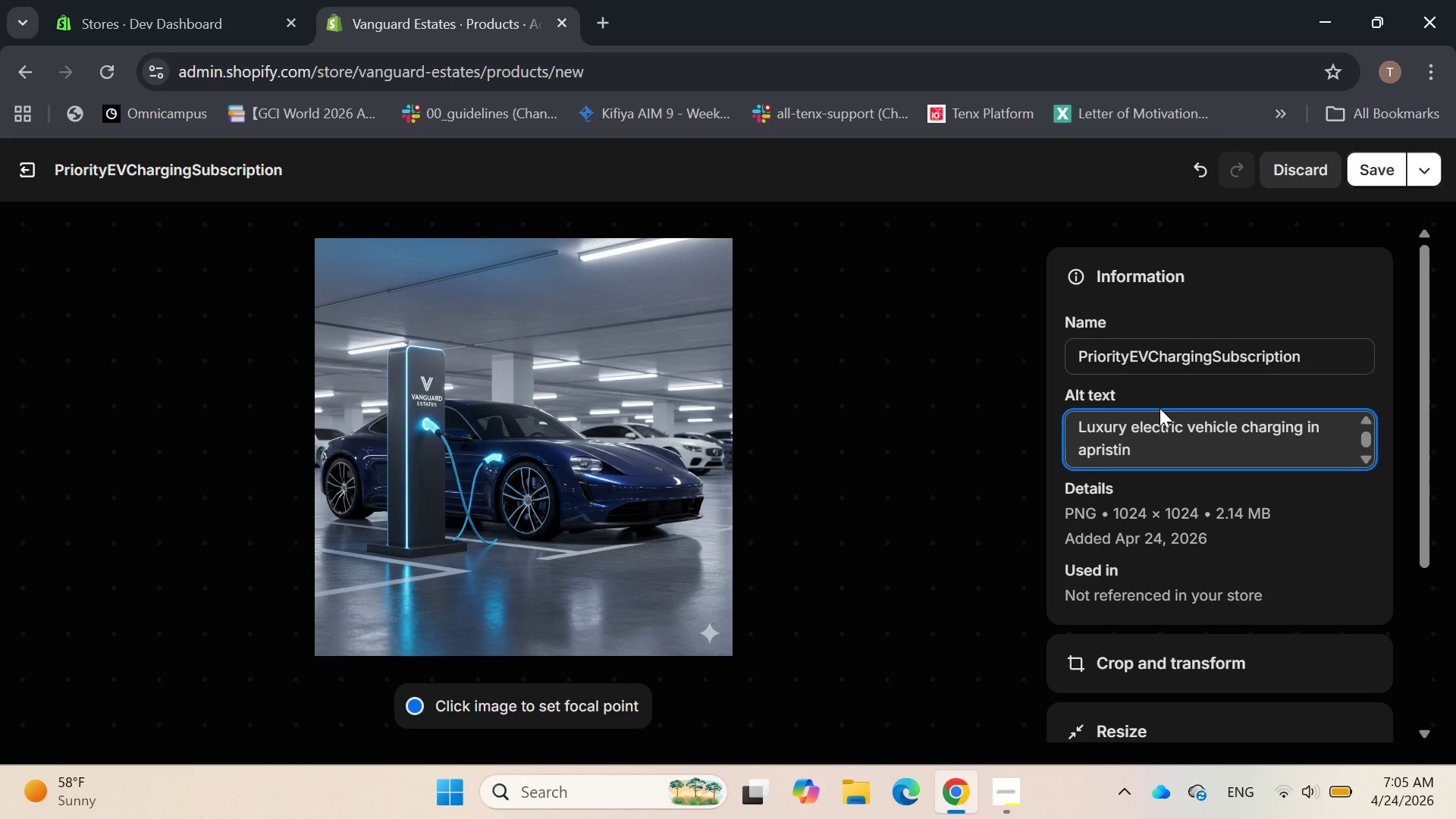 
key(ArrowDown)
 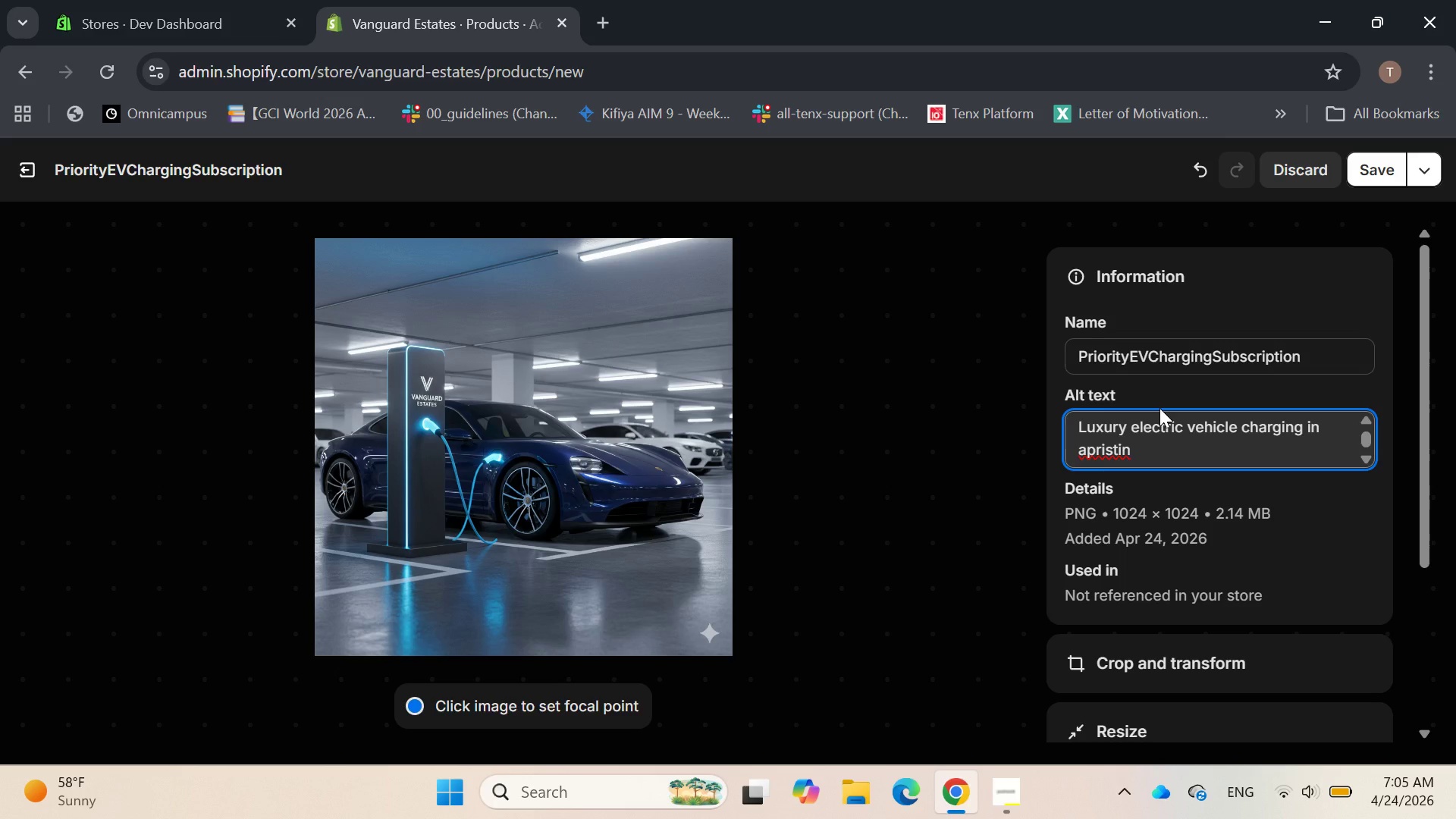 
key(ArrowDown)
 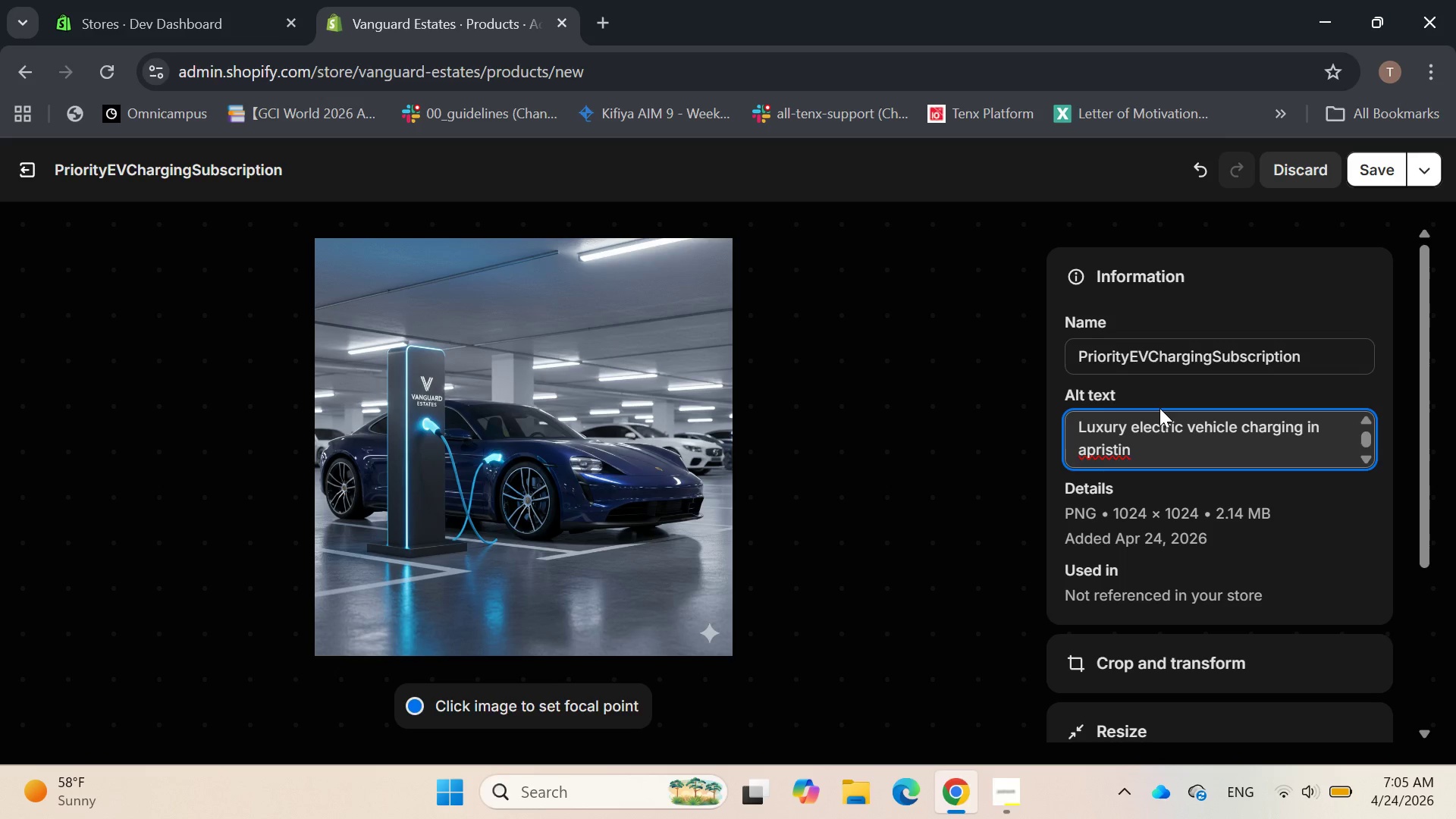 
key(ArrowLeft)
 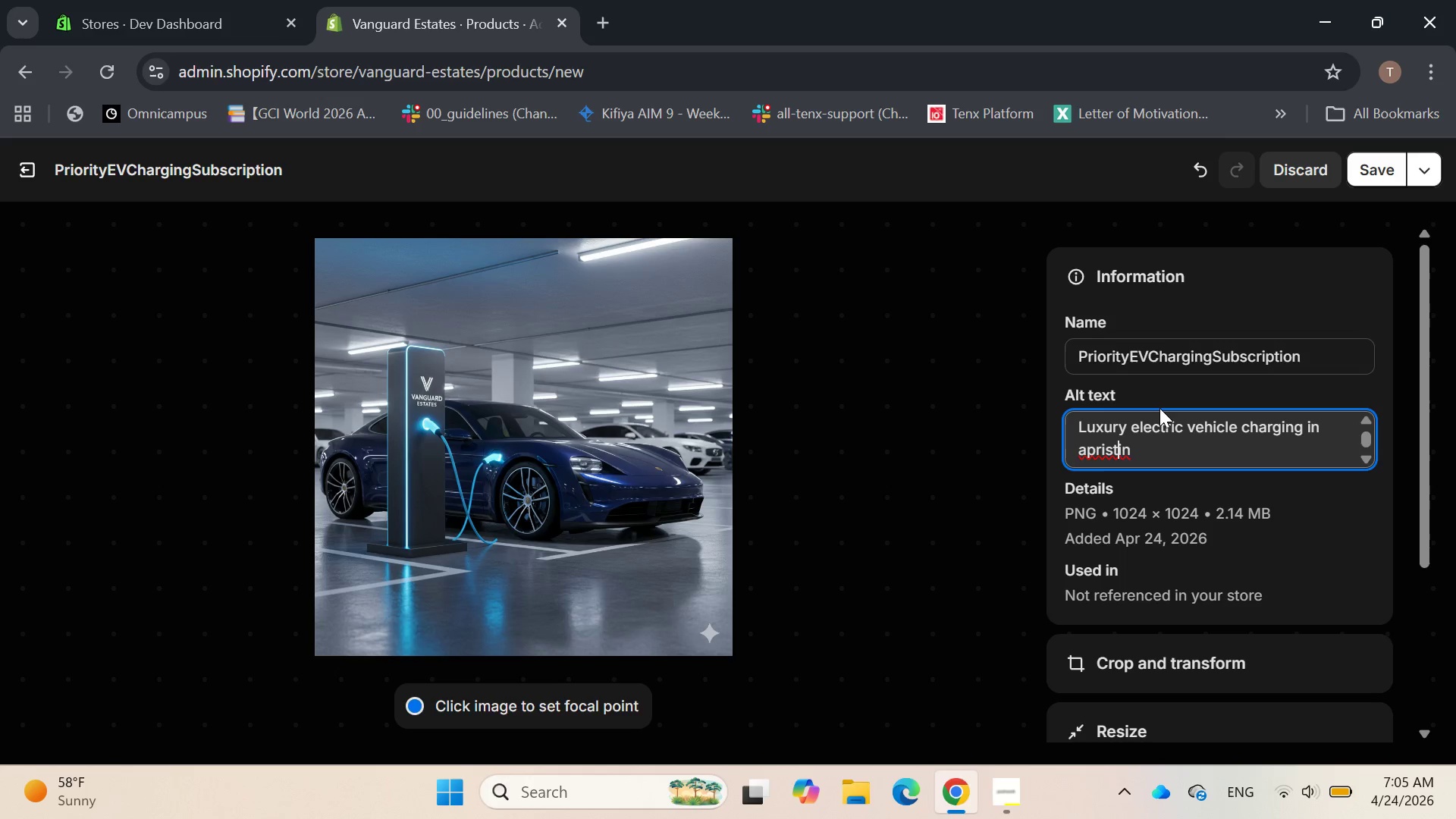 
key(ArrowLeft)
 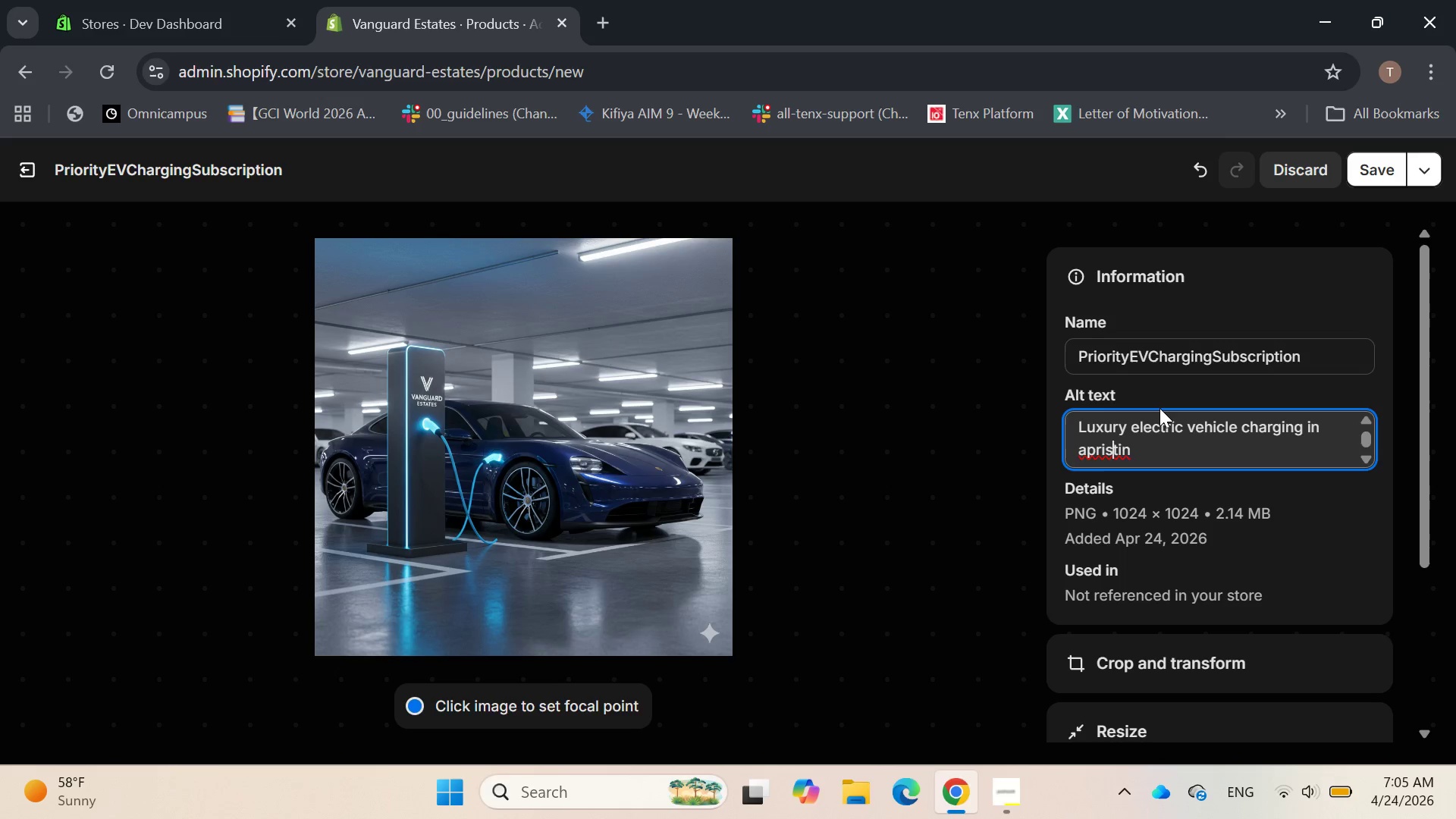 
key(ArrowLeft)
 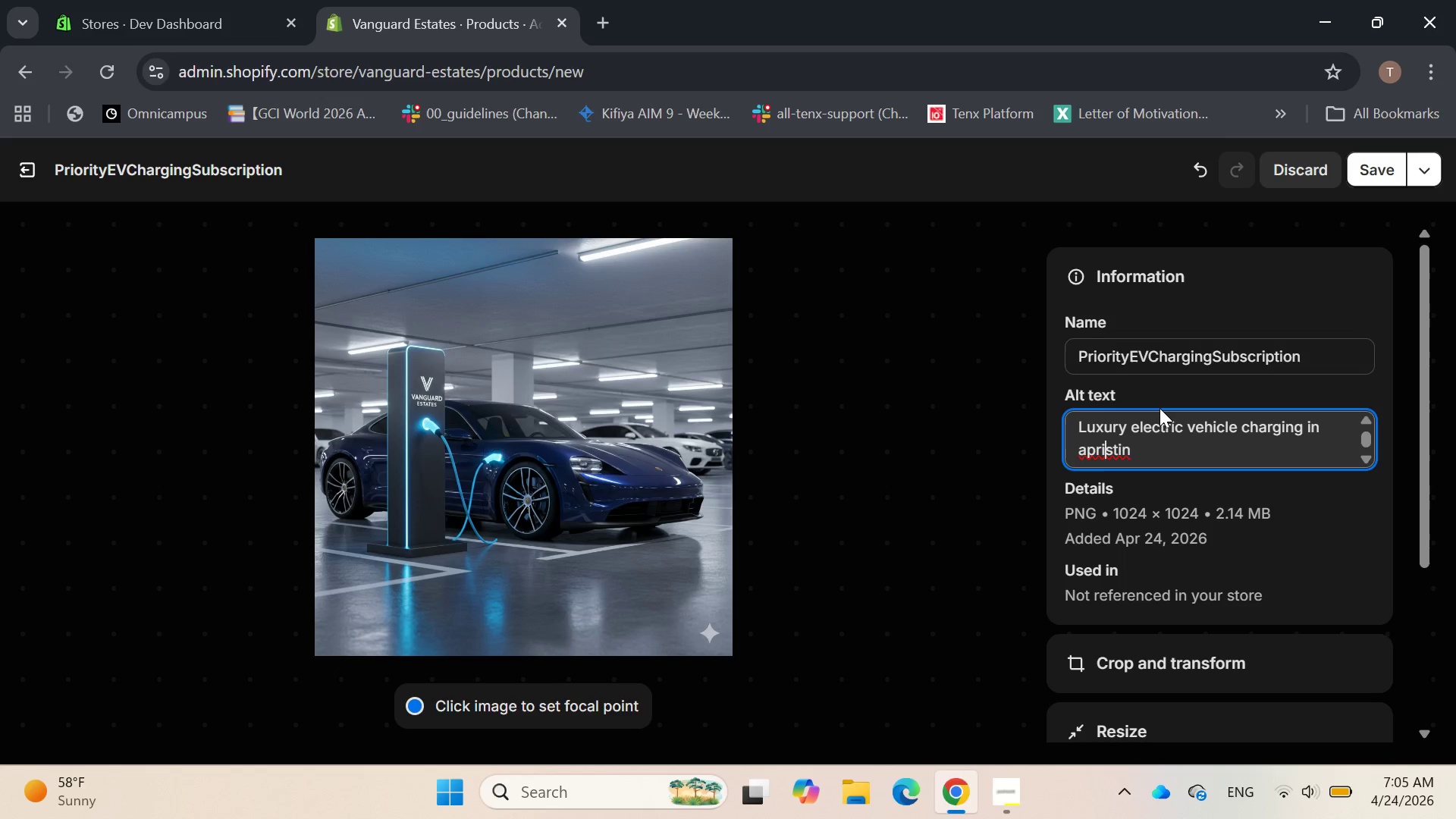 
key(ArrowLeft)
 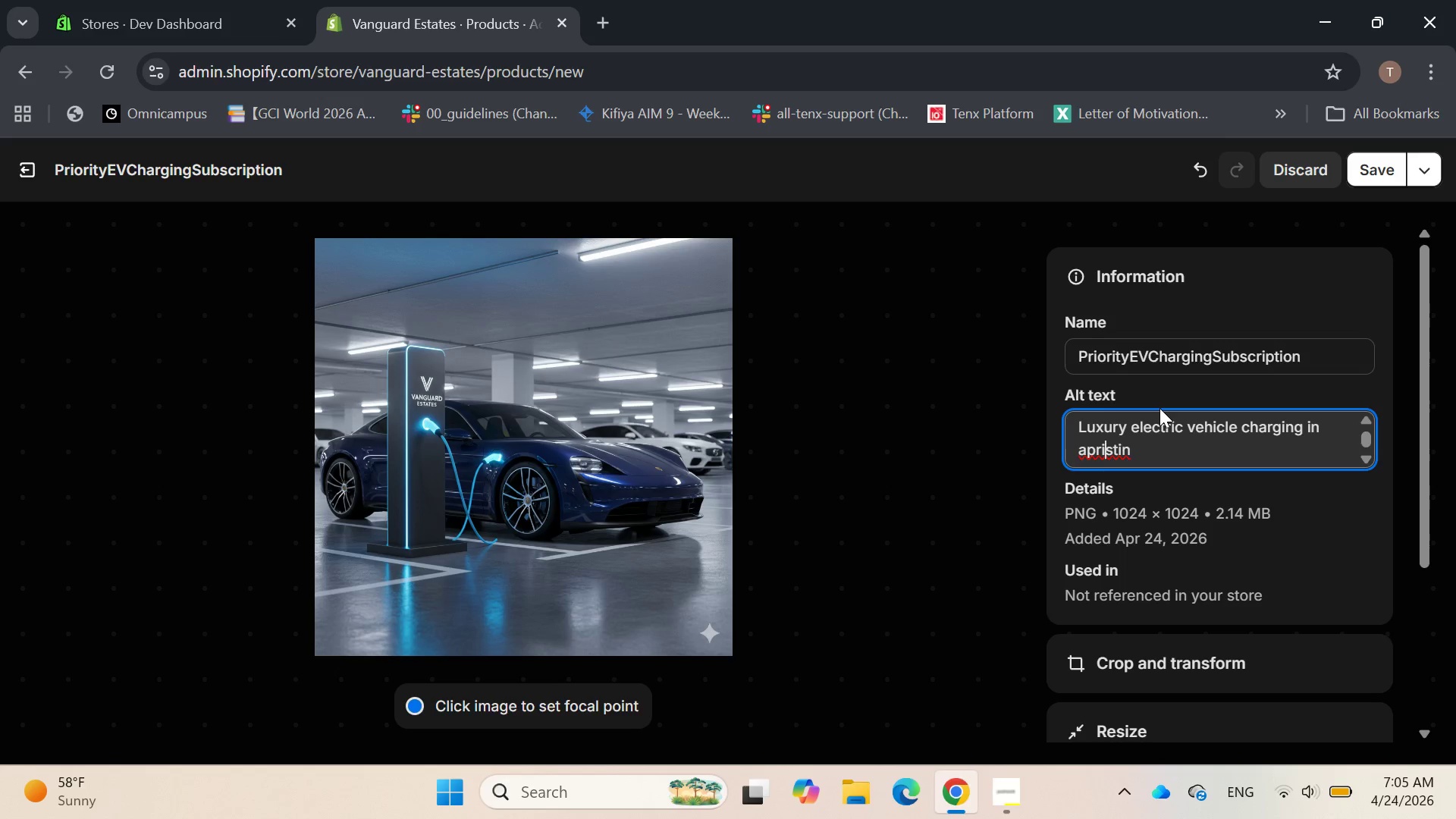 
key(ArrowLeft)
 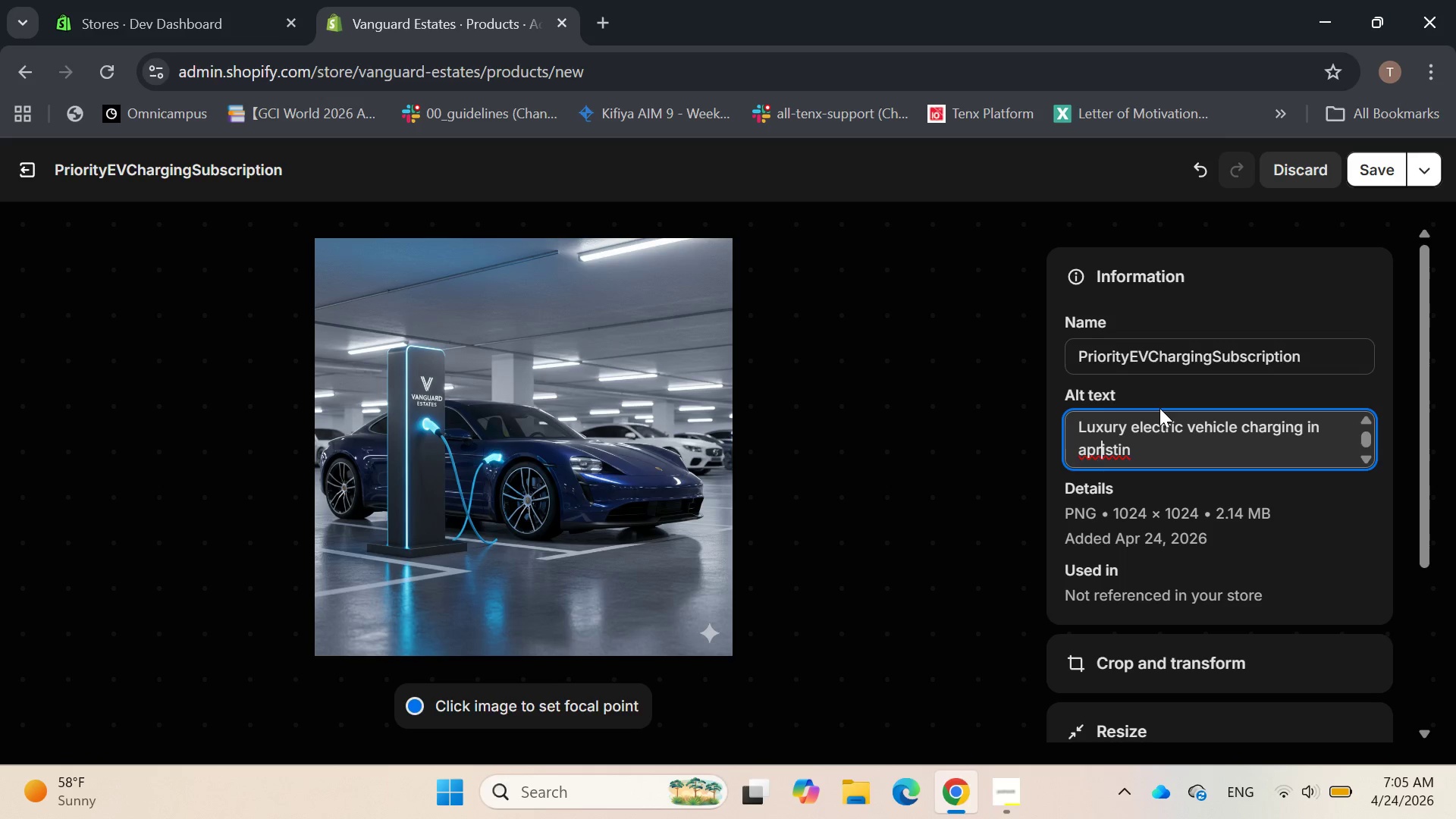 
key(ArrowLeft)
 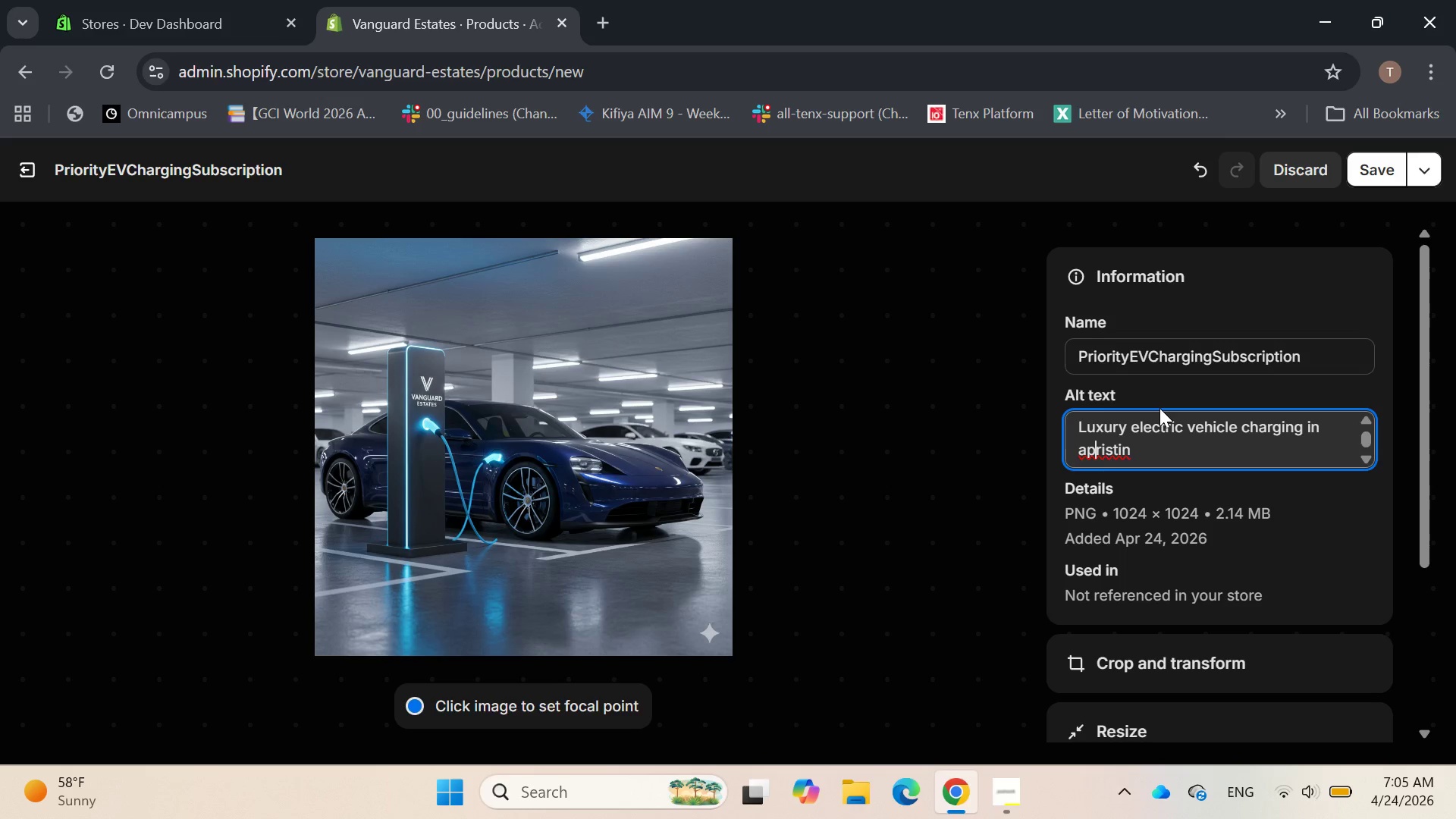 
key(ArrowLeft)
 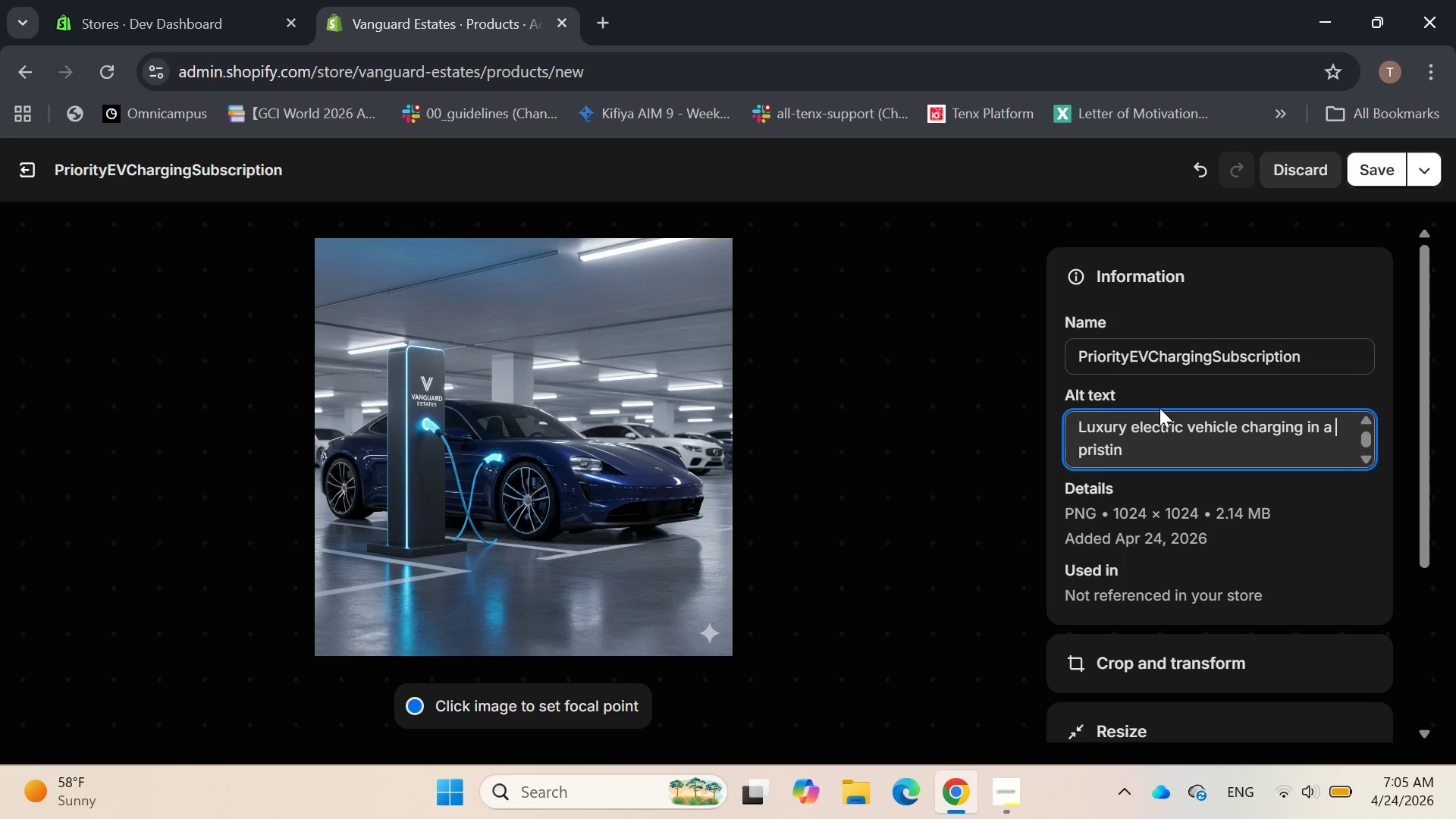 
key(Space)
 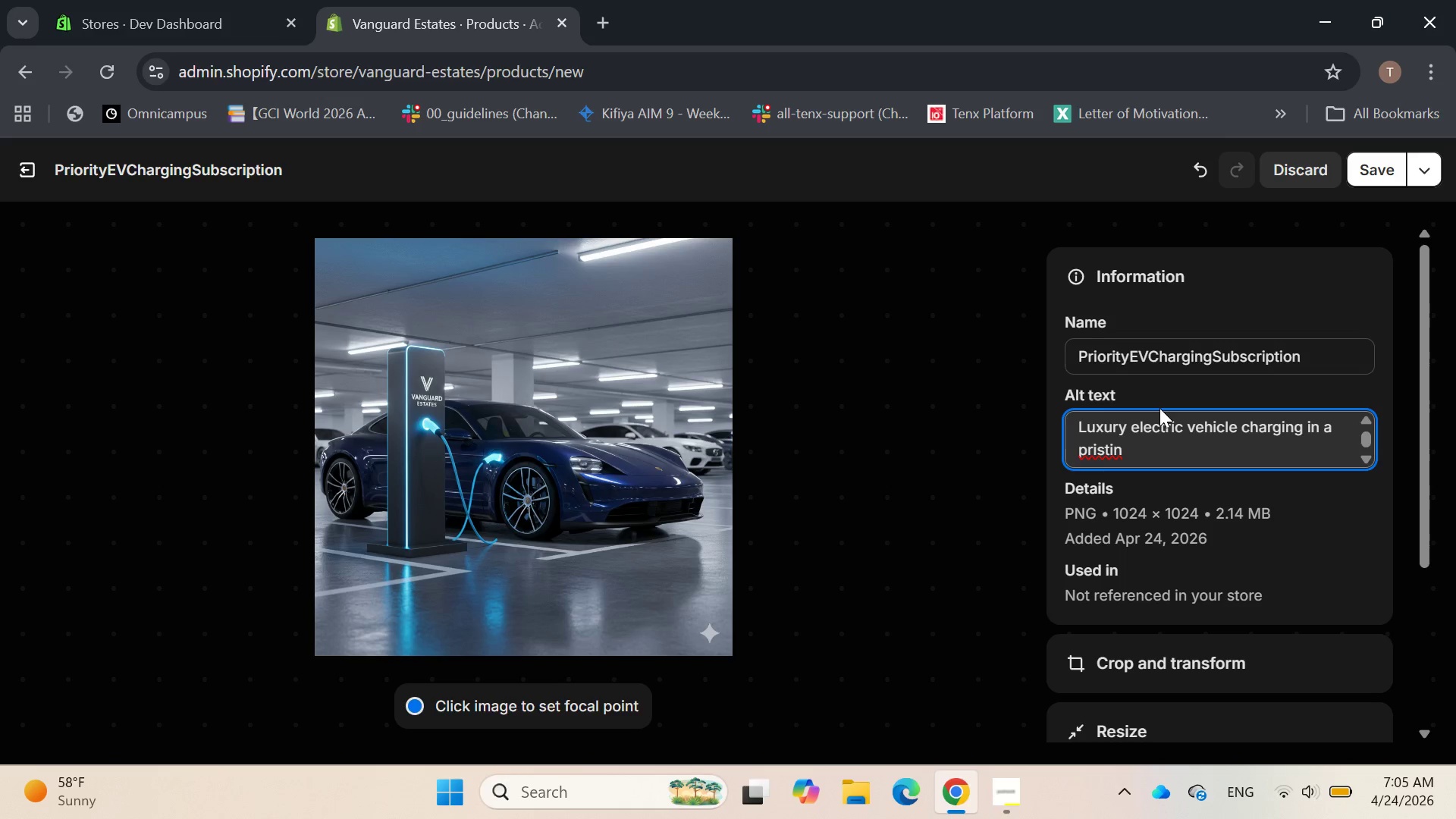 
key(ArrowRight)
 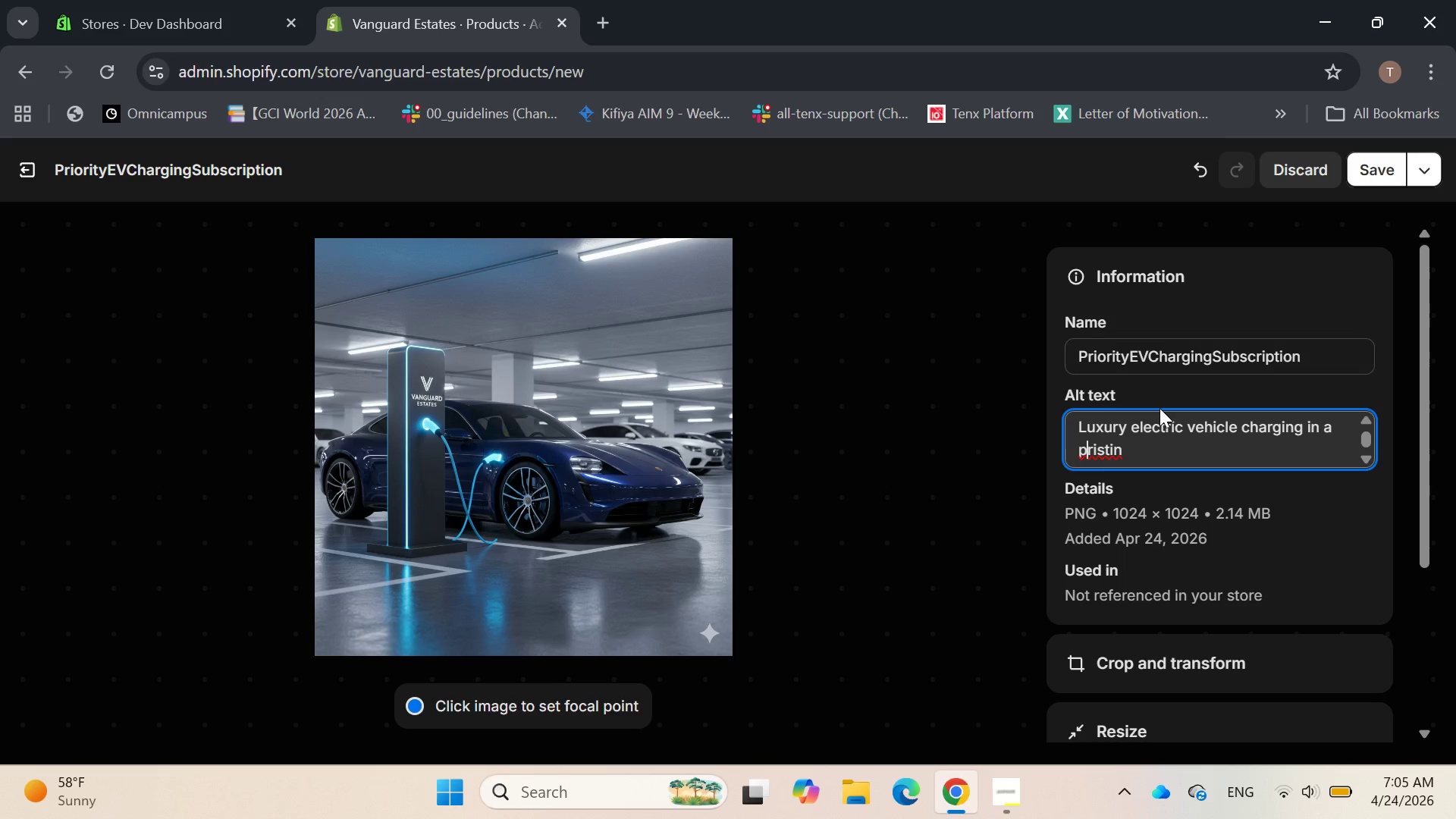 
key(ArrowRight)
 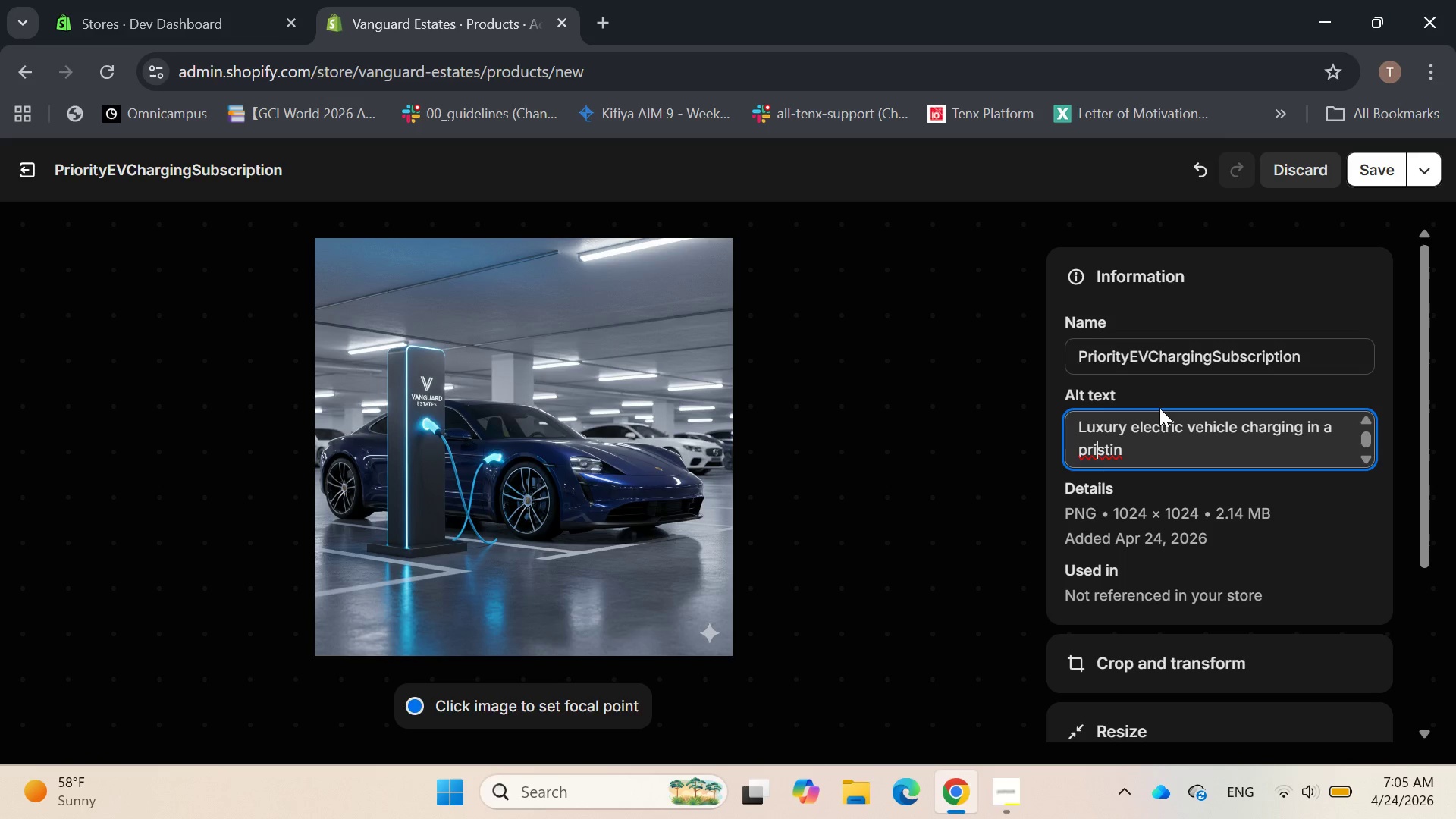 
key(ArrowRight)
 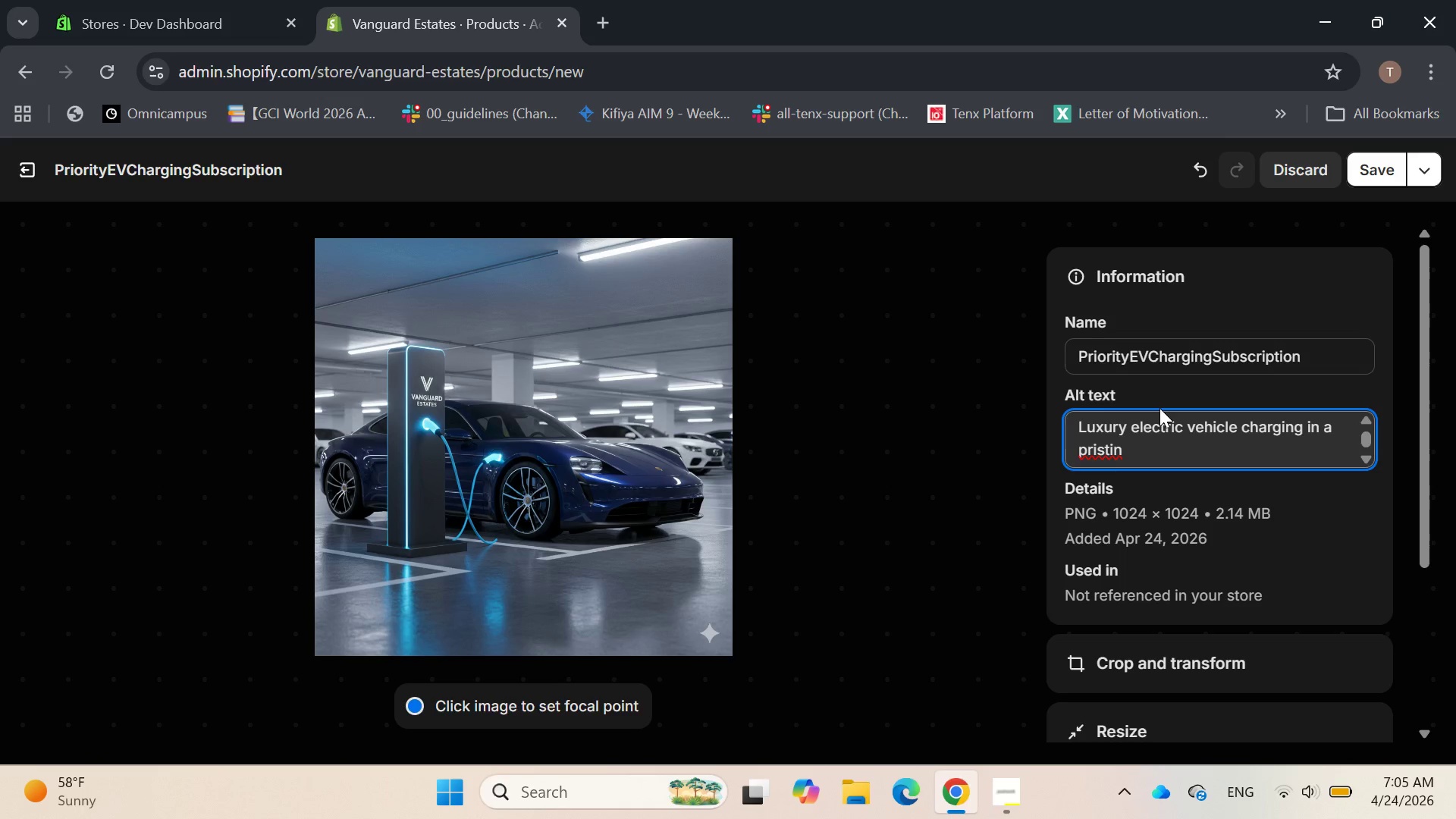 
key(ArrowRight)
 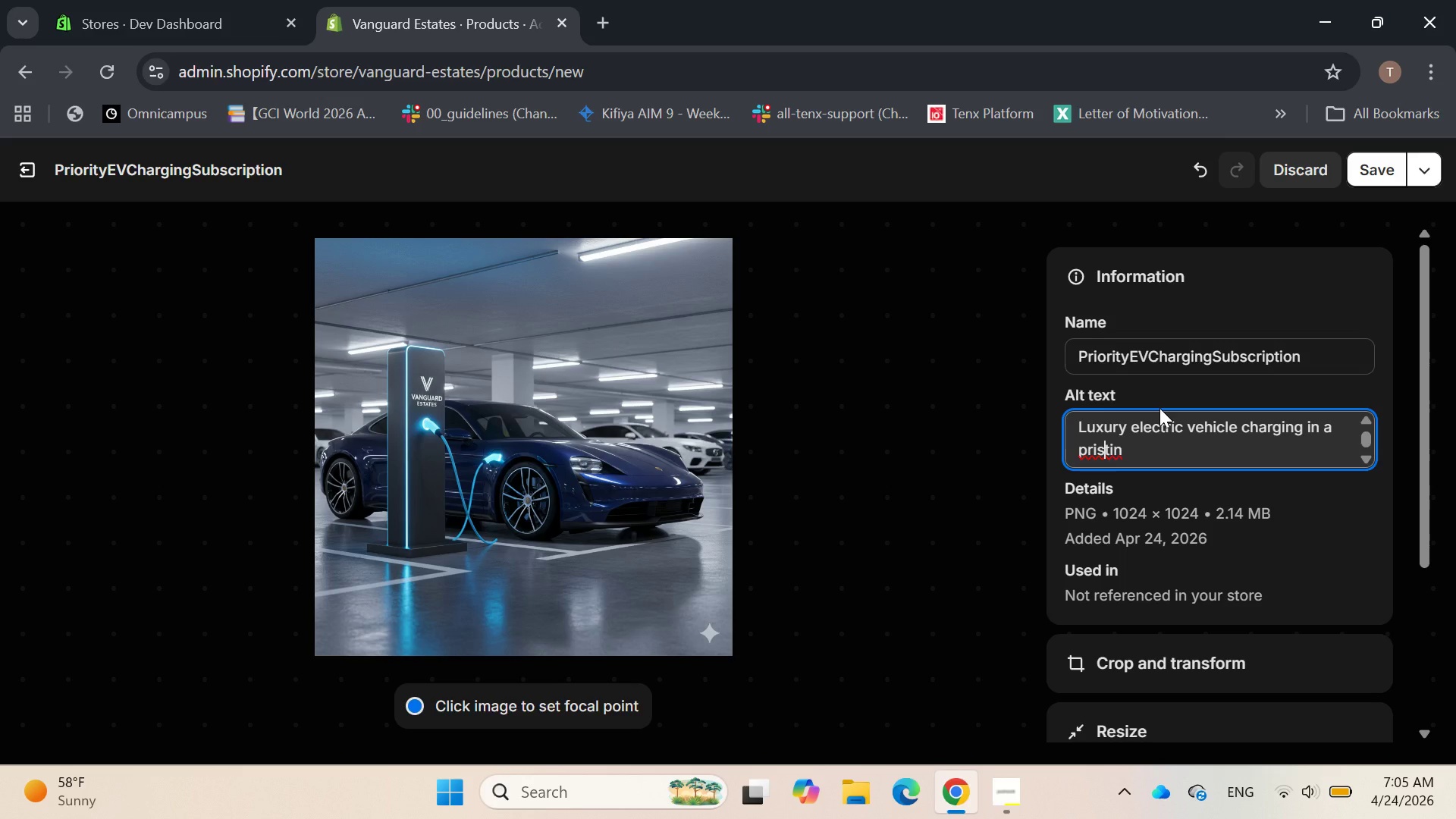 
key(ArrowRight)
 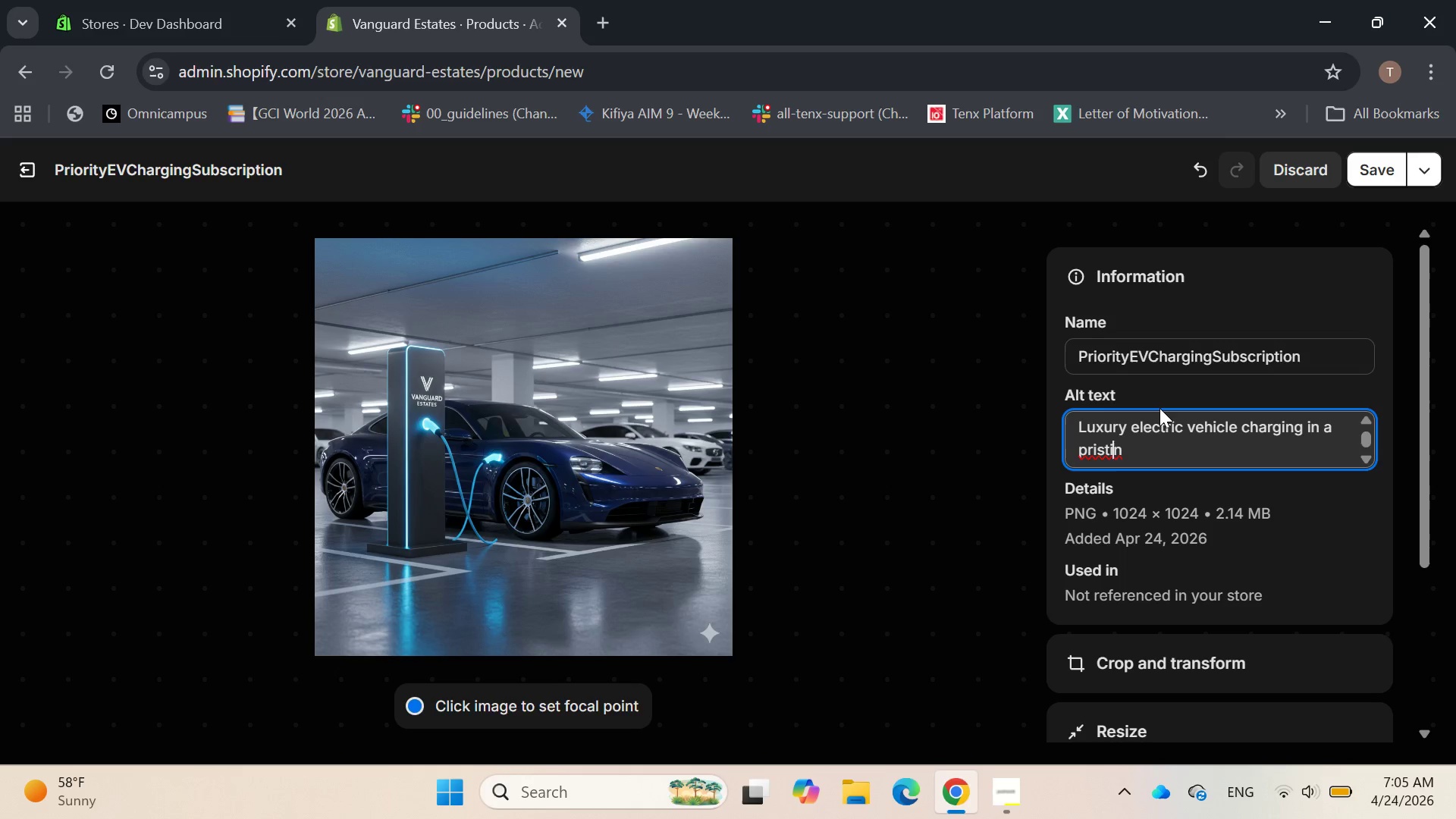 
key(ArrowRight)
 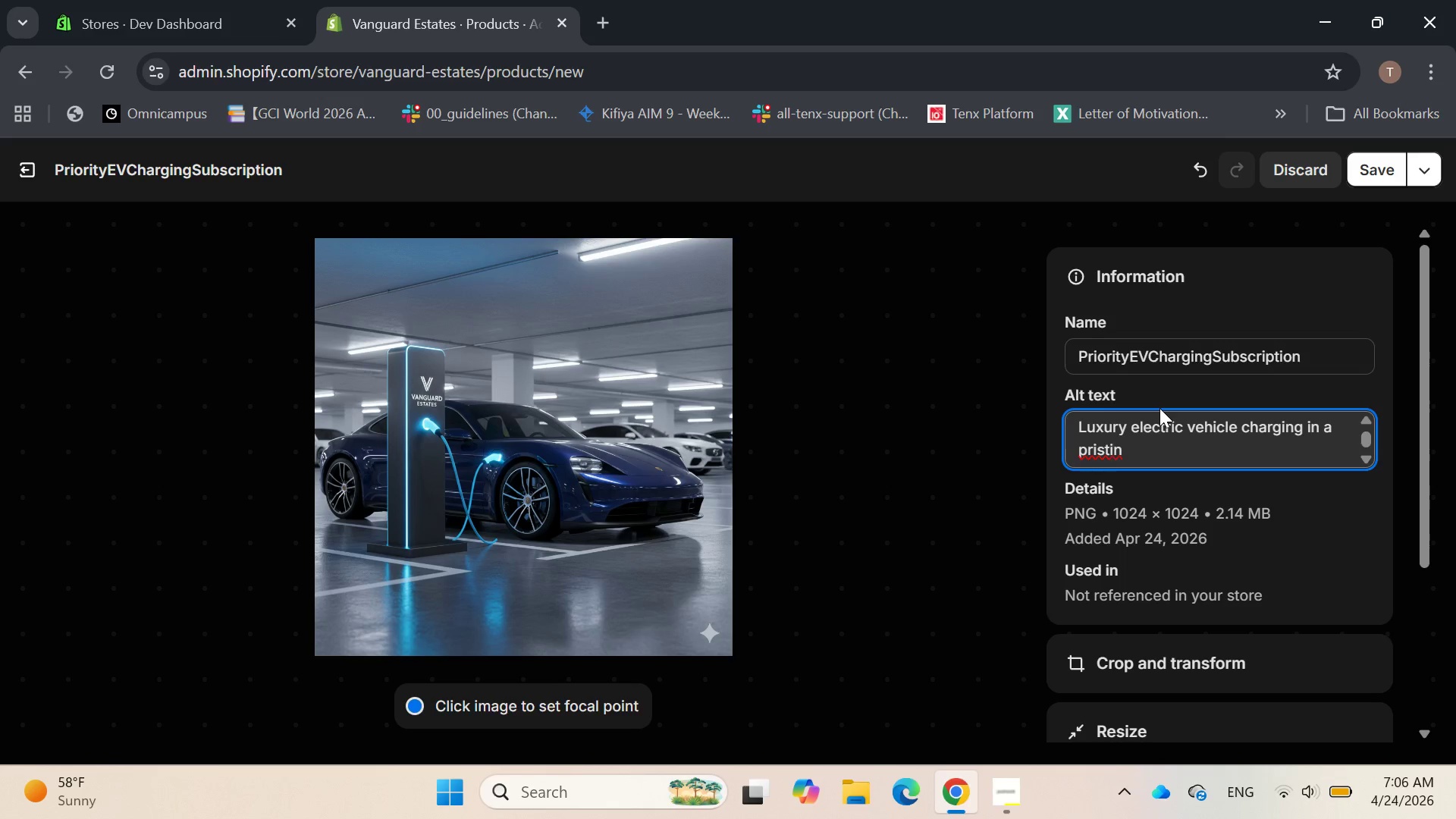 
key(ArrowRight)
 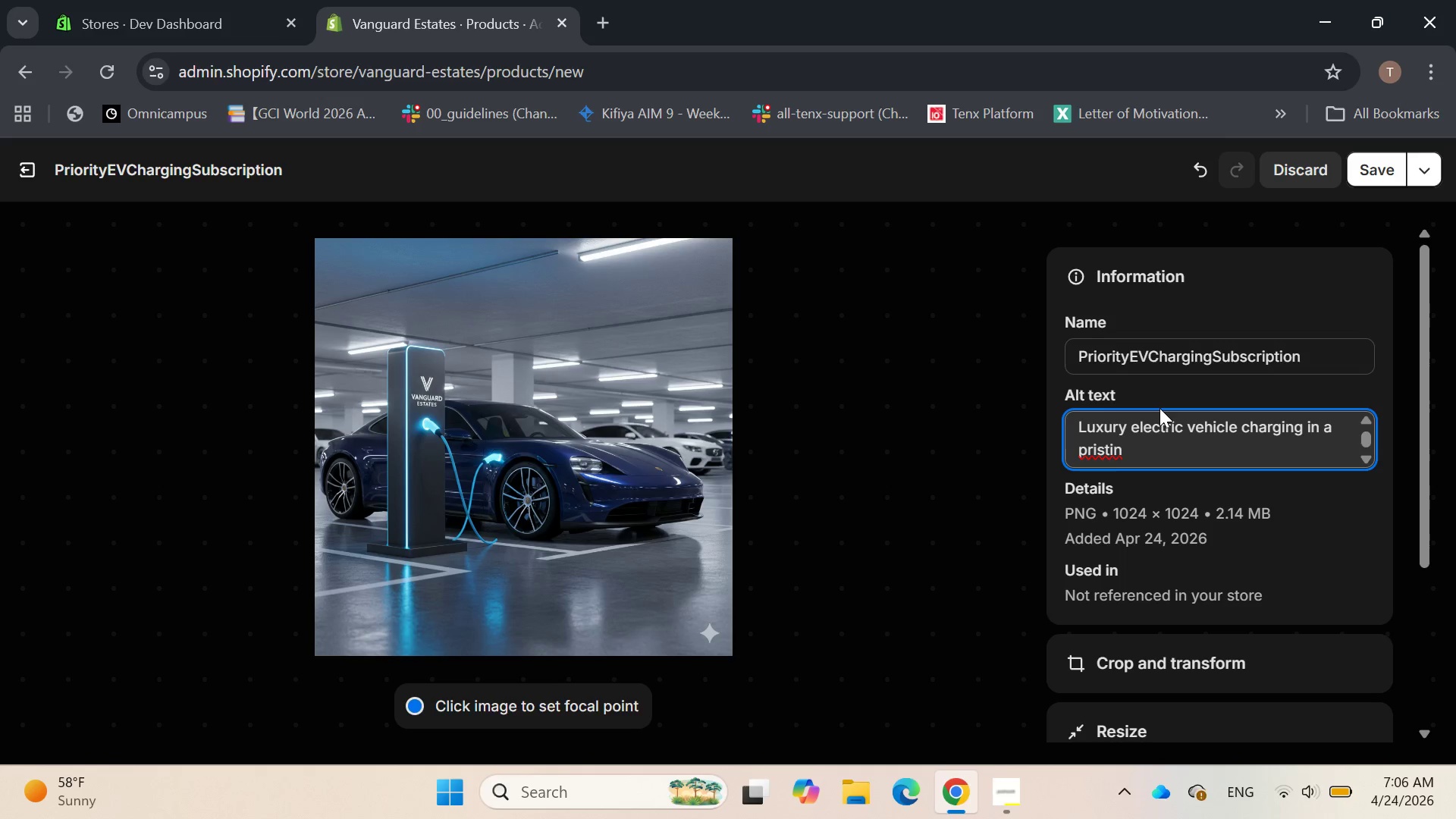 
type(e, private unders)
key(Backspace)
type(grounf)
key(Backspace)
type(d)
 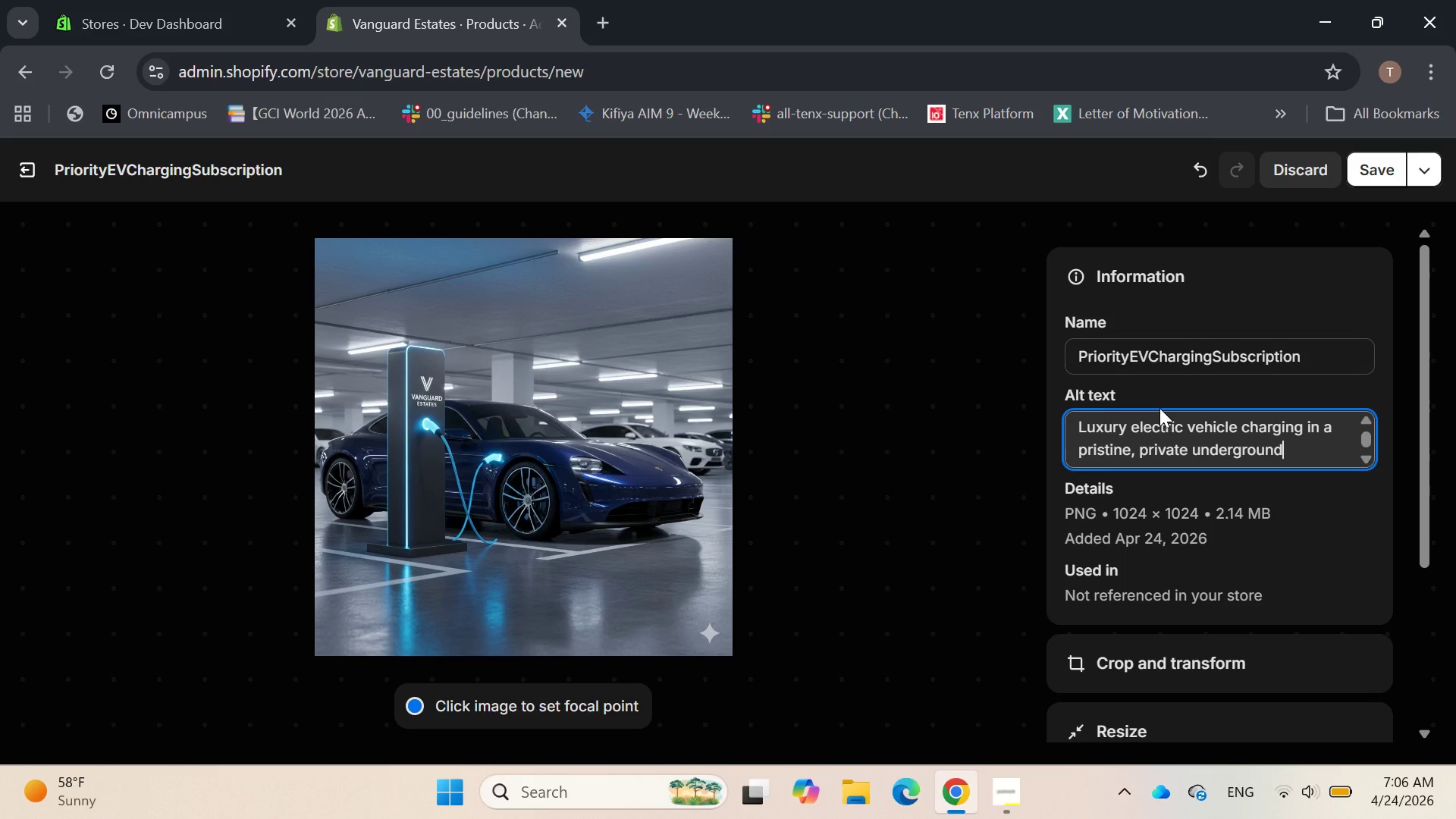 
type( parking)
key(Backspace)
key(Backspace)
key(Backspace)
key(Backspace)
key(Backspace)
type(arking garage.)
 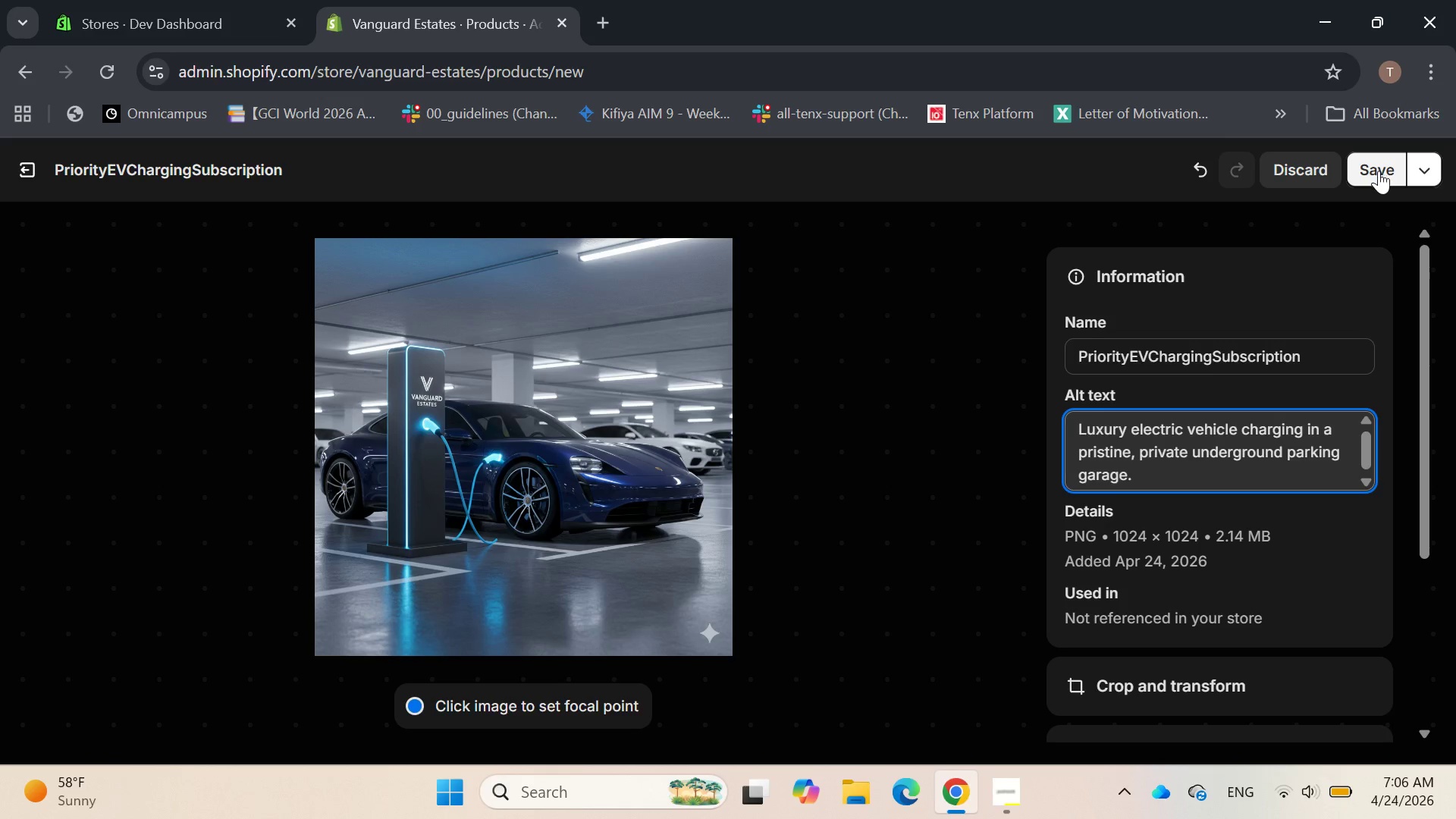 
left_click([1379, 171])
 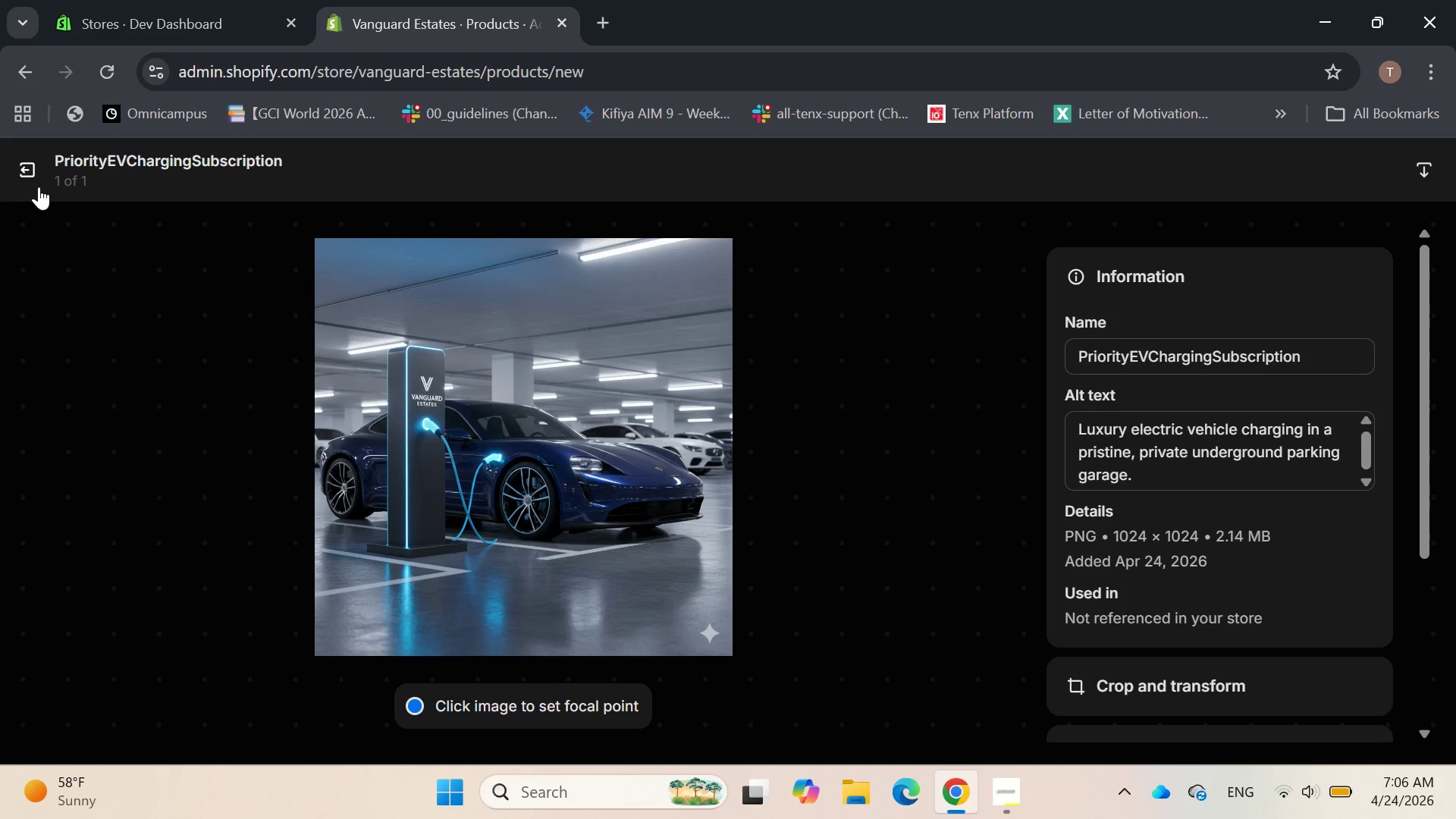 
left_click([39, 184])
 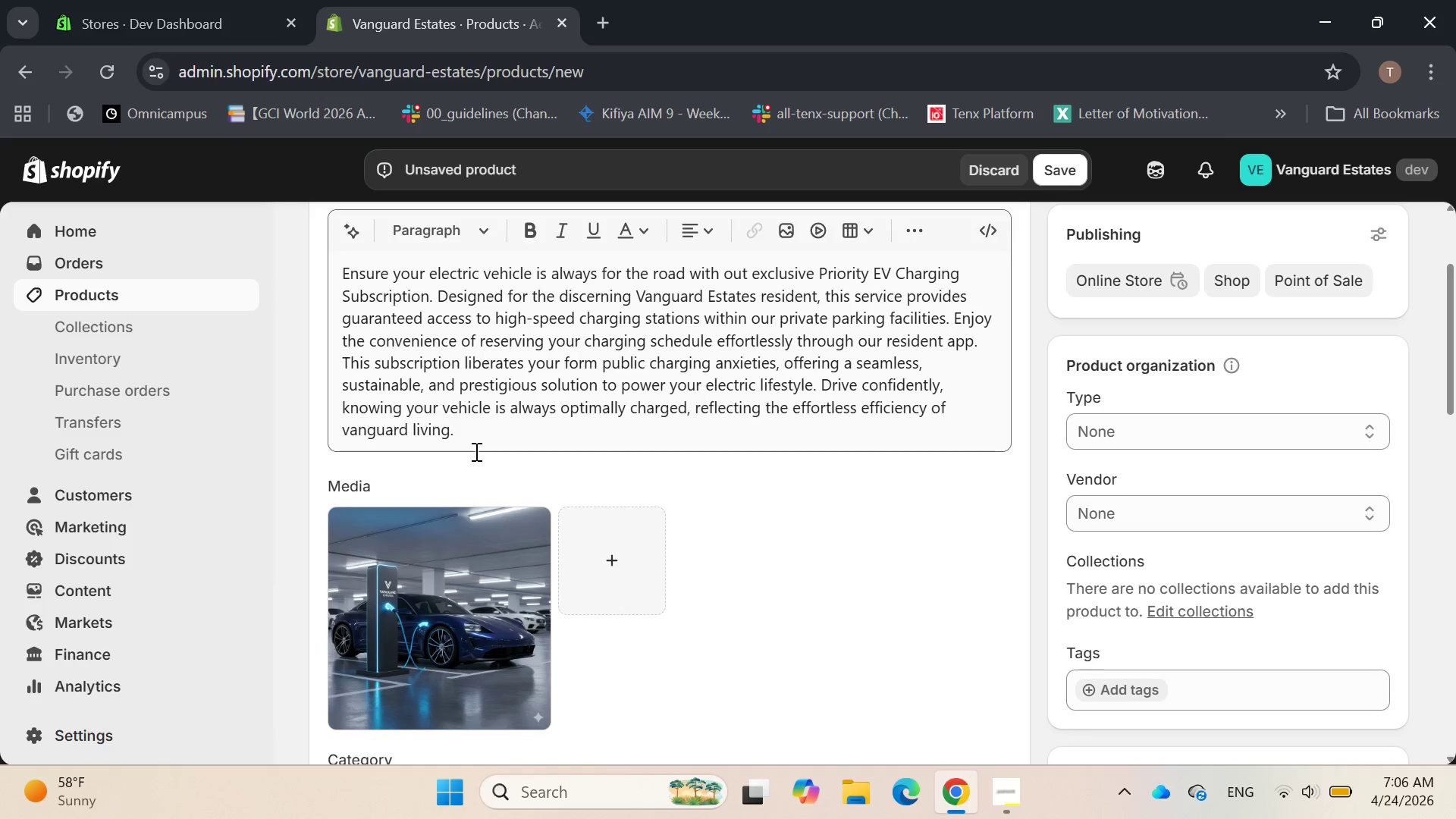 
scroll: coordinate [489, 480], scroll_direction: up, amount: 1.0
 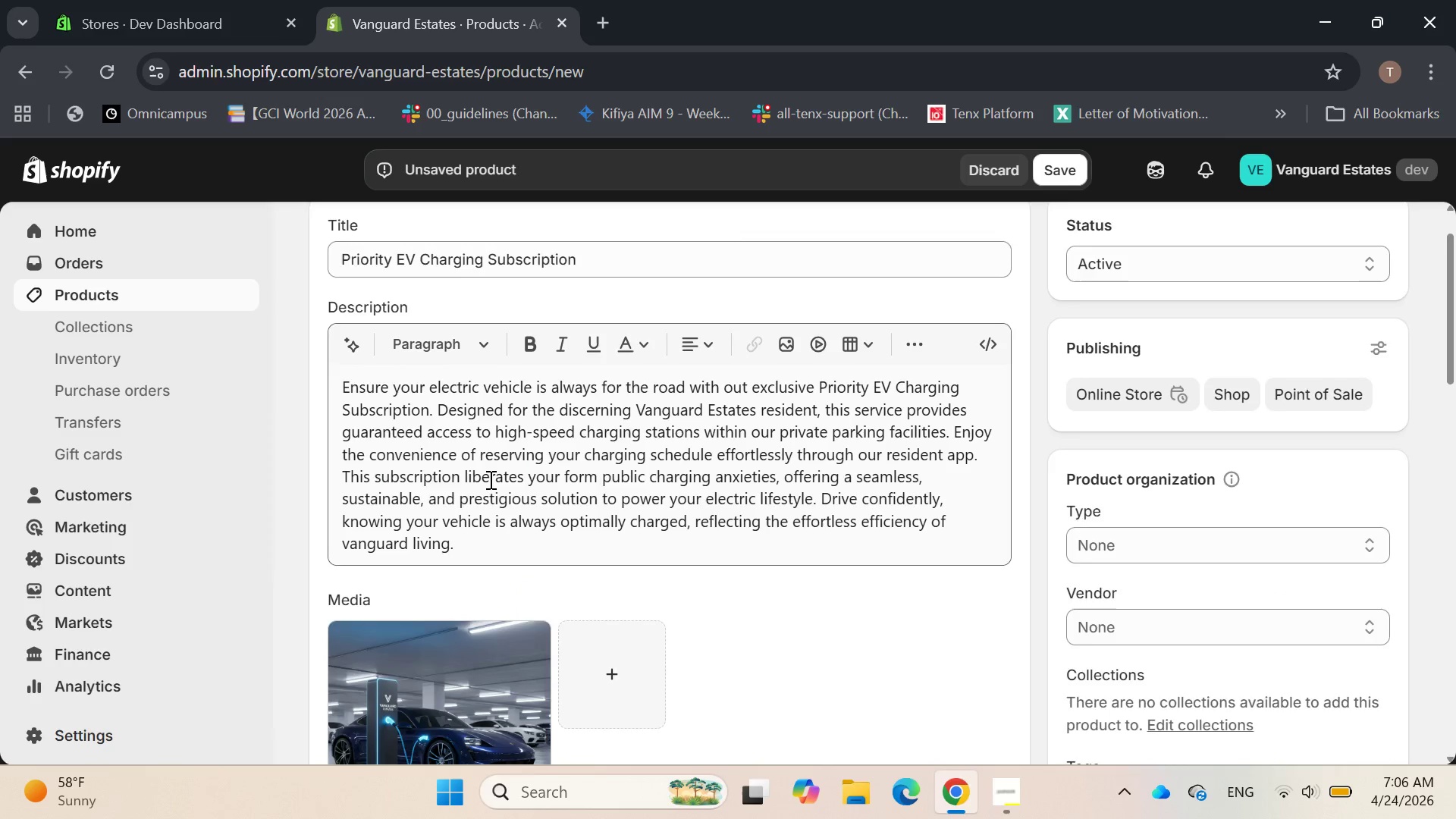 
scroll: coordinate [489, 479], scroll_direction: none, amount: 0.0
 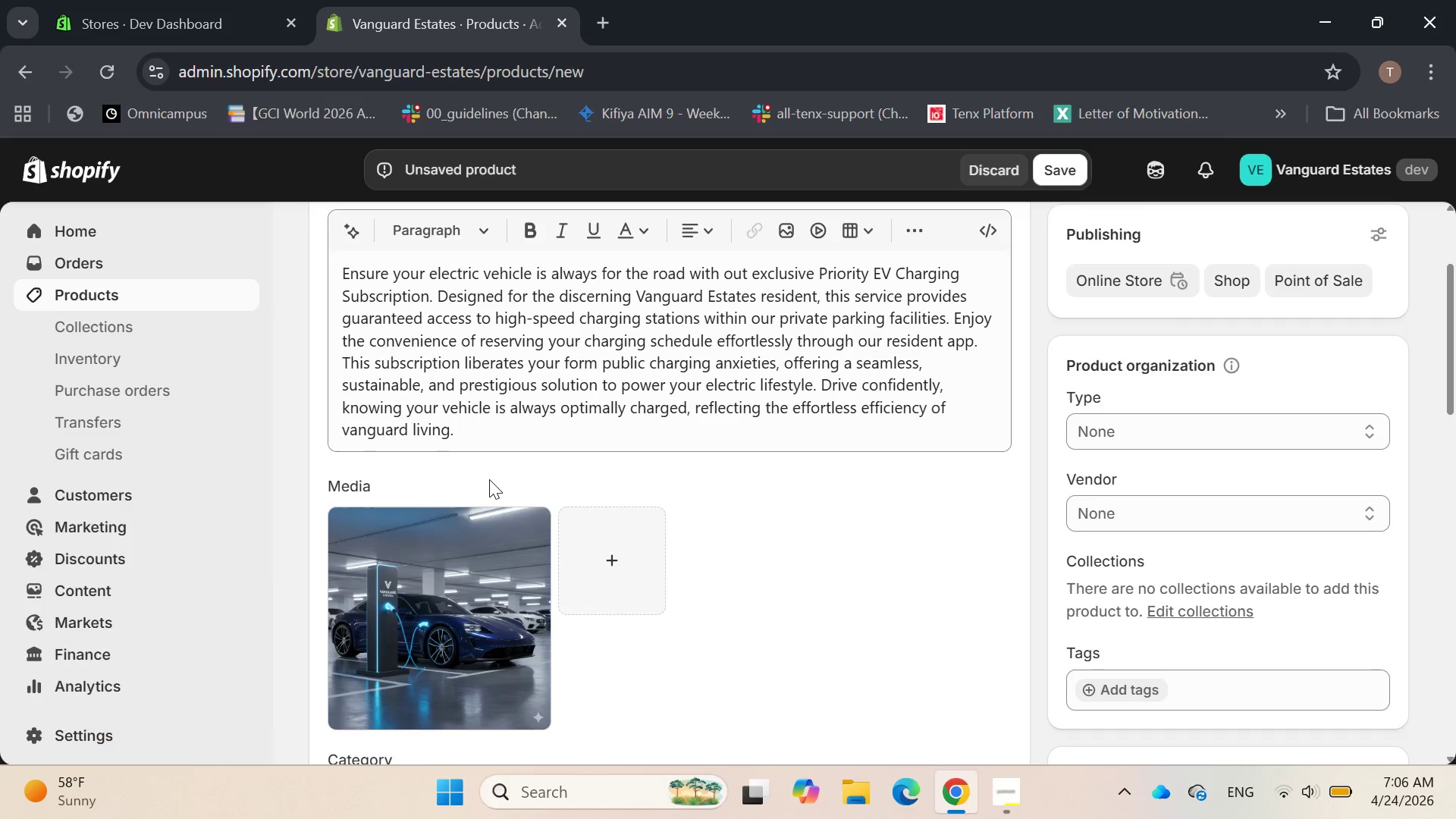 
scroll: coordinate [489, 479], scroll_direction: down, amount: 1.0
 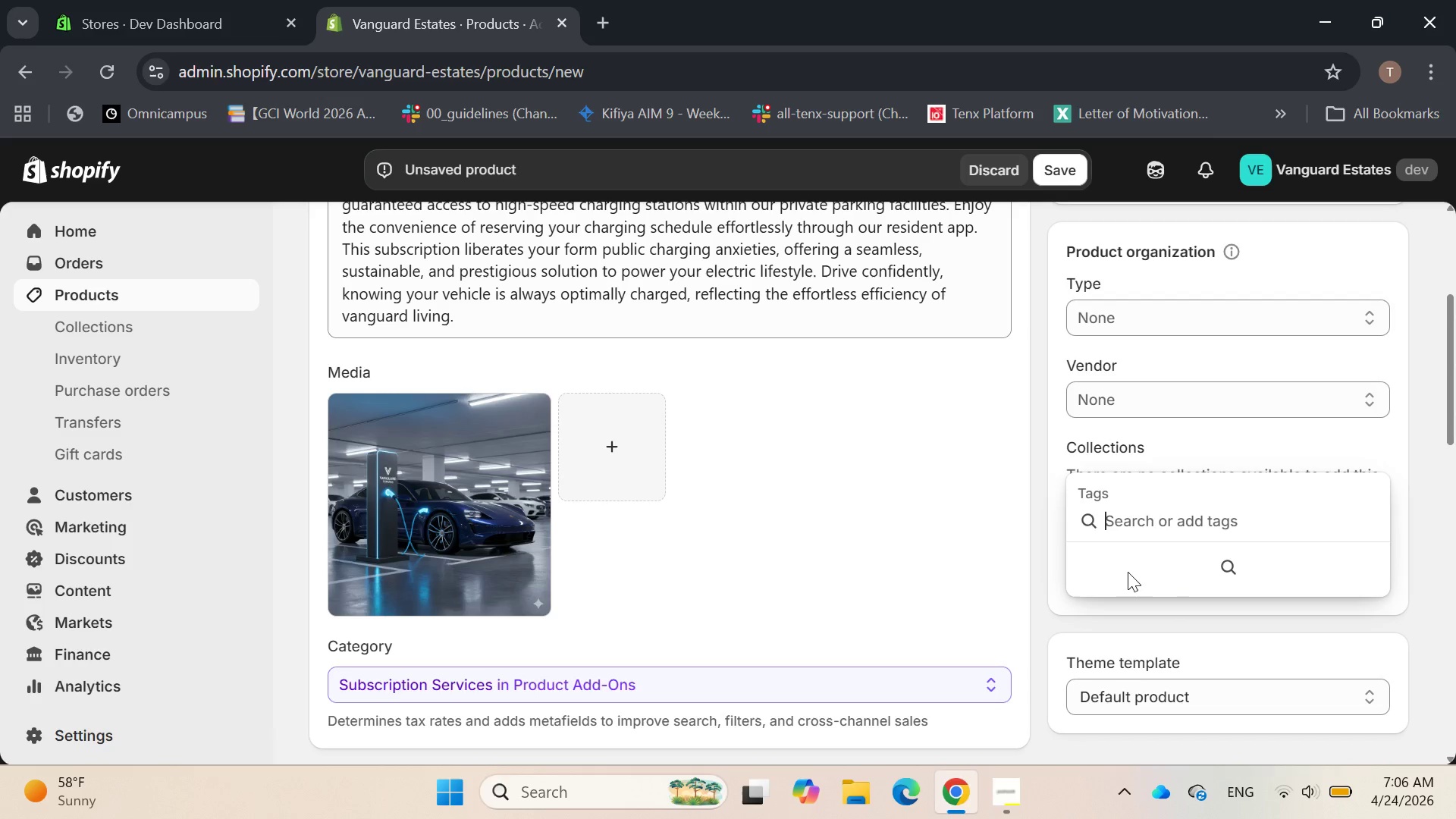 
type(ev-charging, autim)
key(Backspace)
key(Backspace)
type(omotive, convenience )
key(Backspace)
type(, technology-upgrades )
 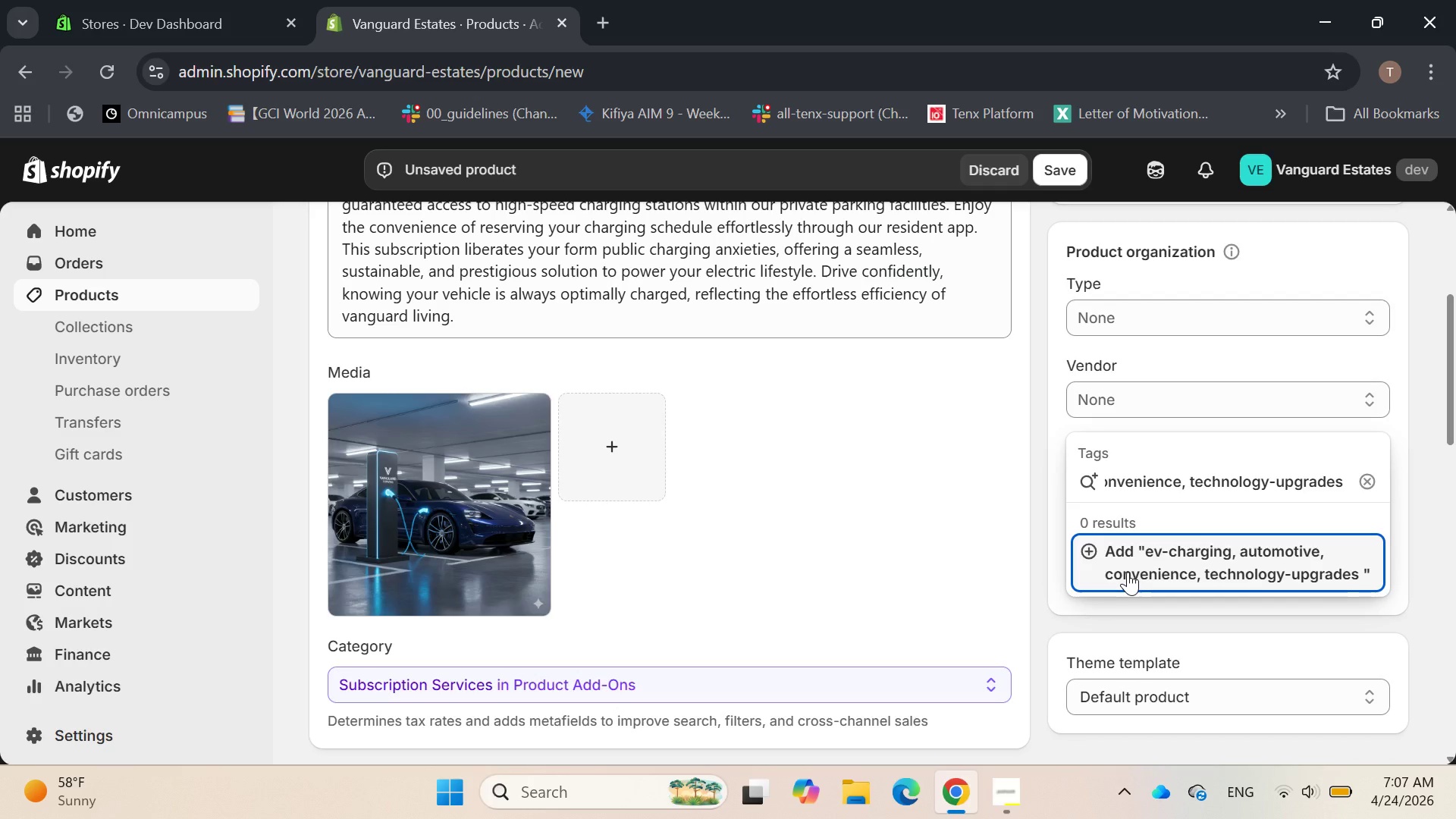 
key(Enter)
 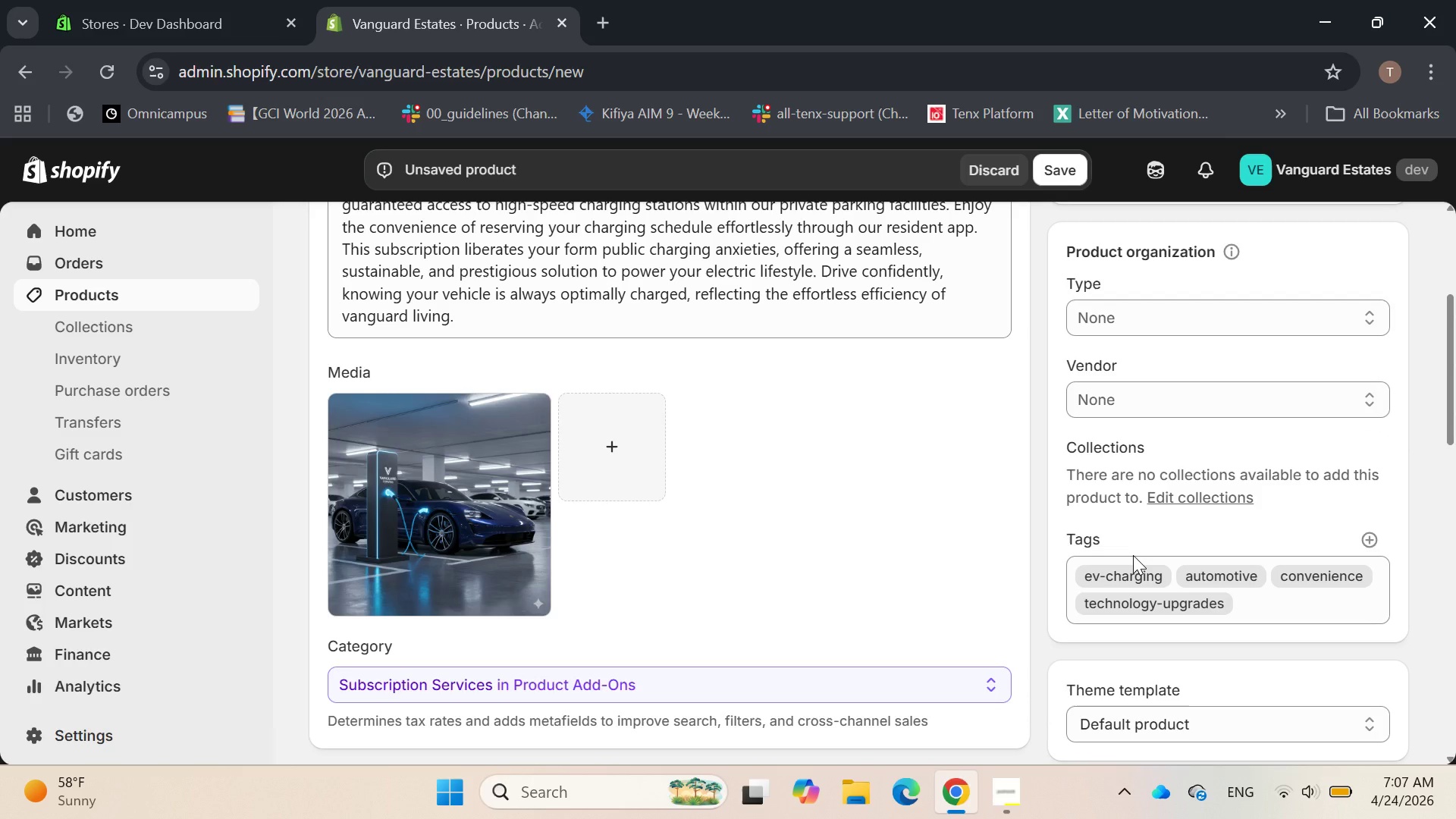 
scroll: coordinate [468, 599], scroll_direction: down, amount: 5.0
 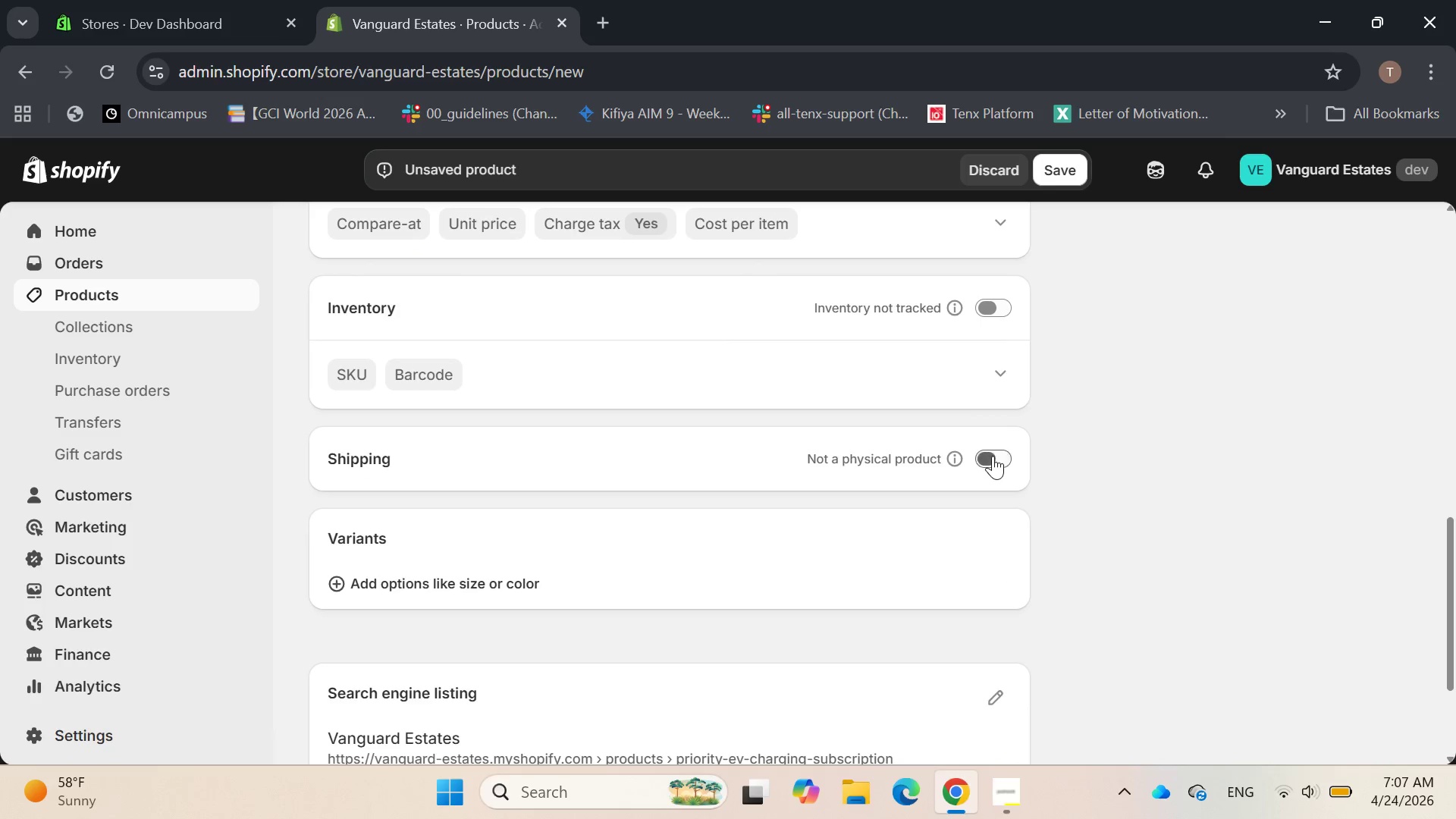 
wait(8.67)
 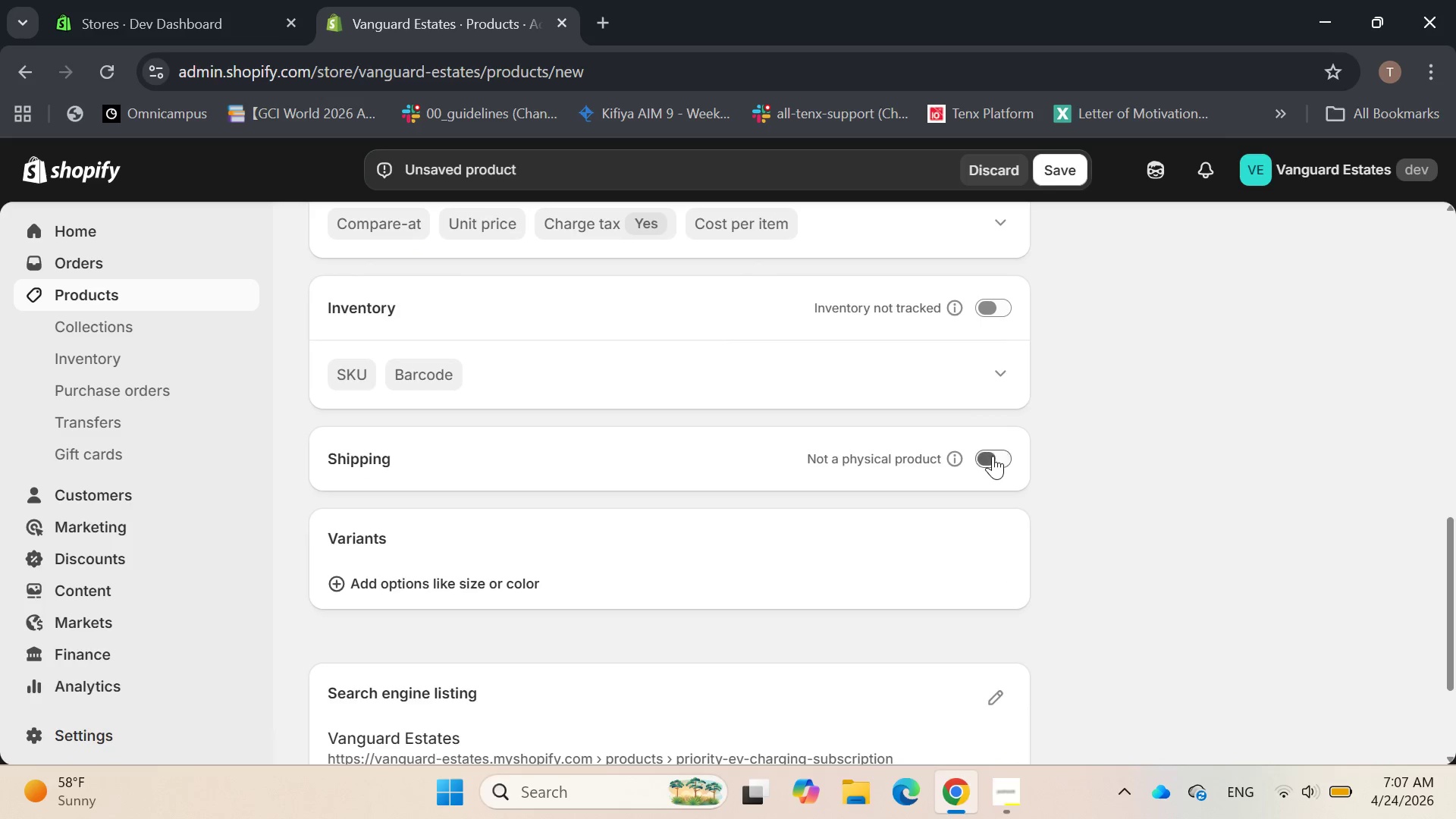 
scroll: coordinate [991, 453], scroll_direction: down, amount: 2.0
 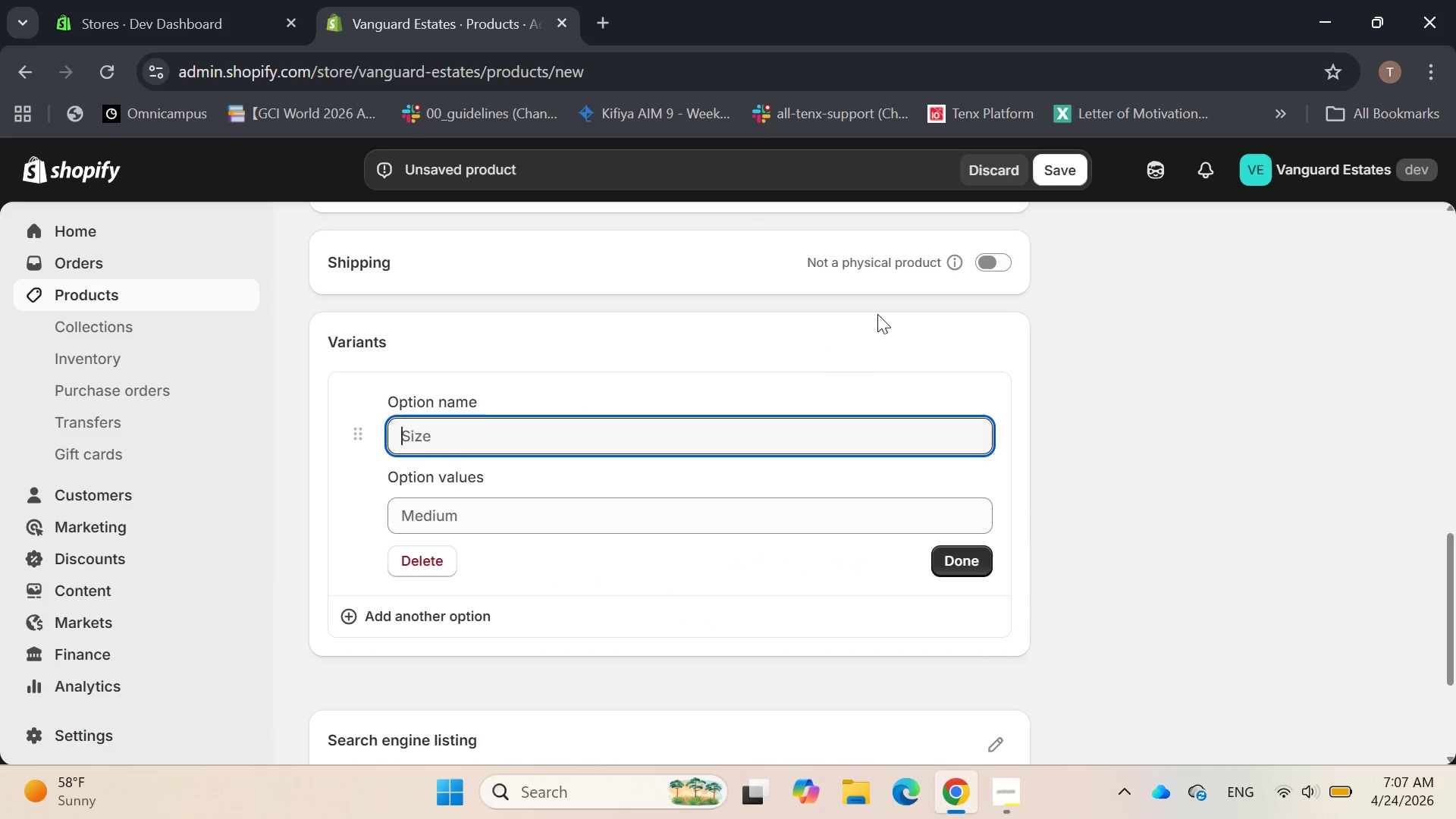 
wait(5.4)
 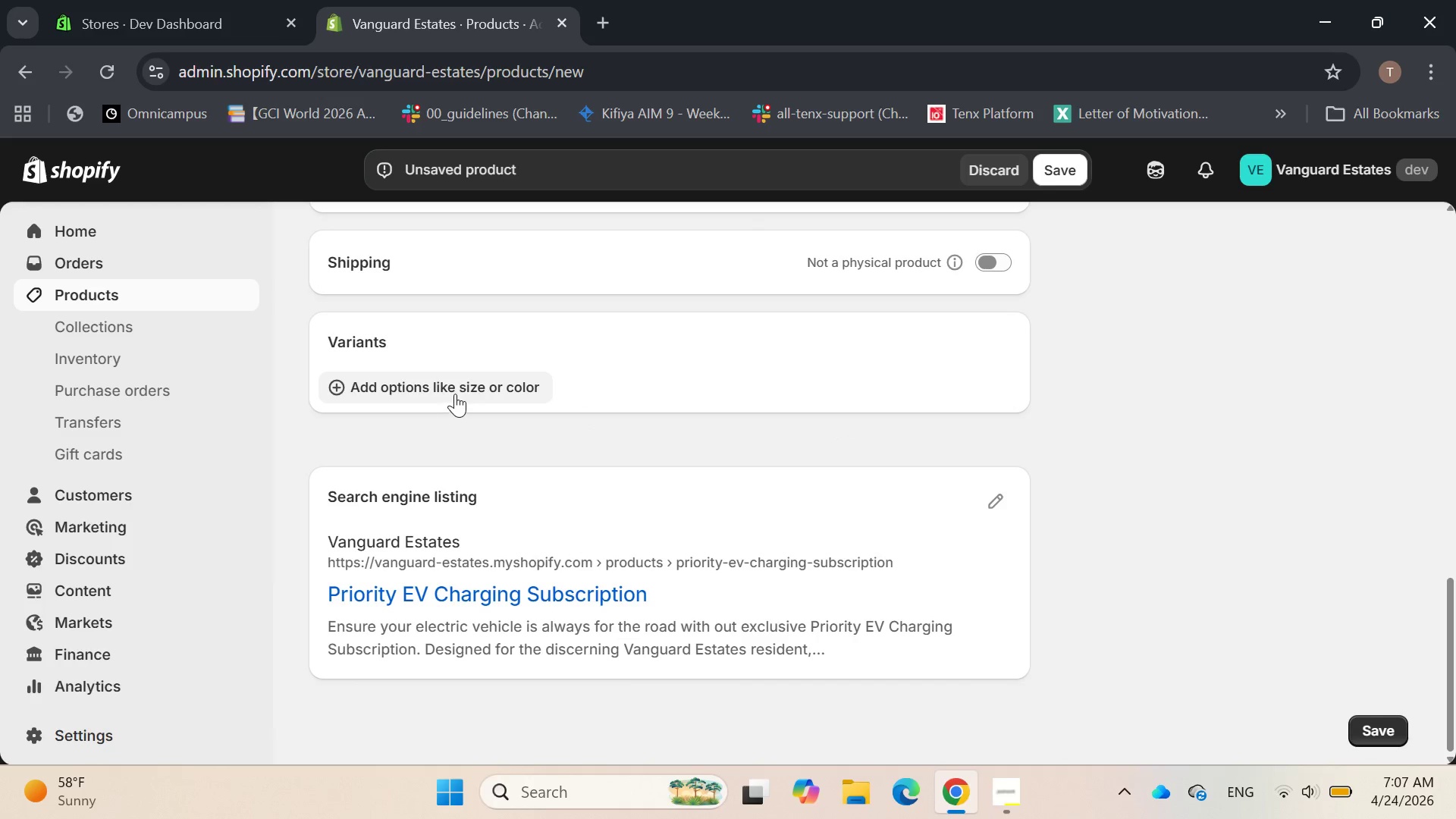 
left_click([501, 439])
 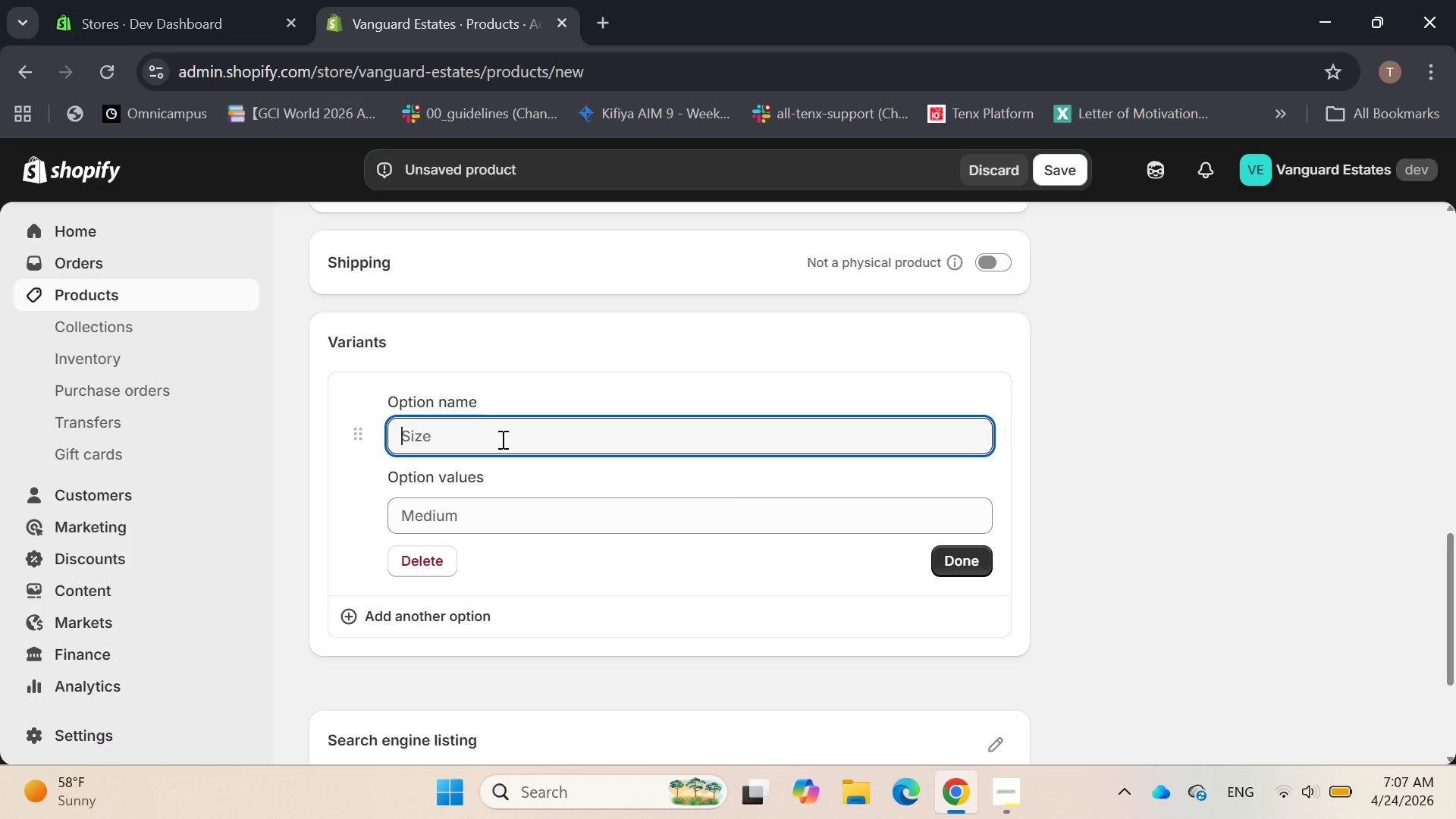 
wait(7.88)
 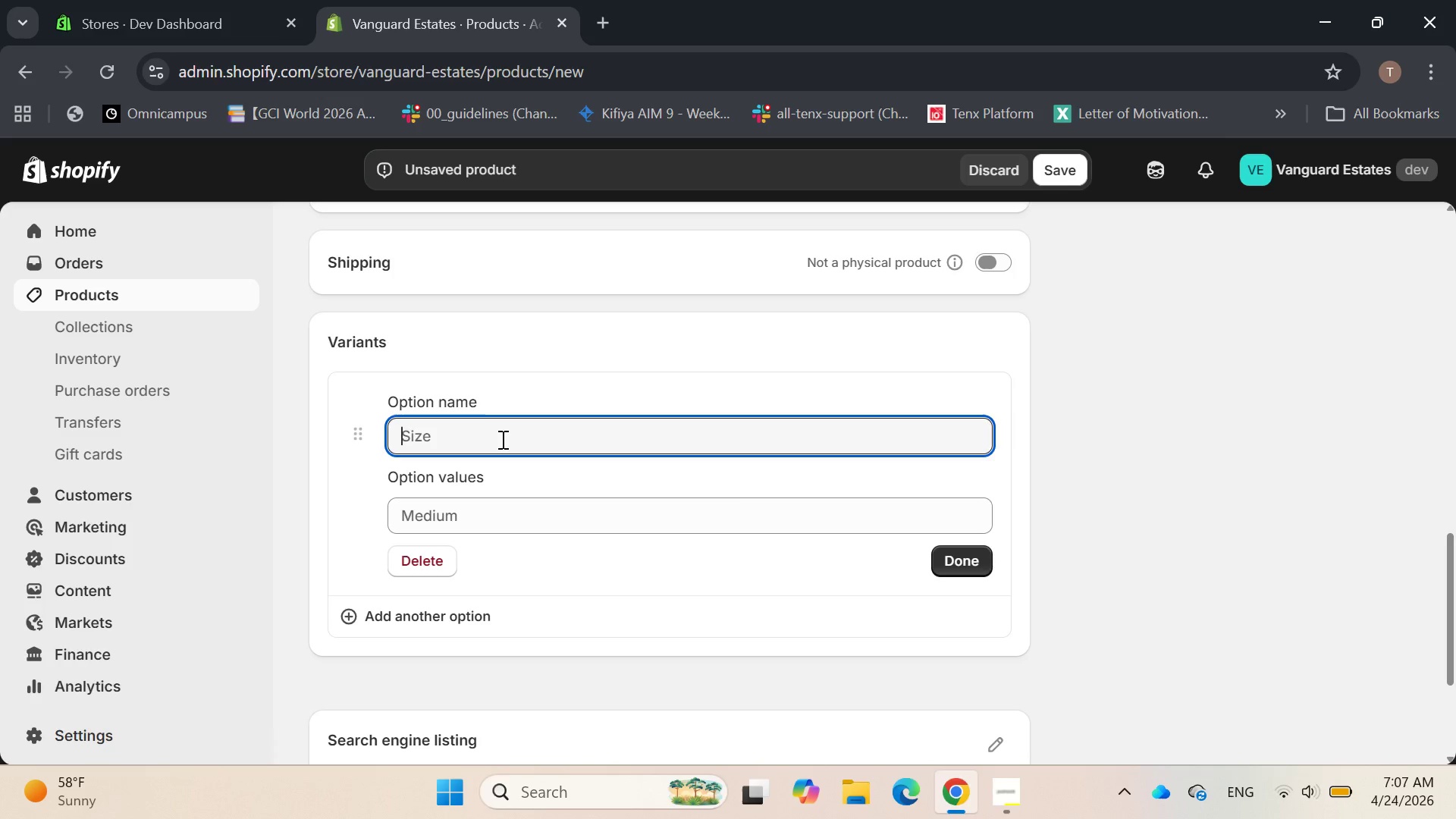 
type(Subscription)
 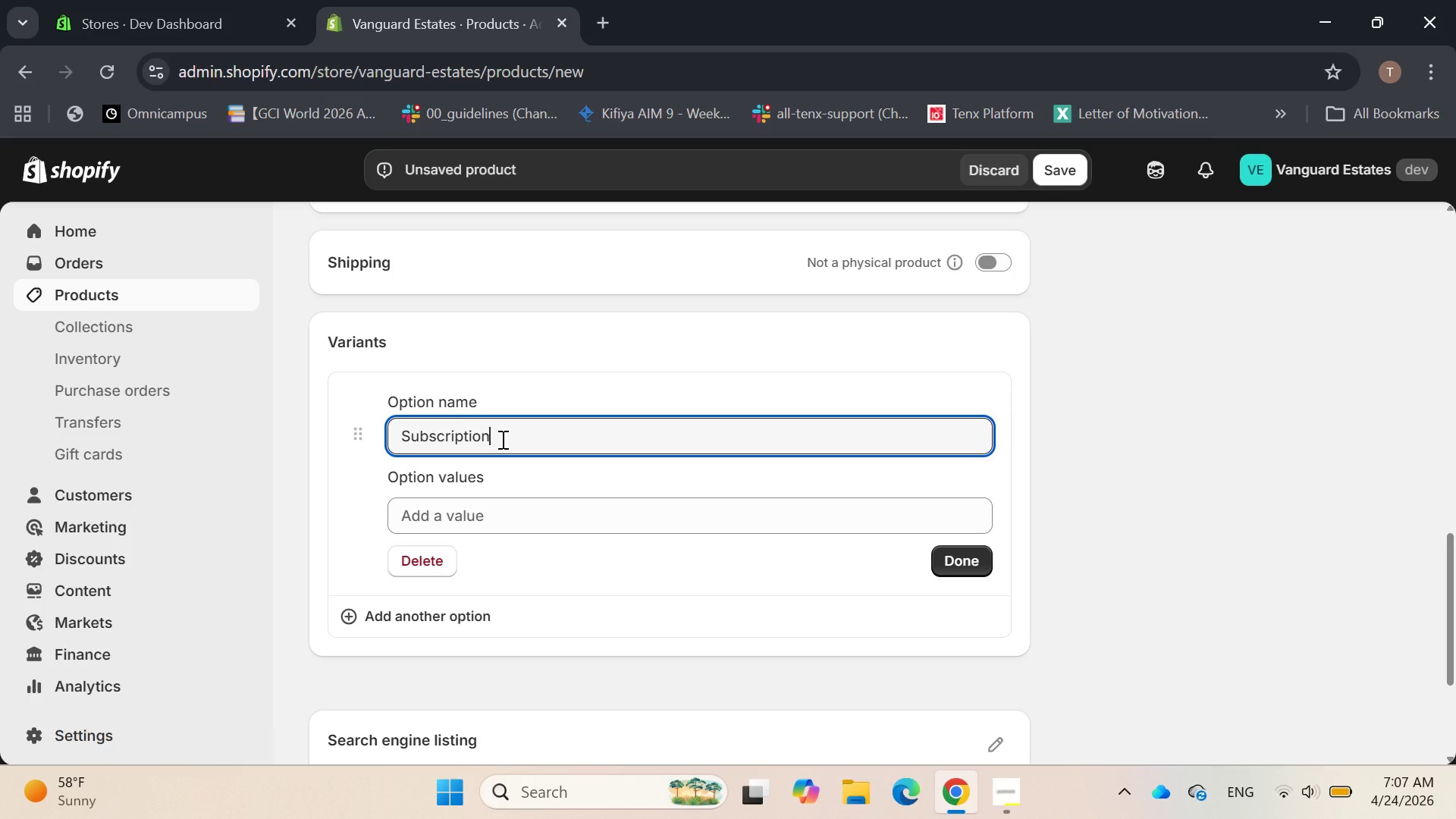 
type( frequesncy)
 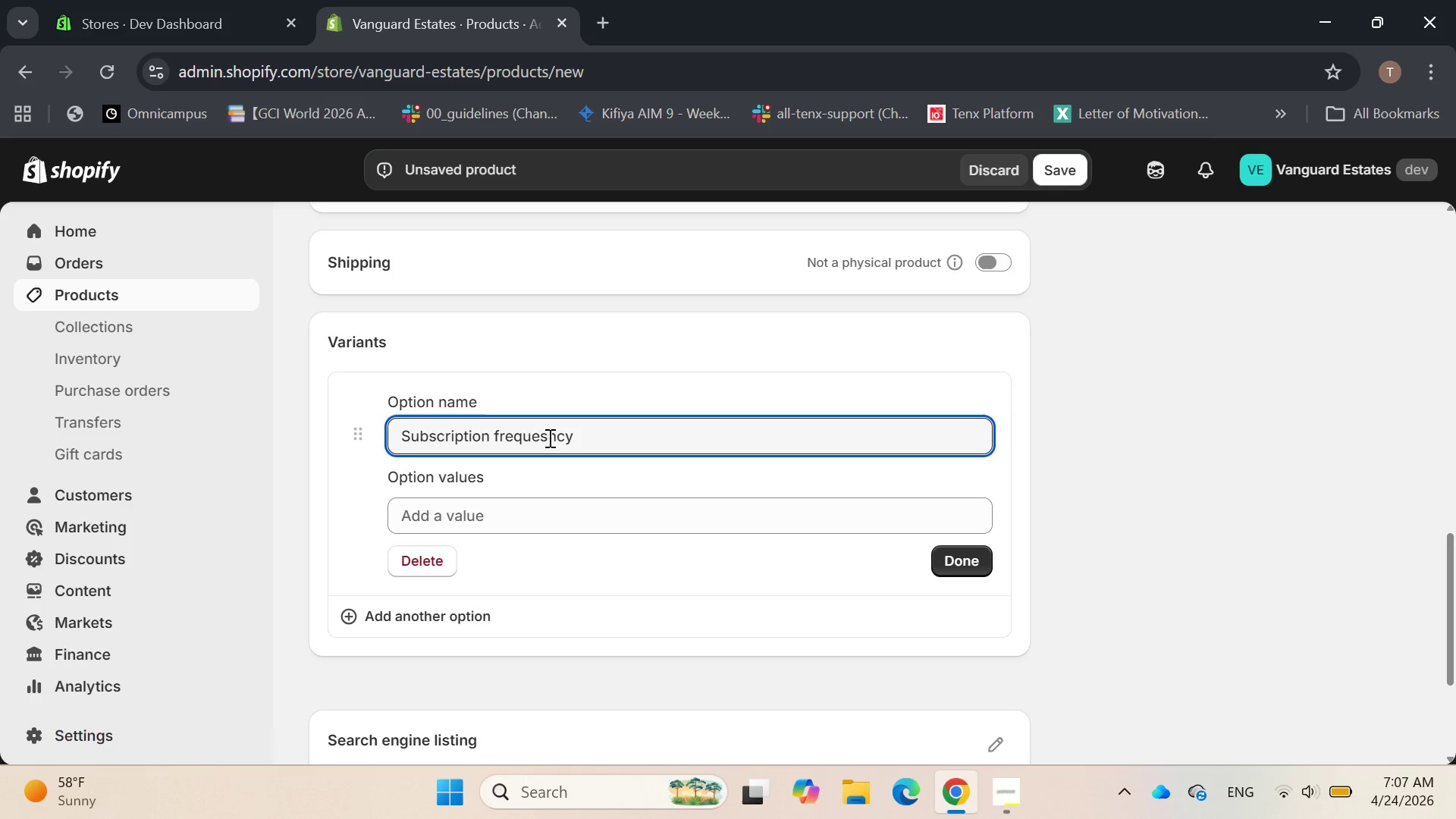 
left_click([548, 438])
 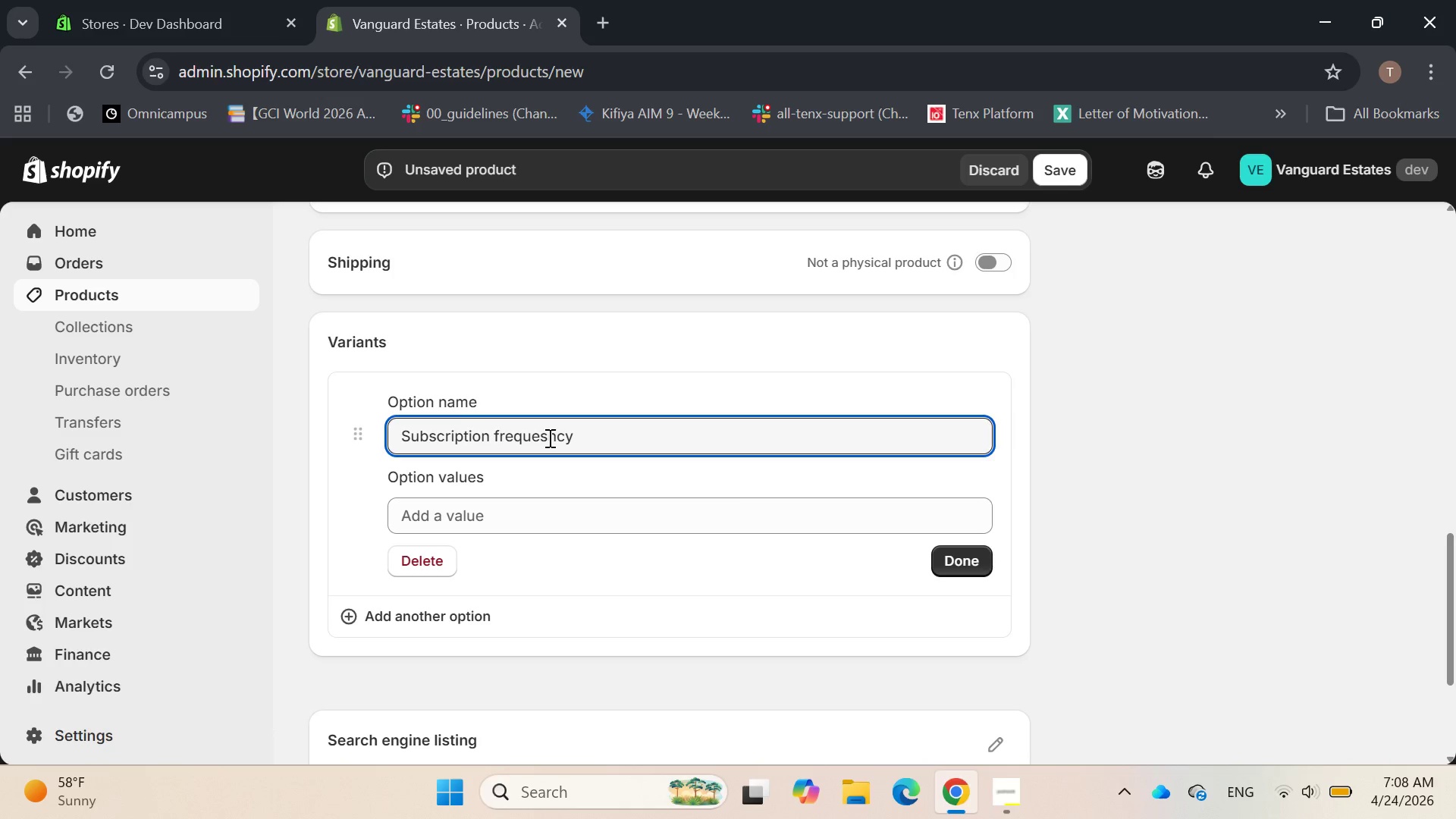 
key(Backspace)
 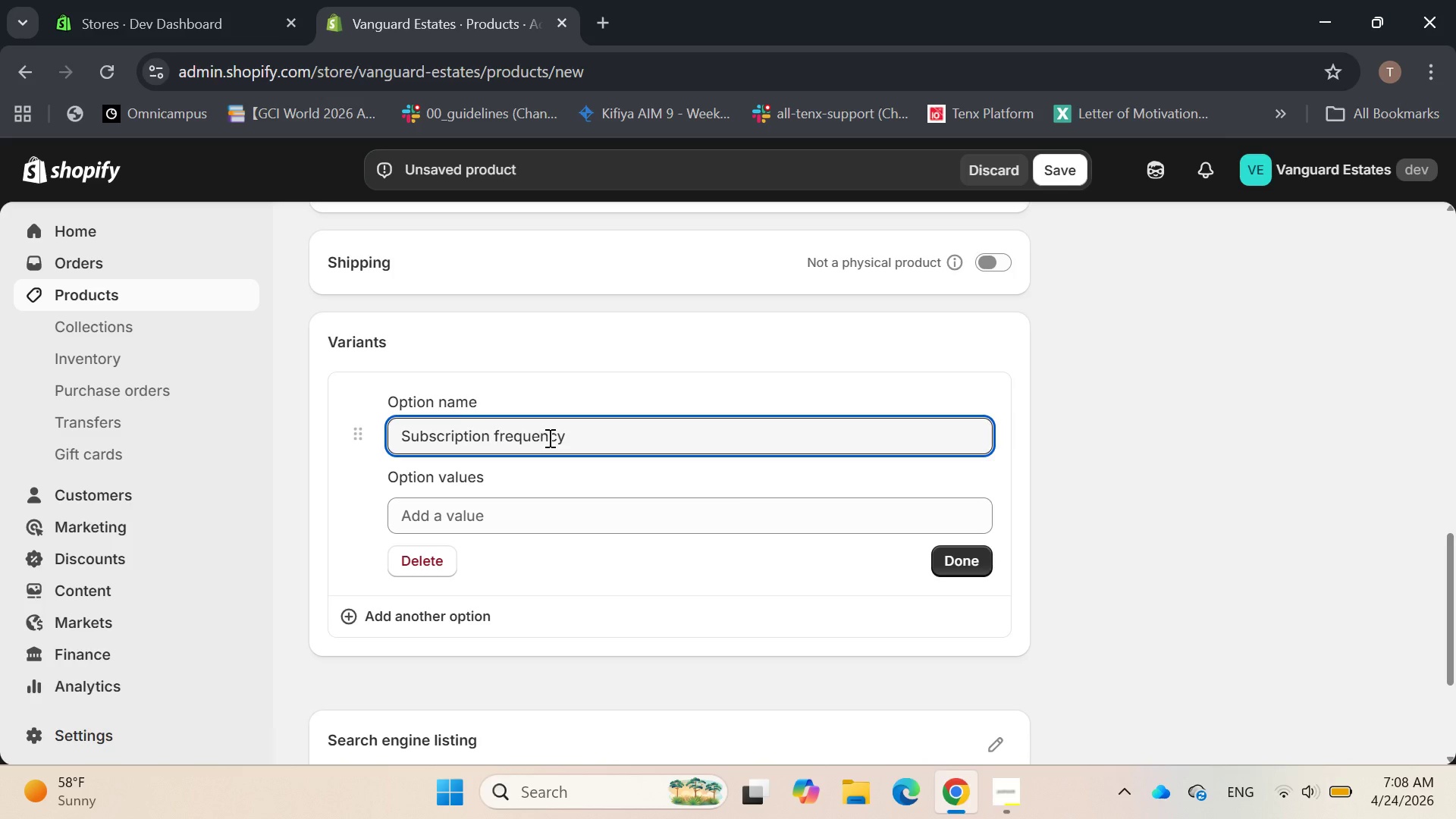 
wait(5.03)
 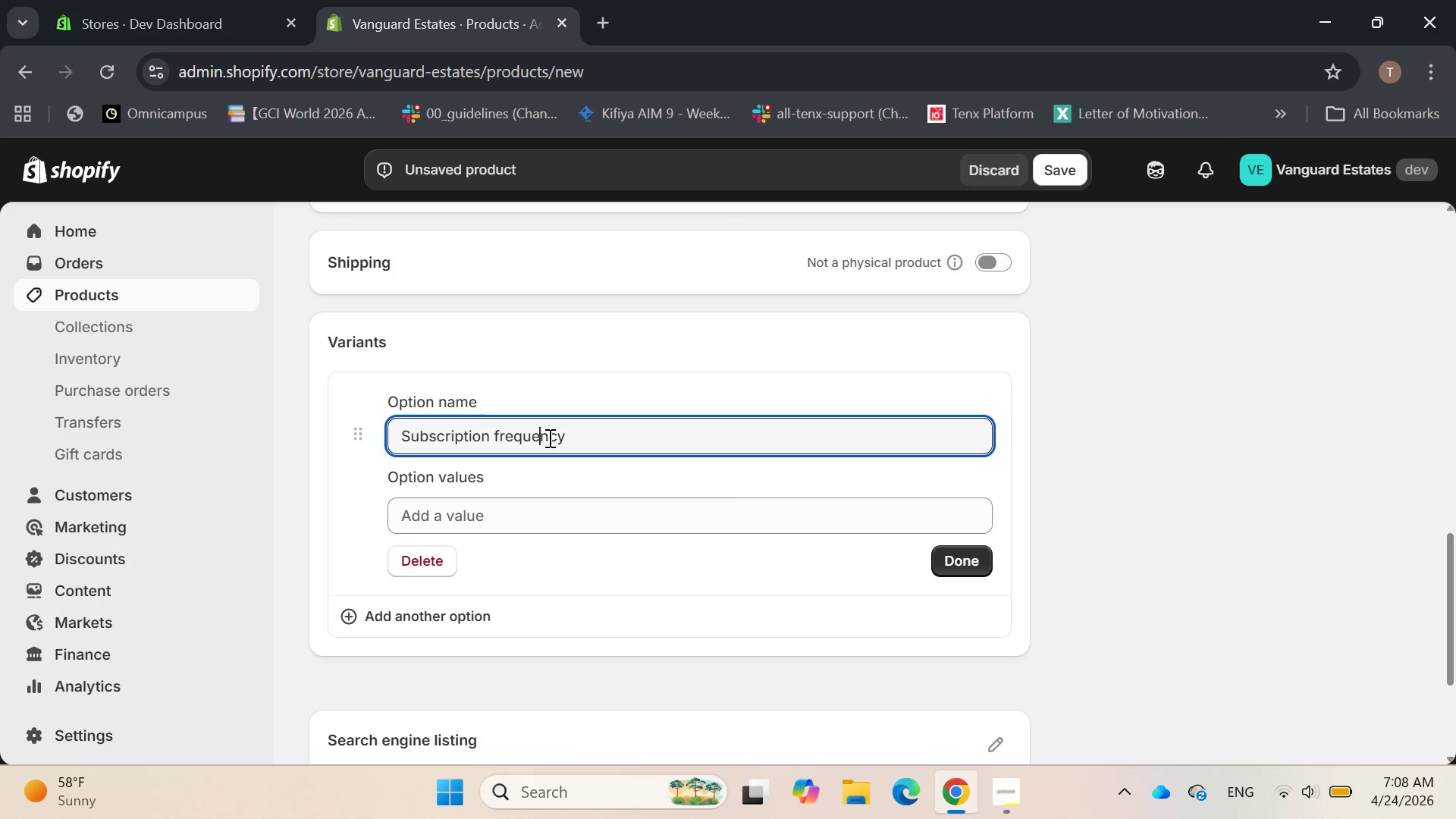 
hold_key(key=End, duration=0.44)
 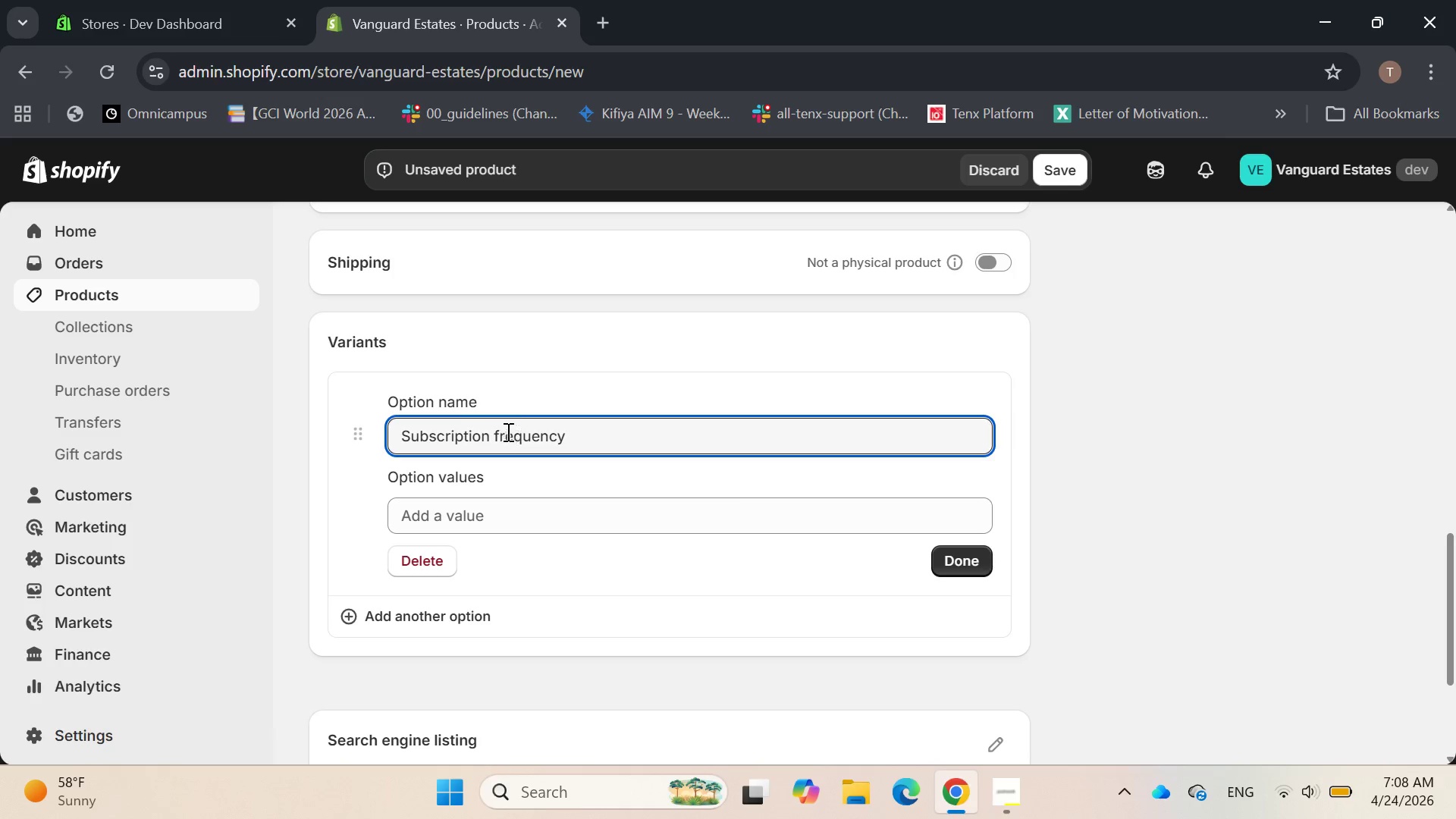 
left_click([500, 428])
 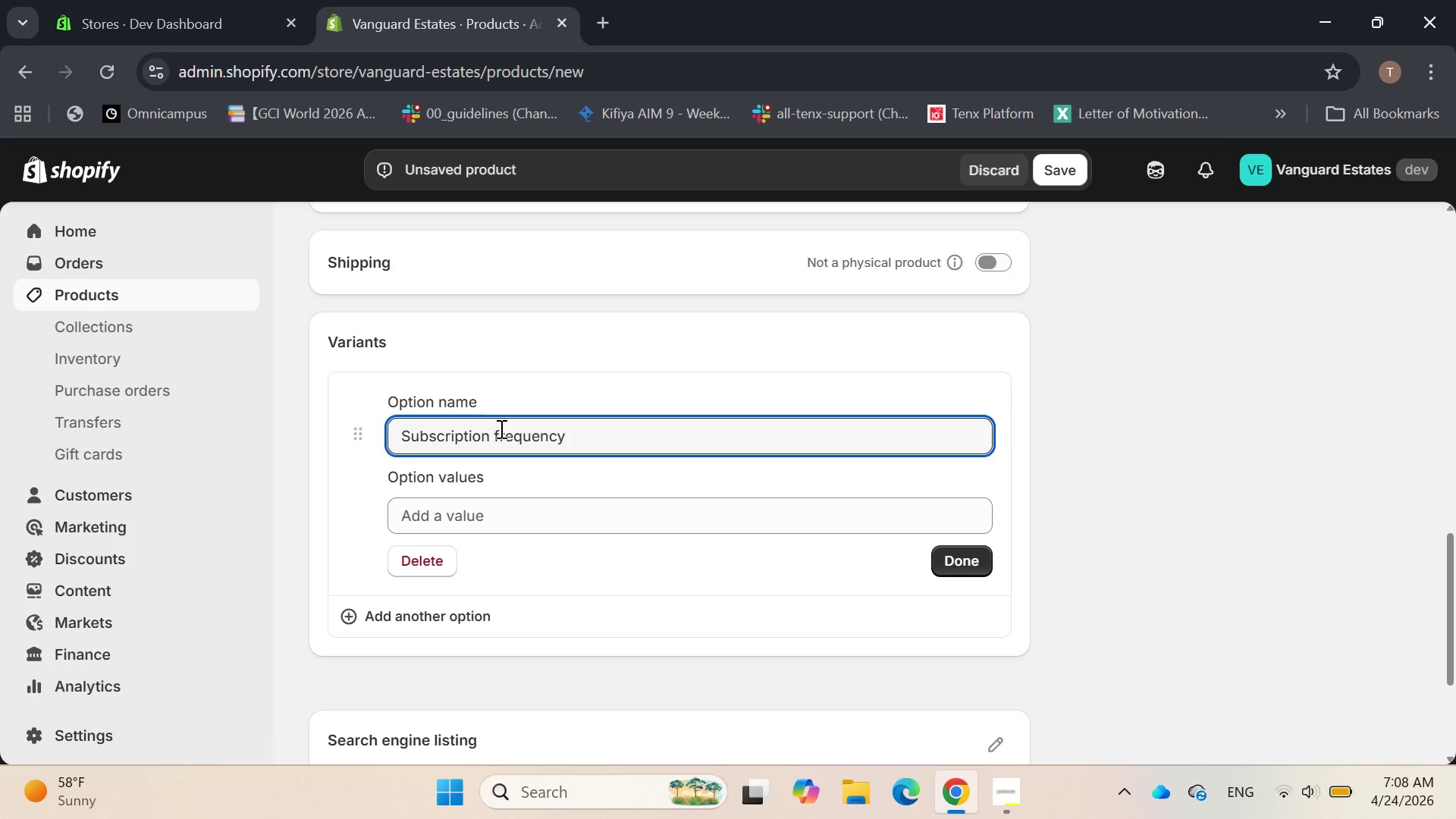 
key(Backspace)
 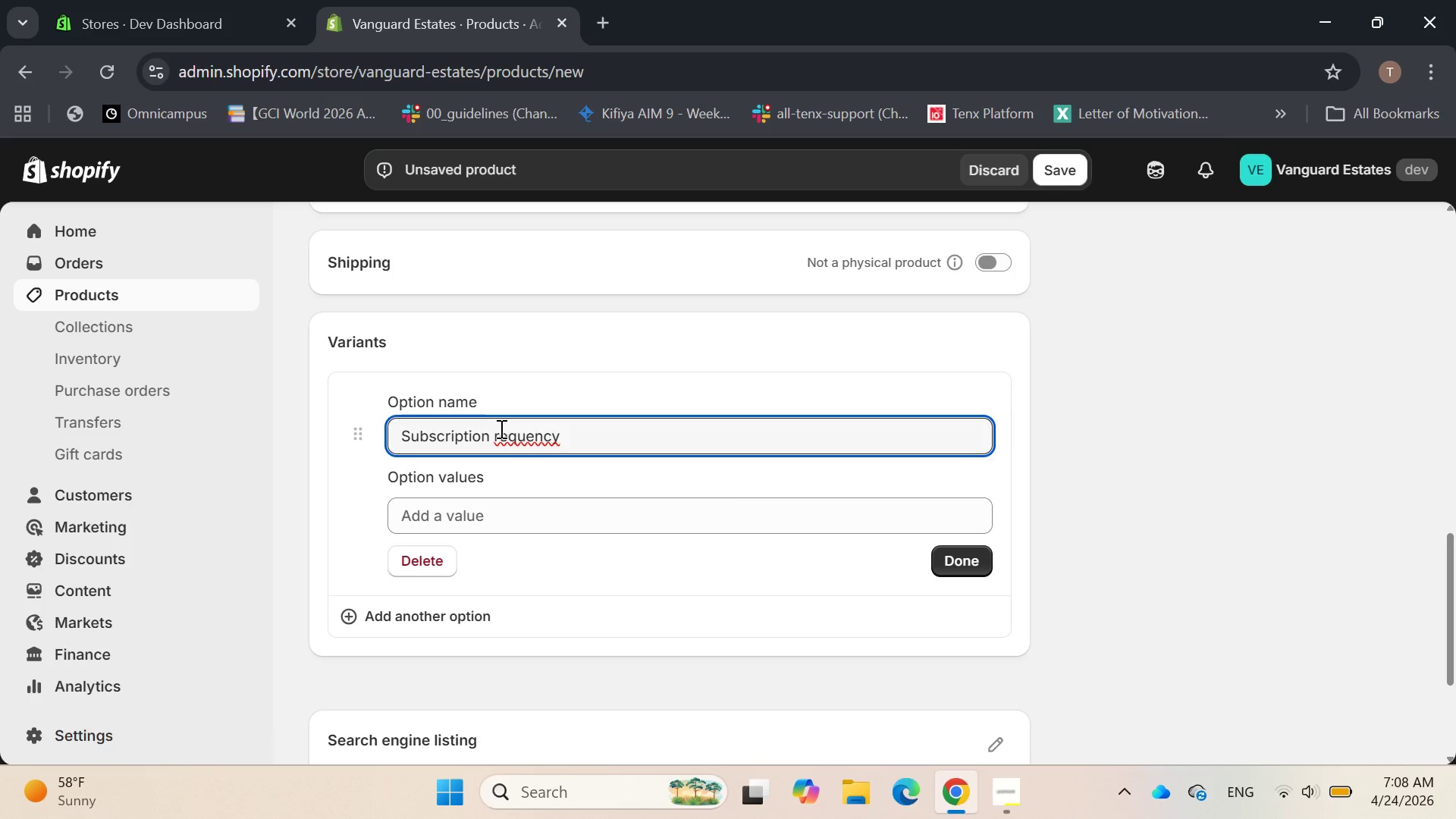 
key(Shift+ShiftLeft)
 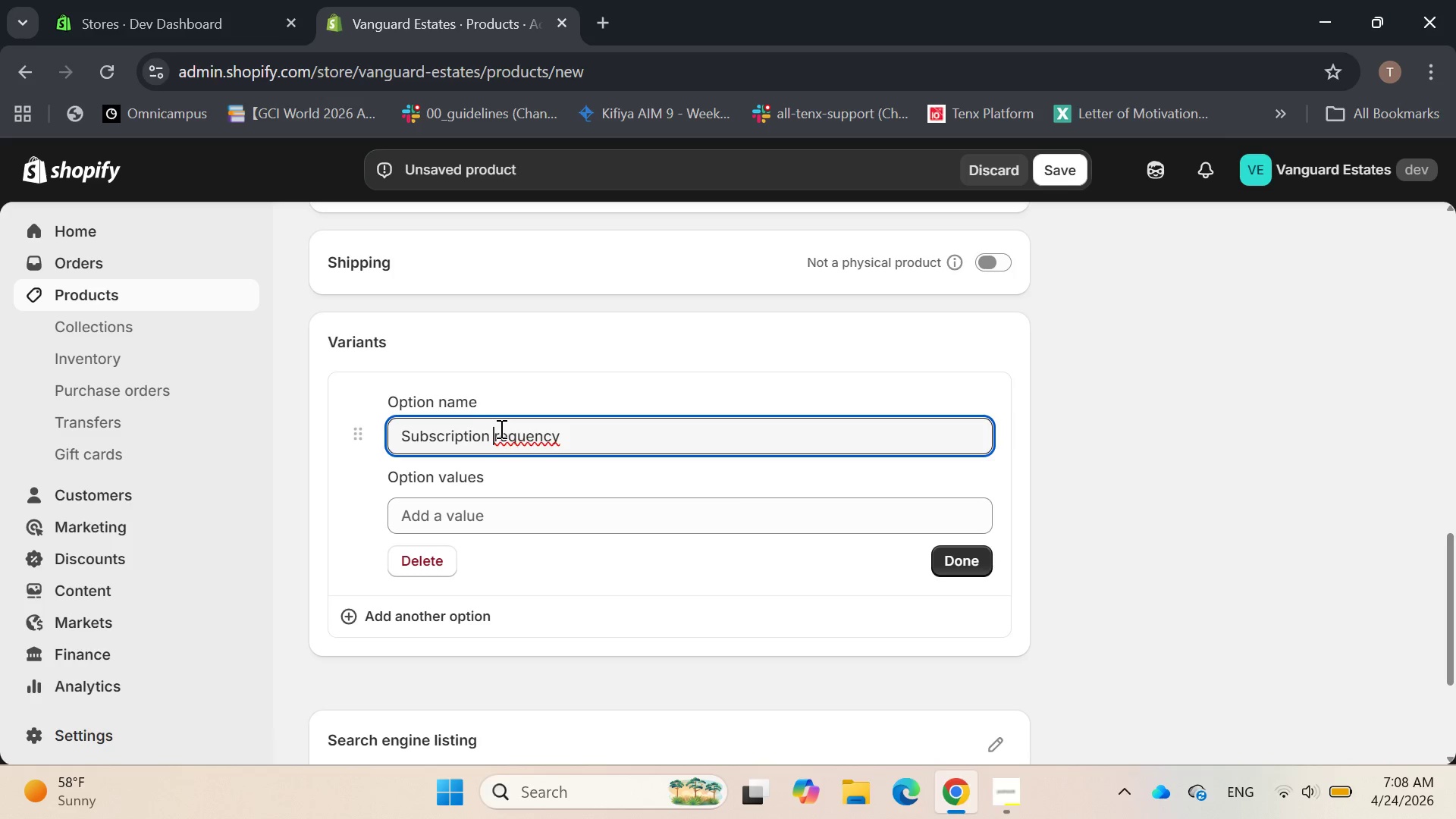 
key(Shift+F)
 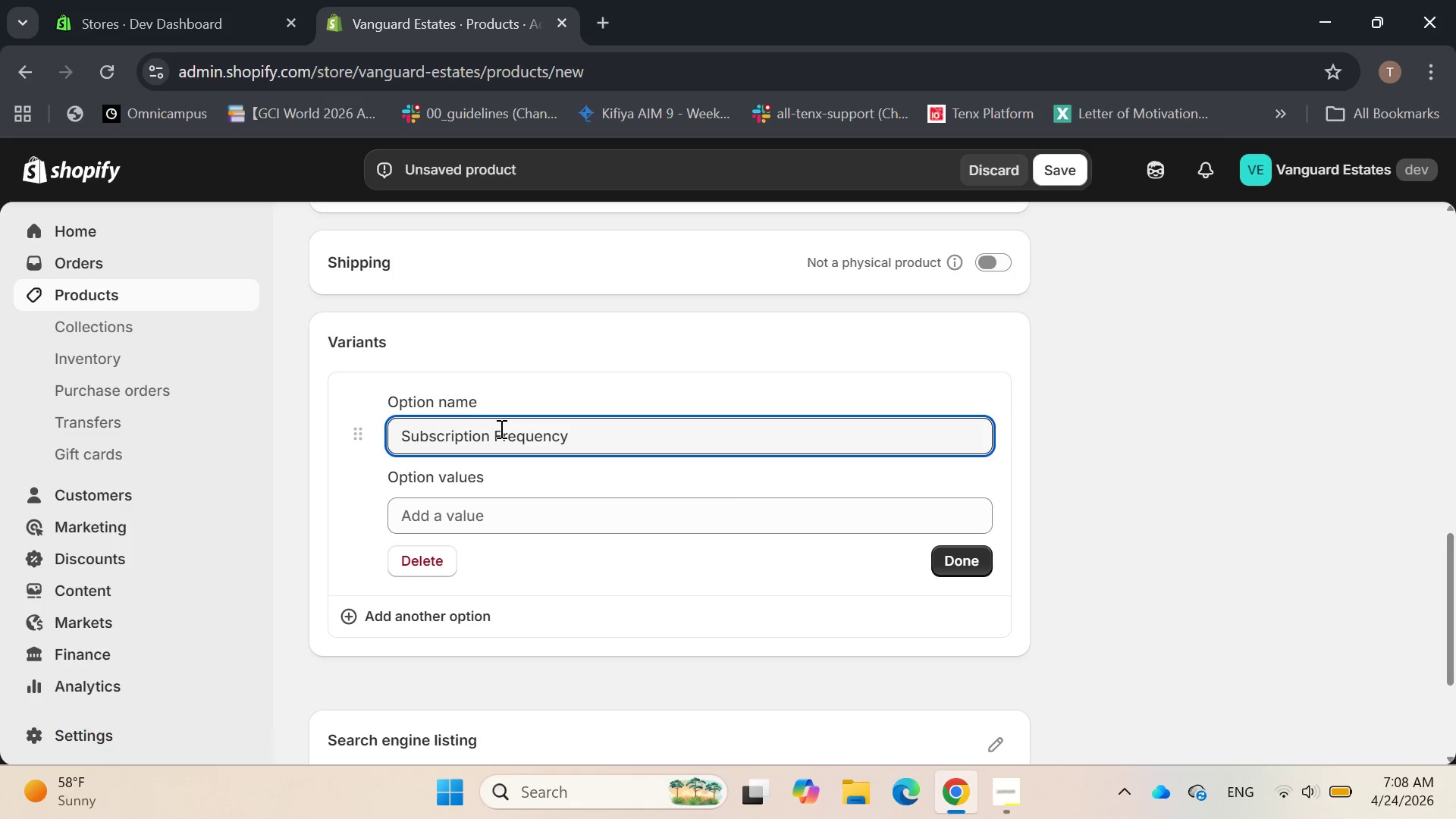 
key(ArrowDown)
 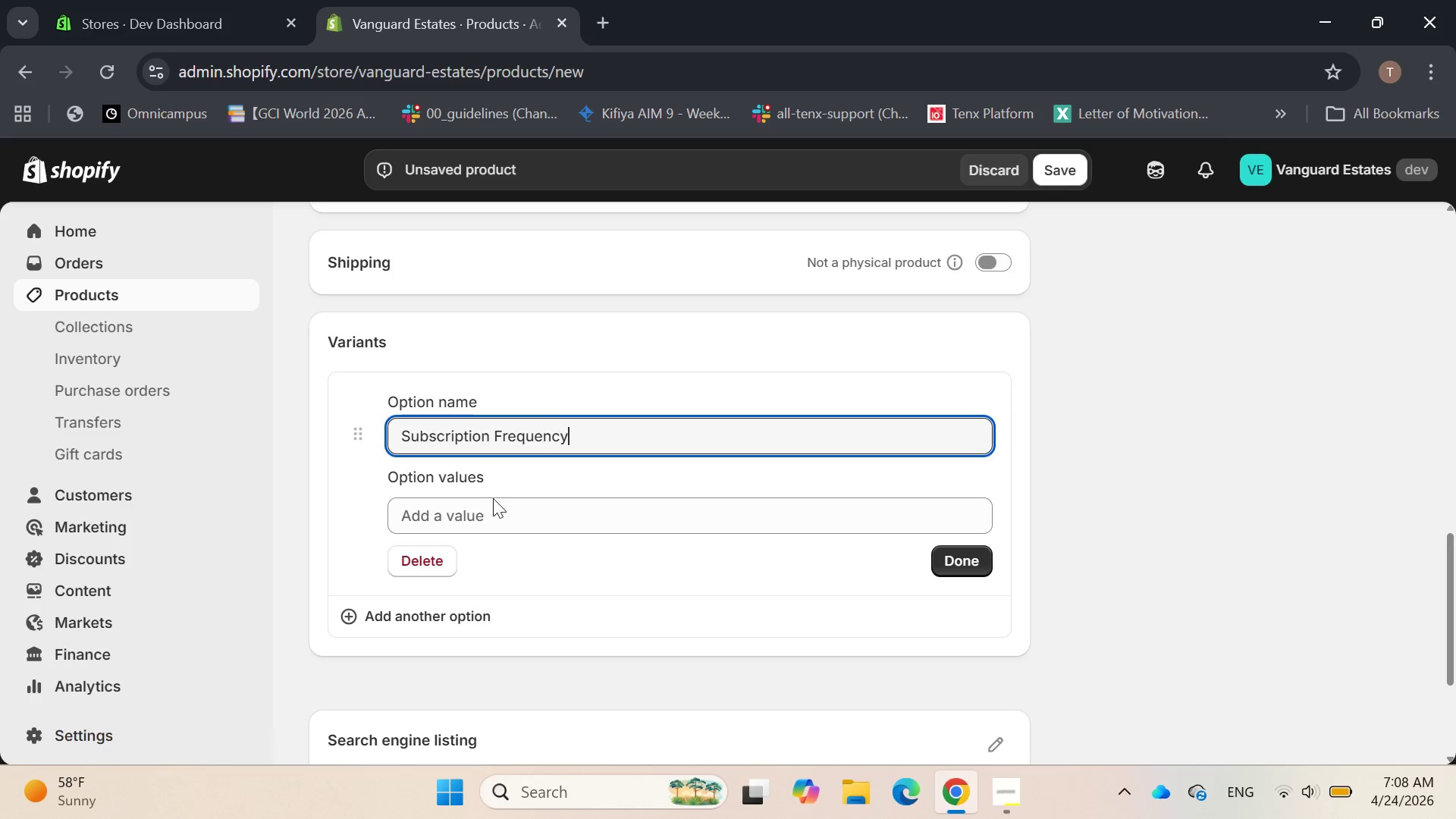 
left_click([485, 512])
 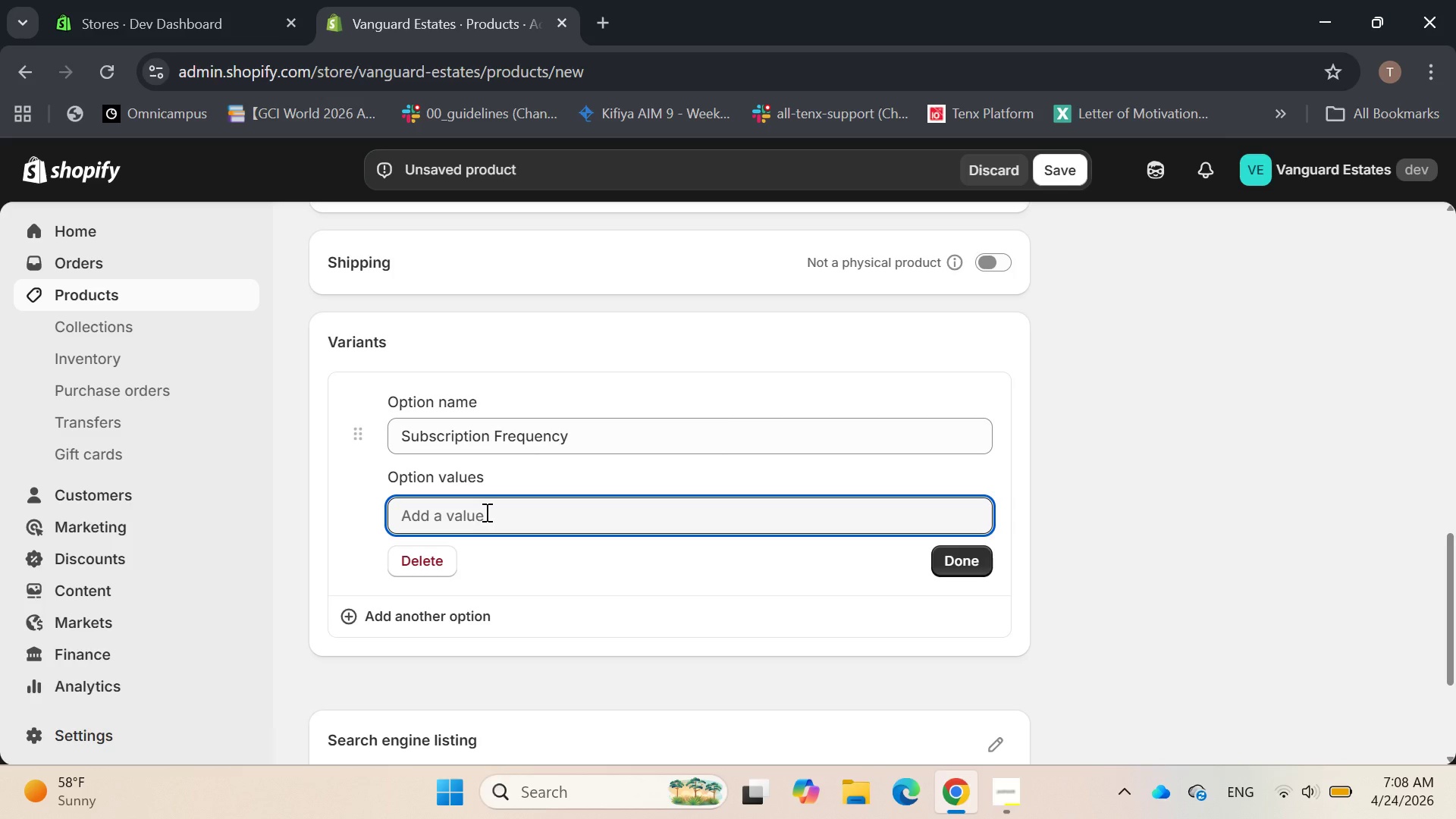 
type(Monthly)
 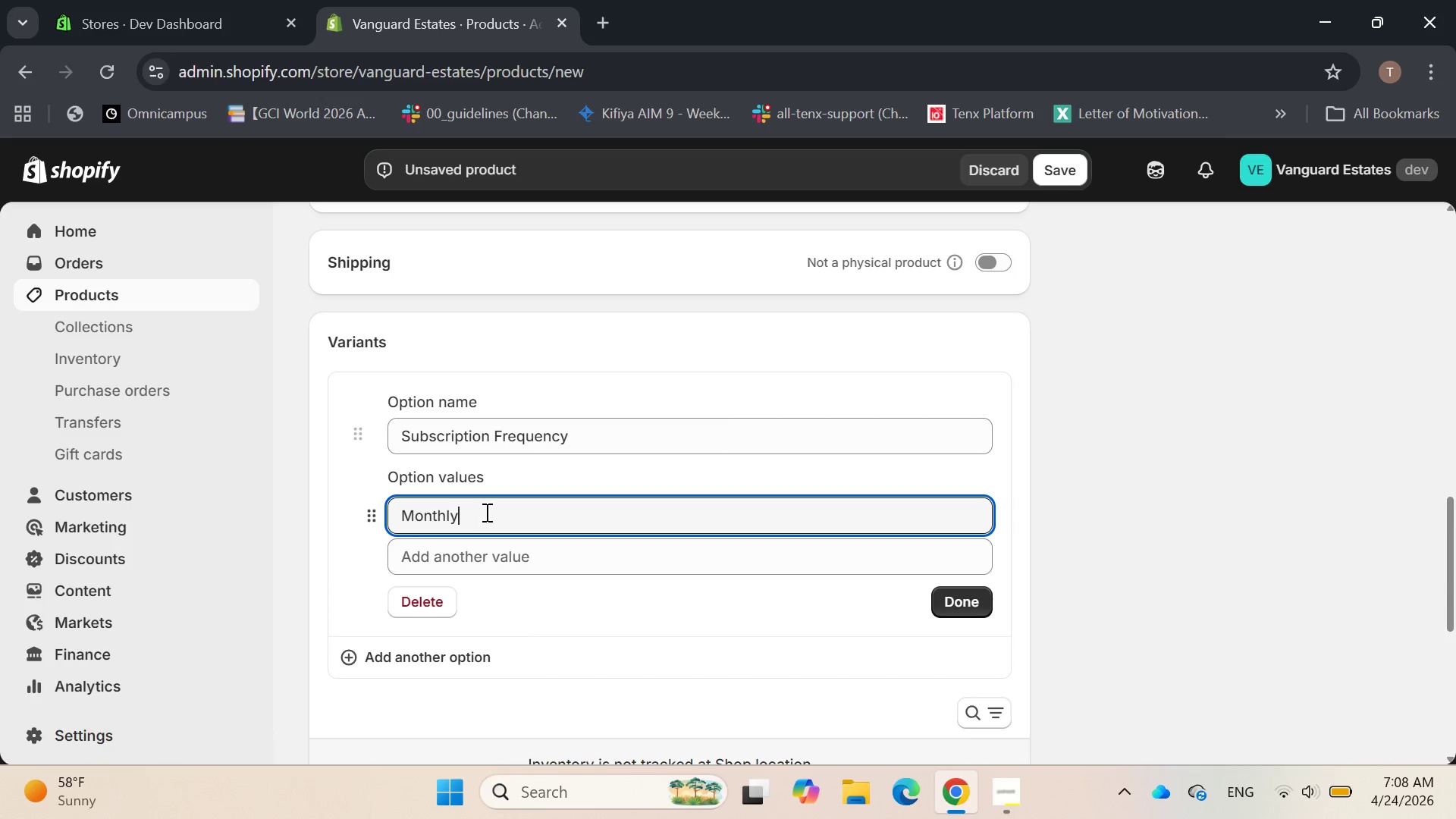 
key(Enter)
 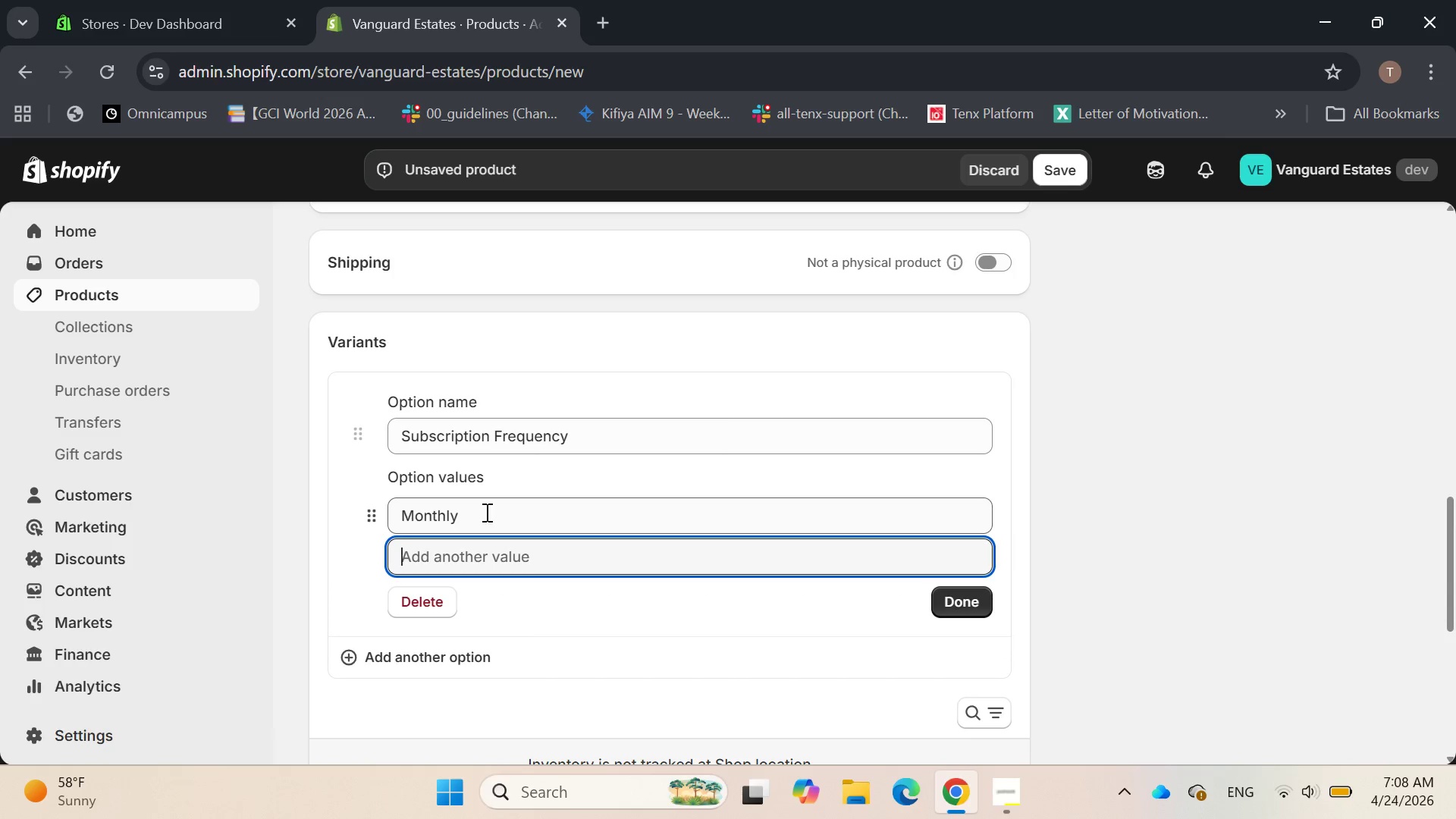 
type(ANNual)
 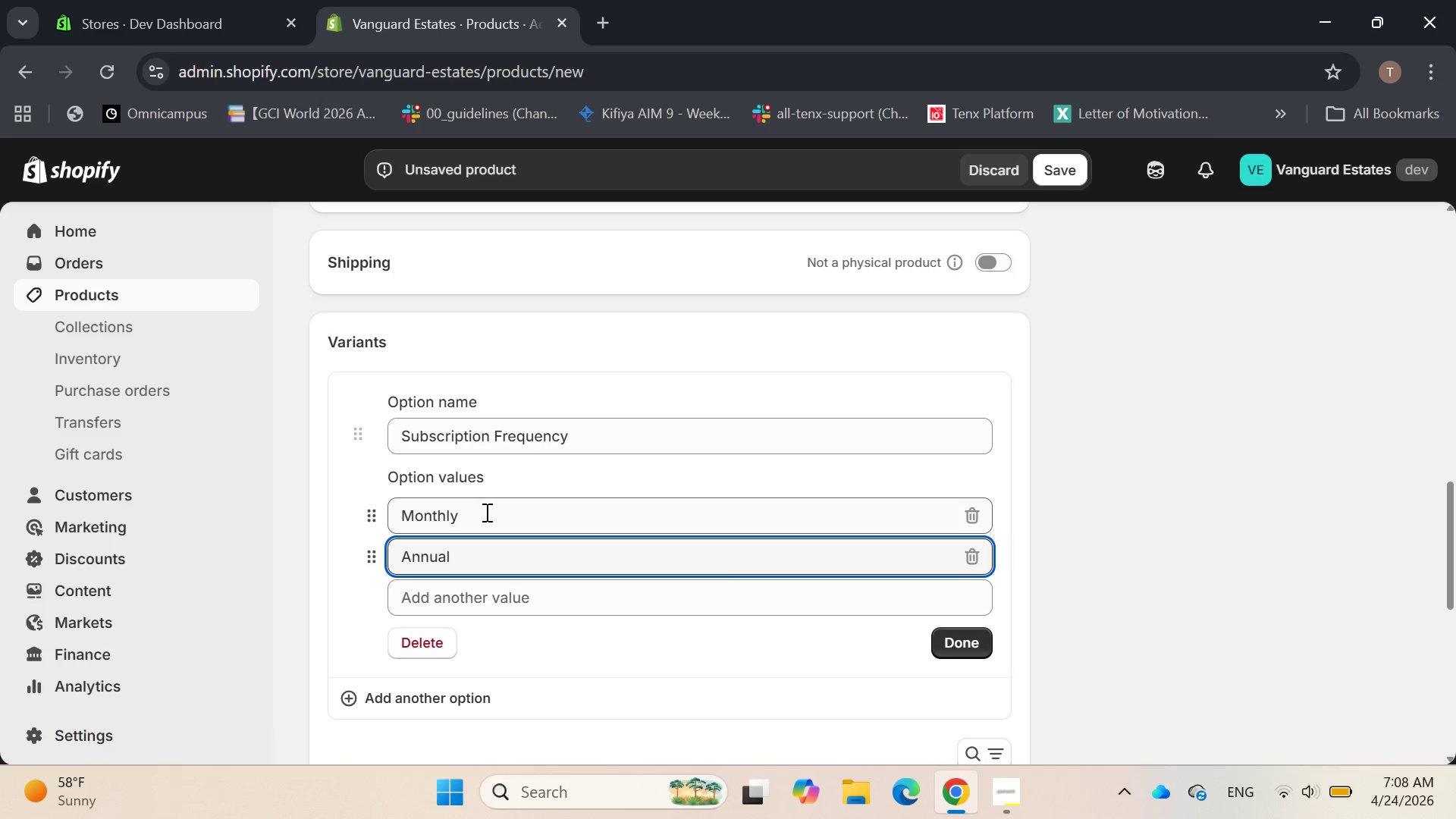 
wait(8.23)
 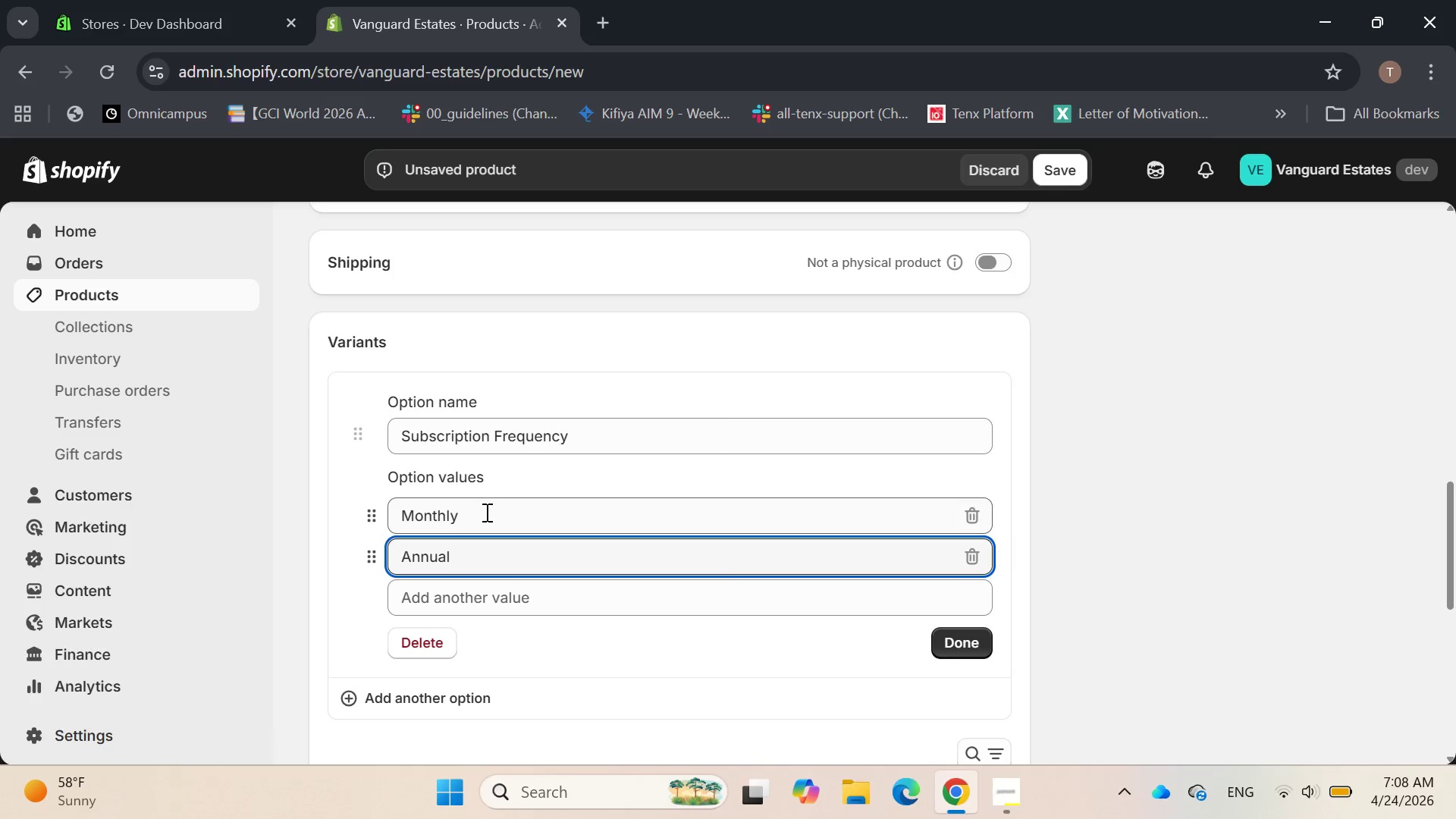 
scroll: coordinate [805, 441], scroll_direction: down, amount: 2.0
 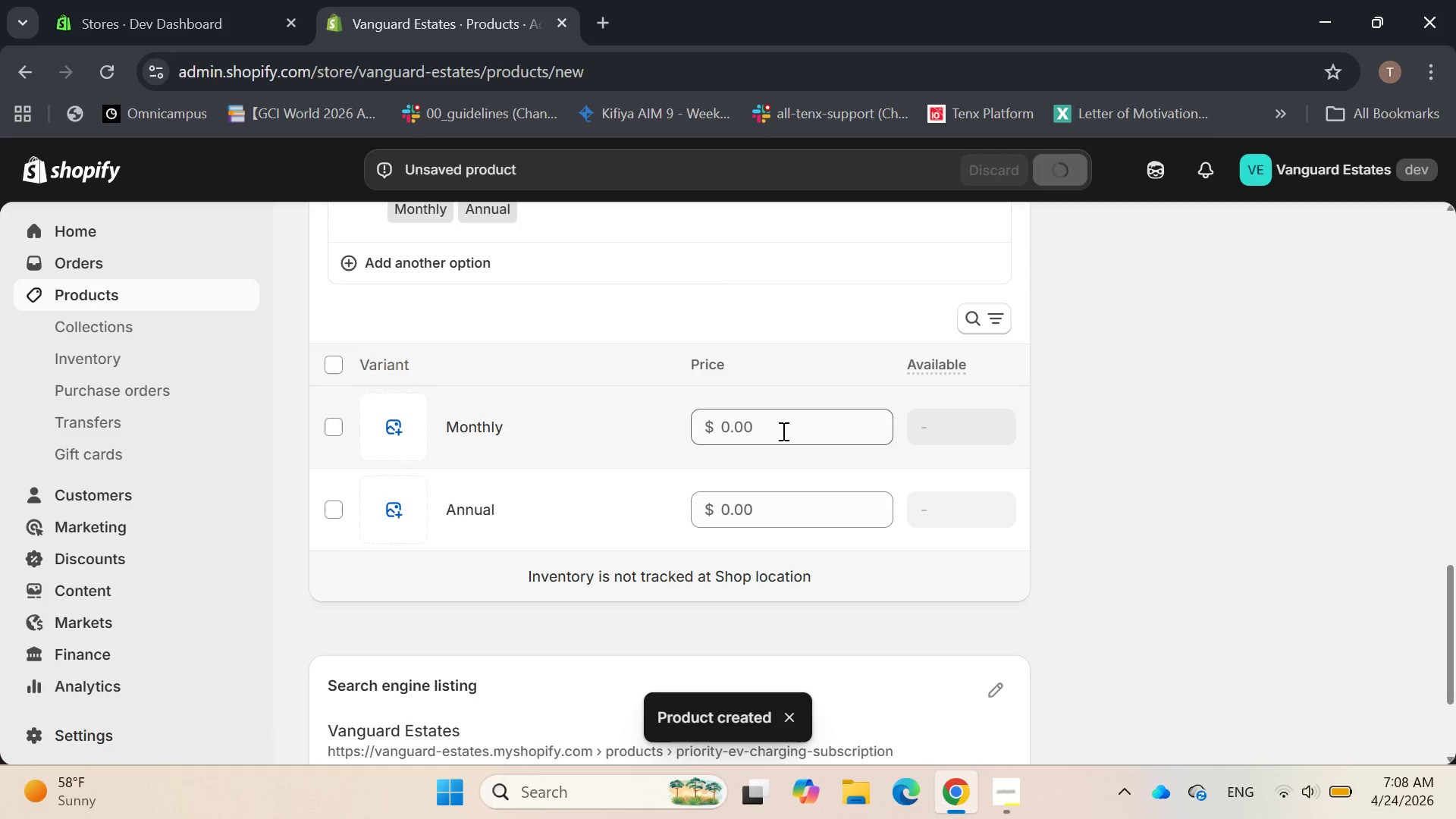 
wait(7.64)
 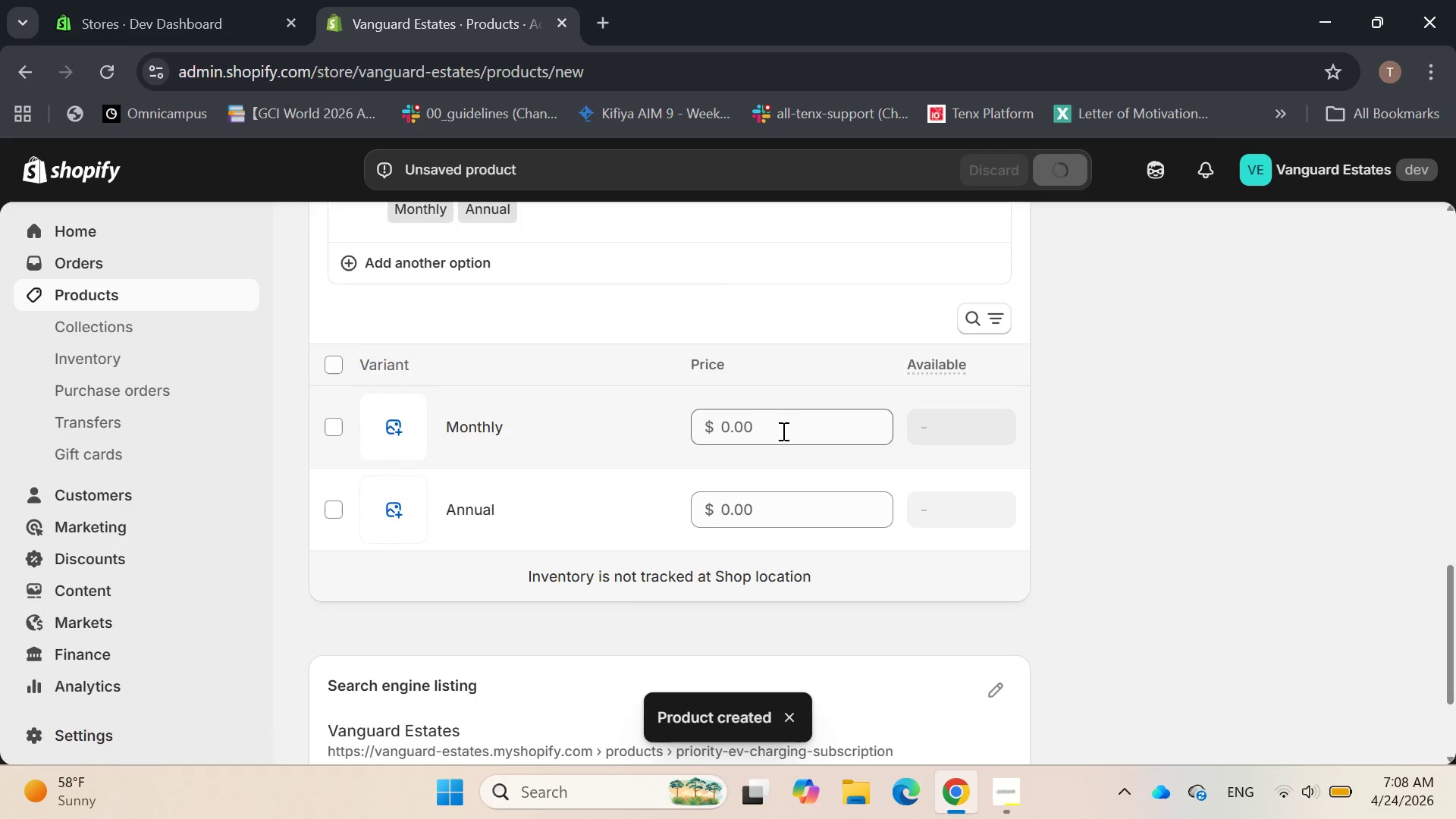 
scroll: coordinate [780, 431], scroll_direction: down, amount: 10.0
 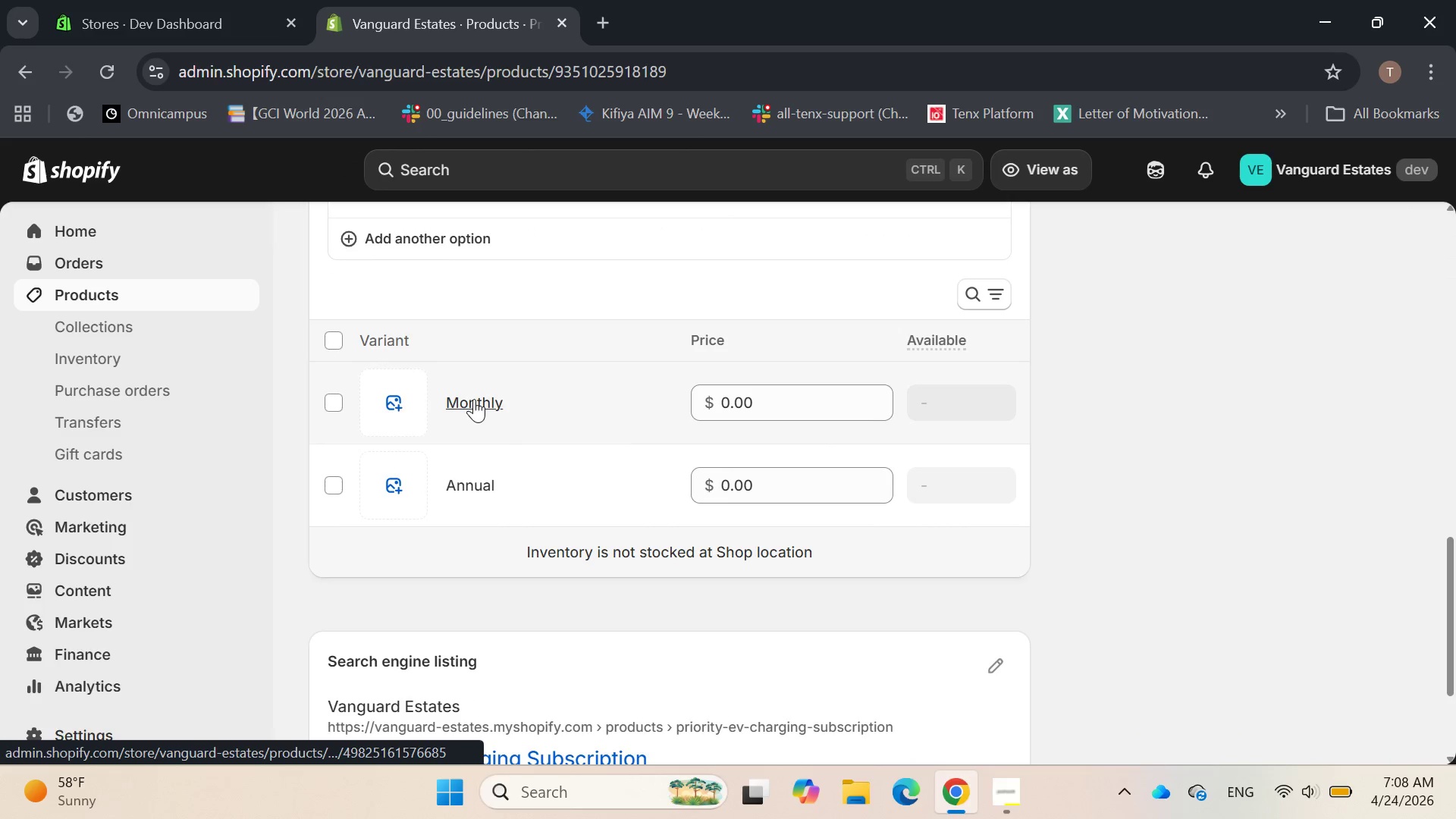 
left_click([474, 399])
 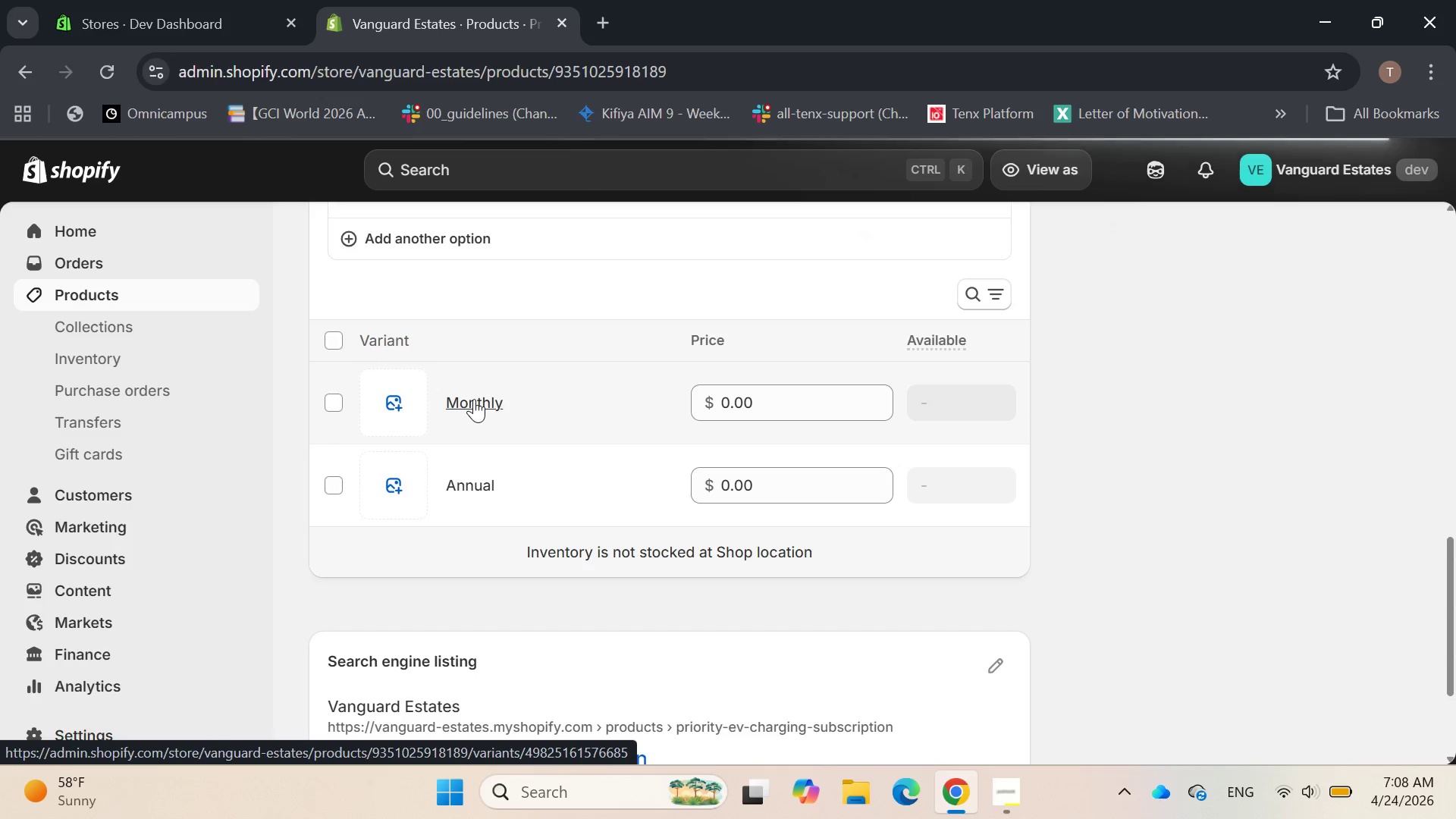 
wait(13.11)
 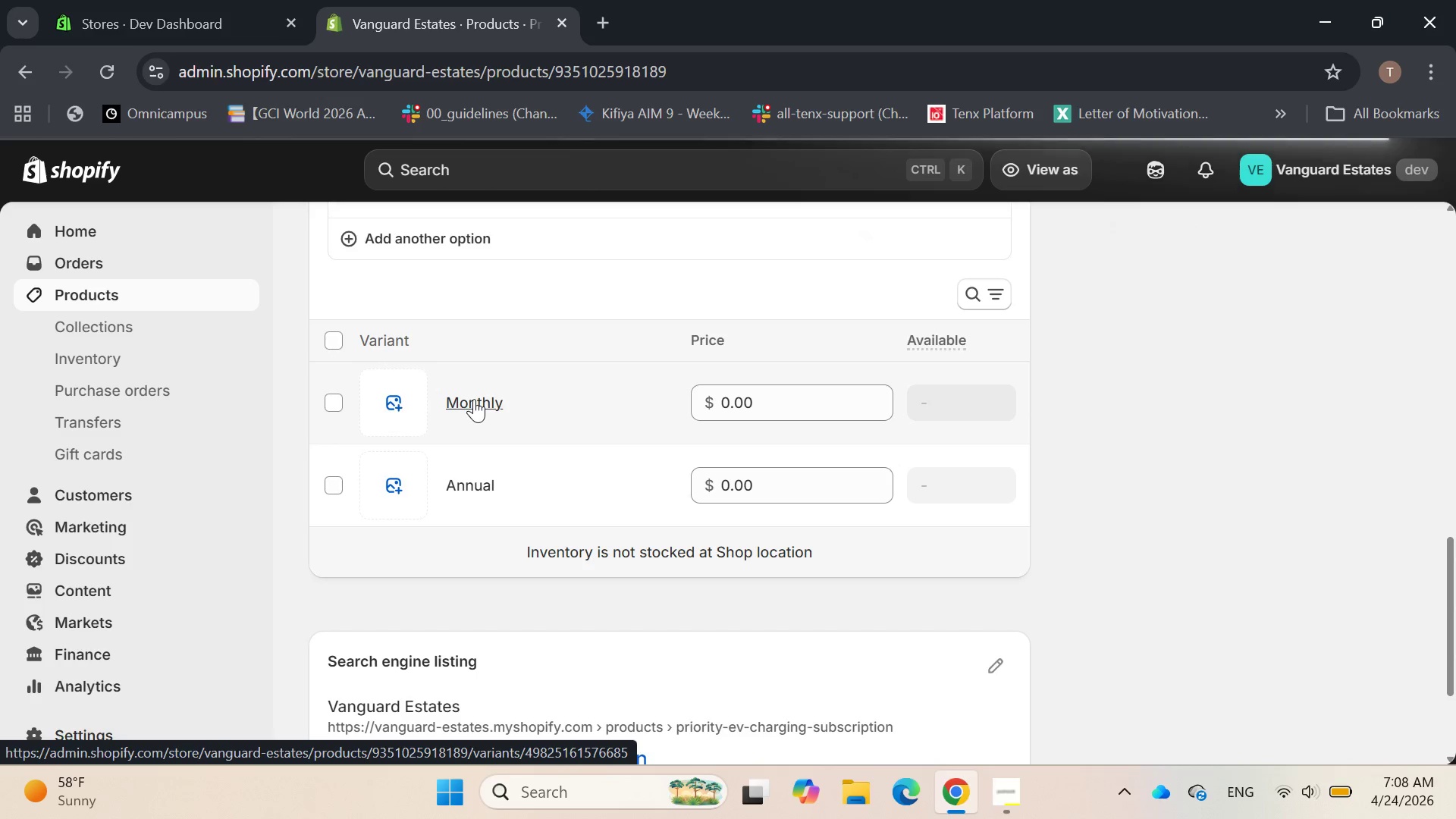 
scroll: coordinate [474, 399], scroll_direction: down, amount: 2.0
 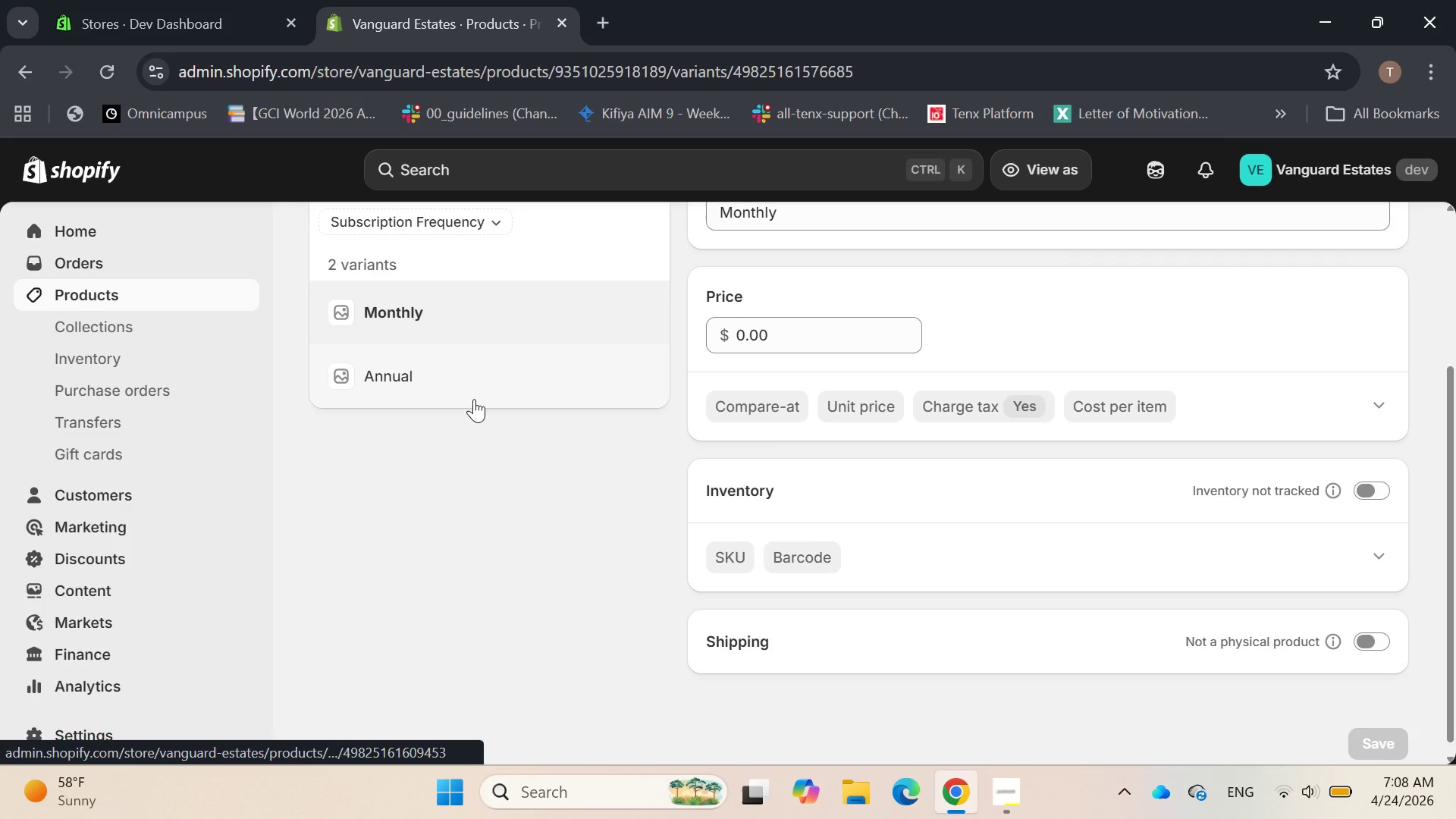 
scroll: coordinate [474, 399], scroll_direction: none, amount: 0.0
 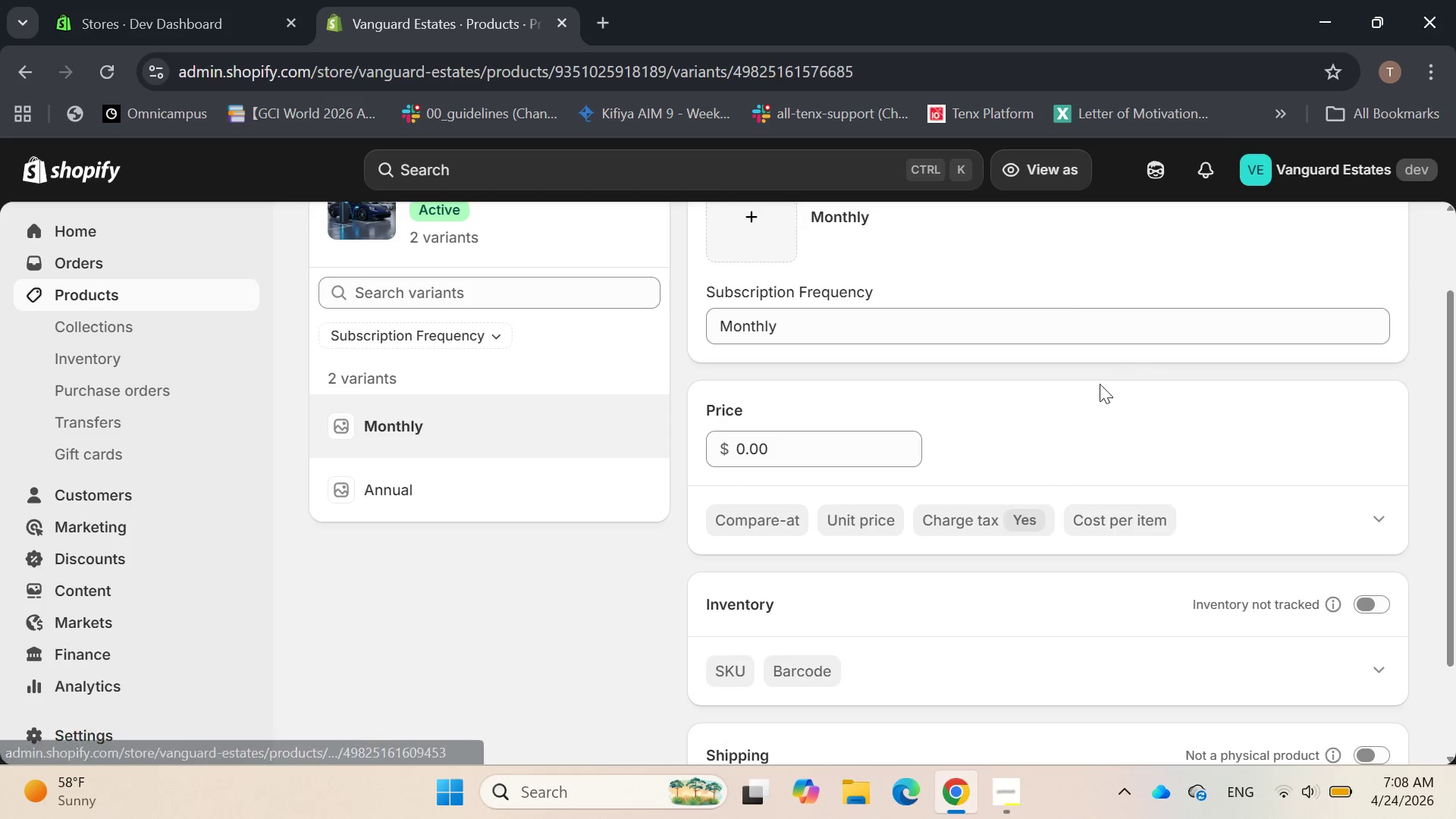 
scroll: coordinate [1074, 400], scroll_direction: down, amount: 3.0
 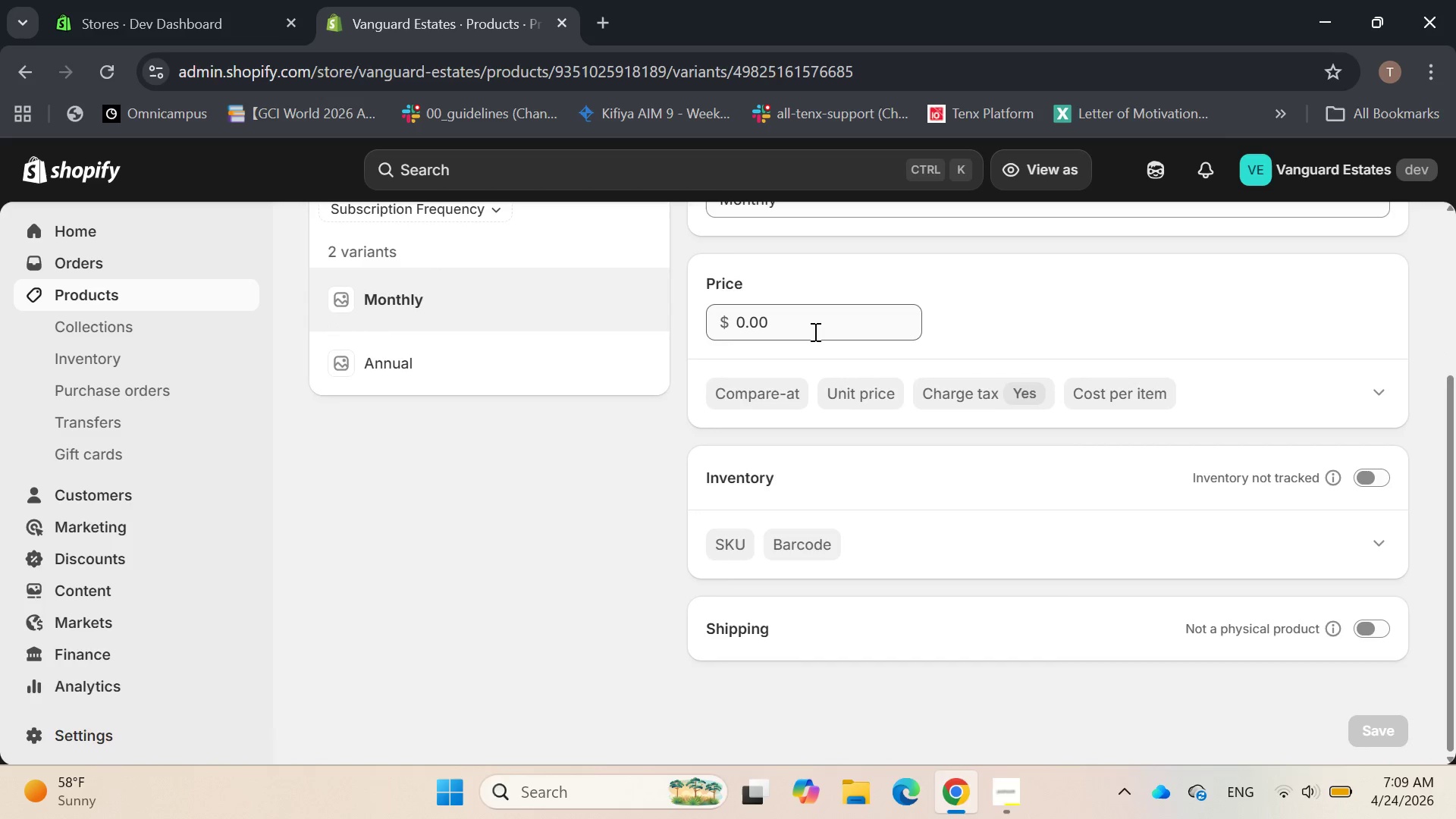 
left_click([813, 330])
 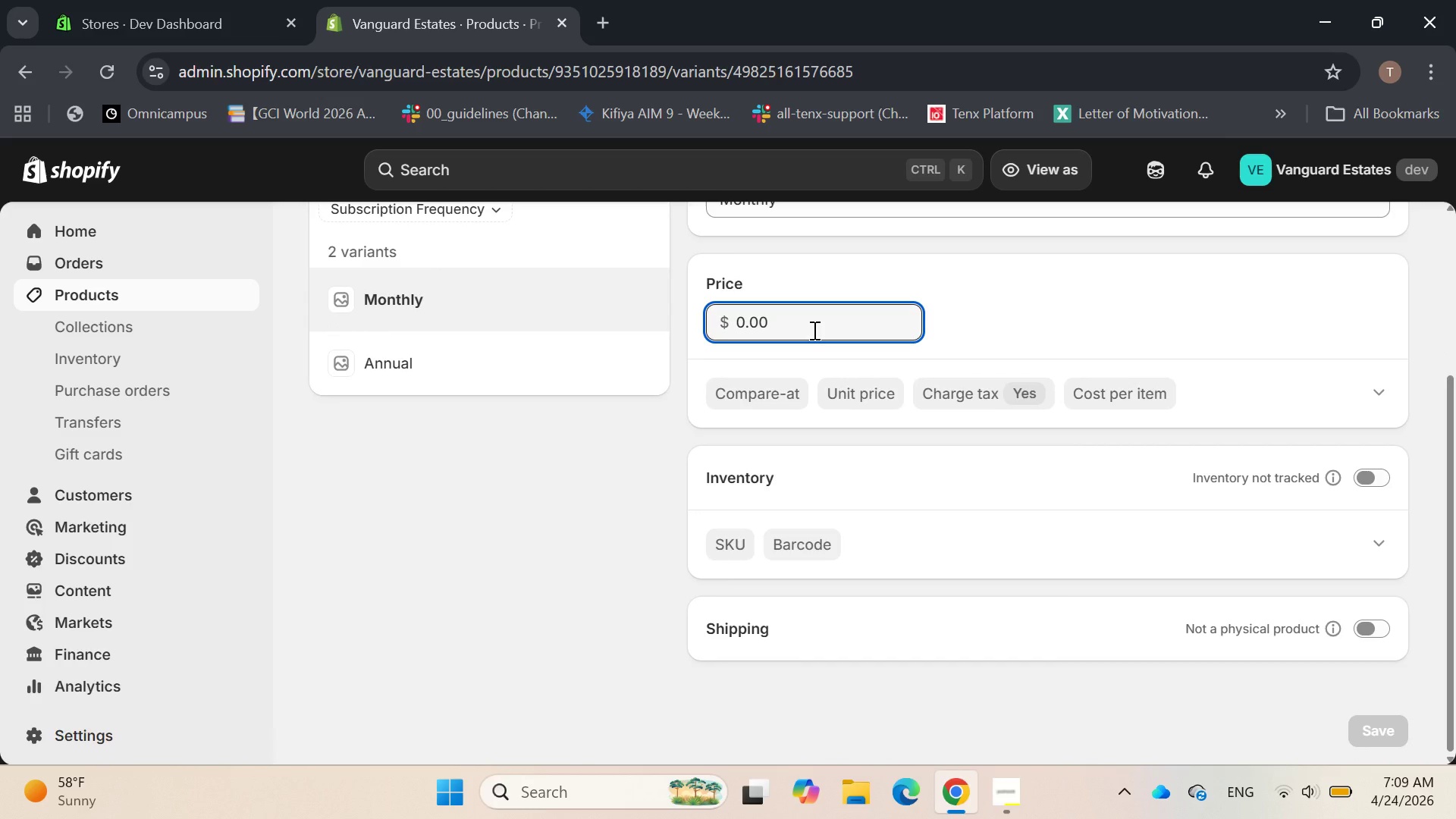 
hold_key(key=Backspace, duration=1.09)
 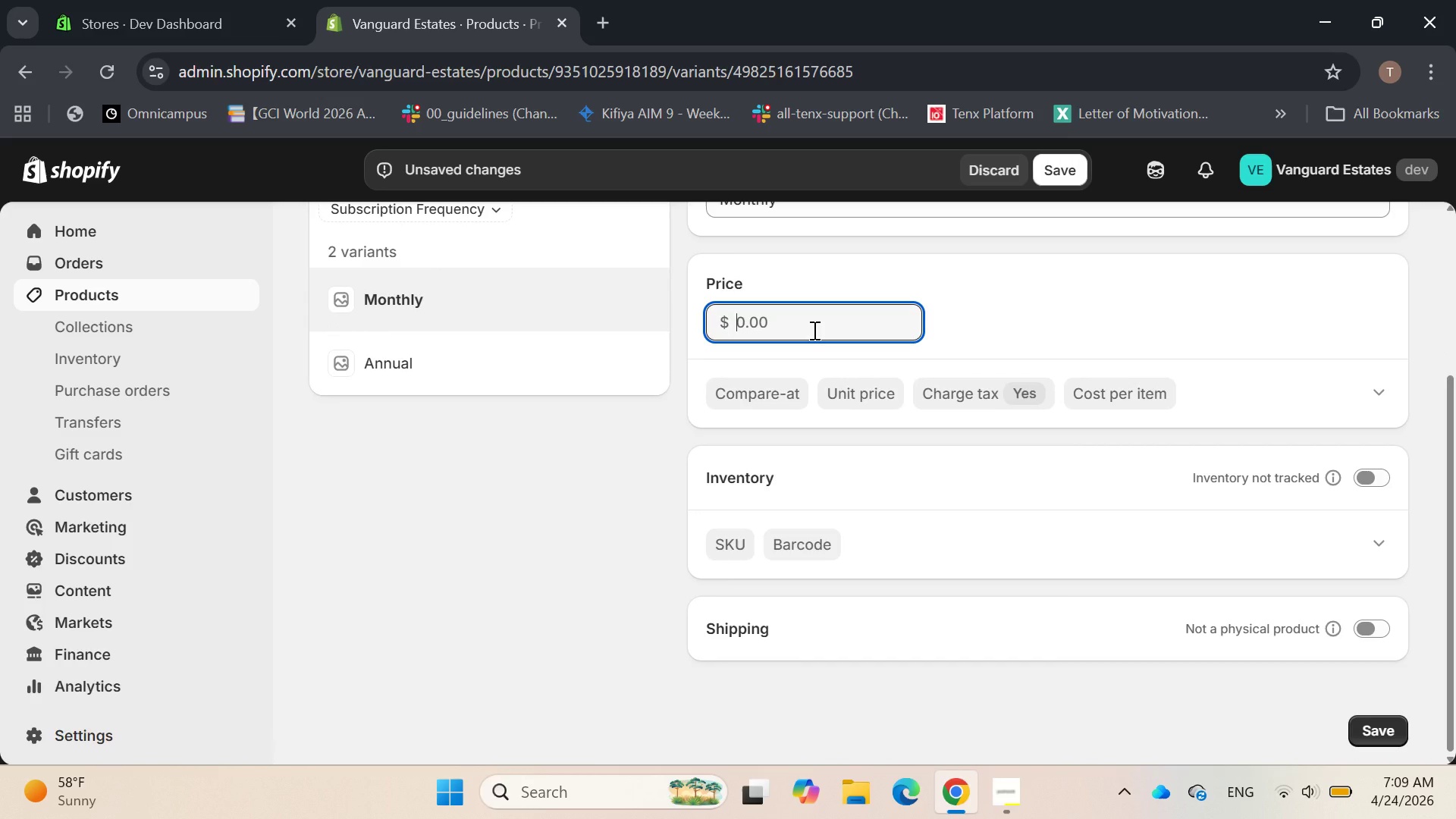 
key(Backspace)
type(150)
 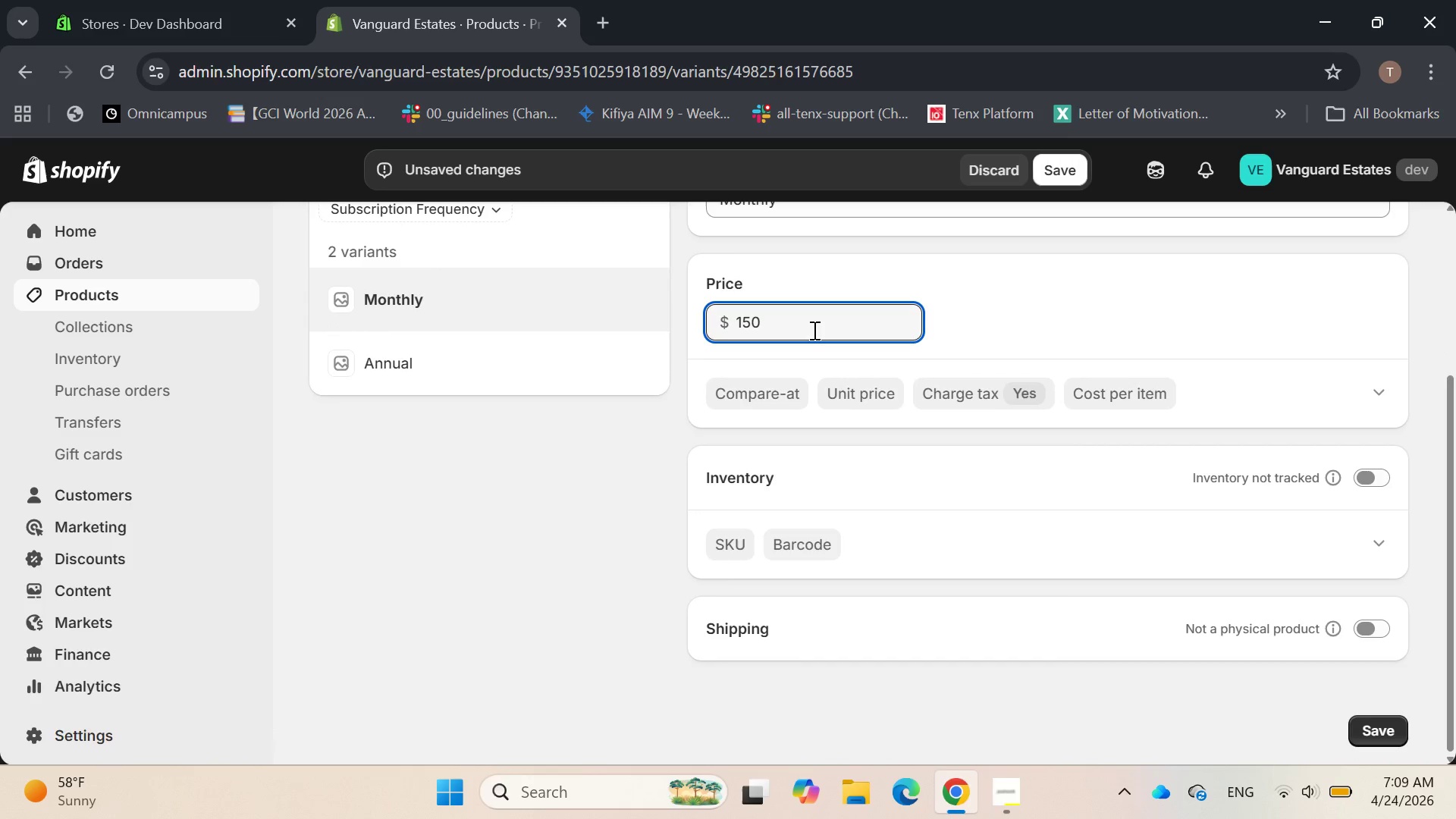 
key(Enter)
 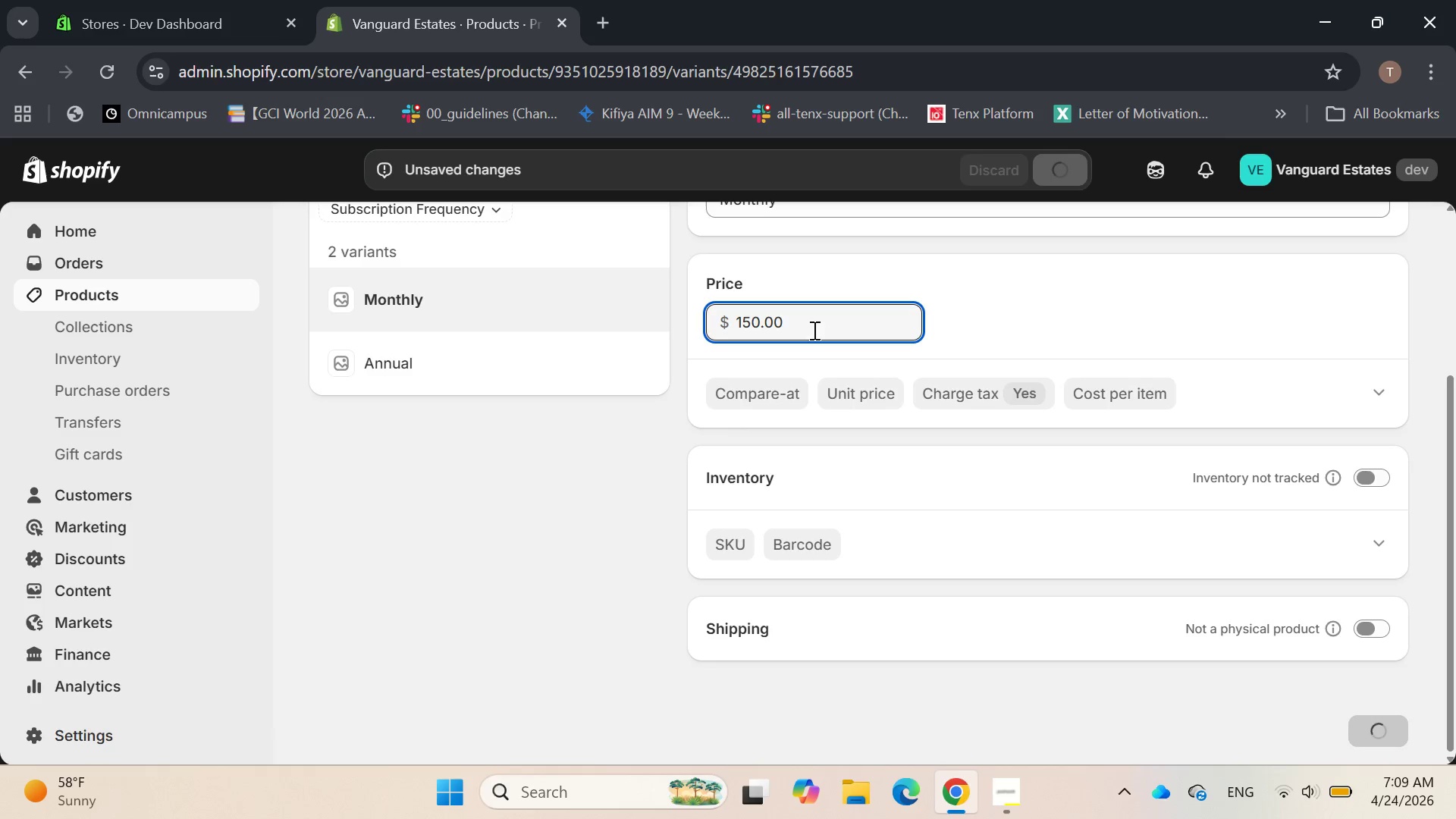 
scroll: coordinate [813, 330], scroll_direction: down, amount: 2.0
 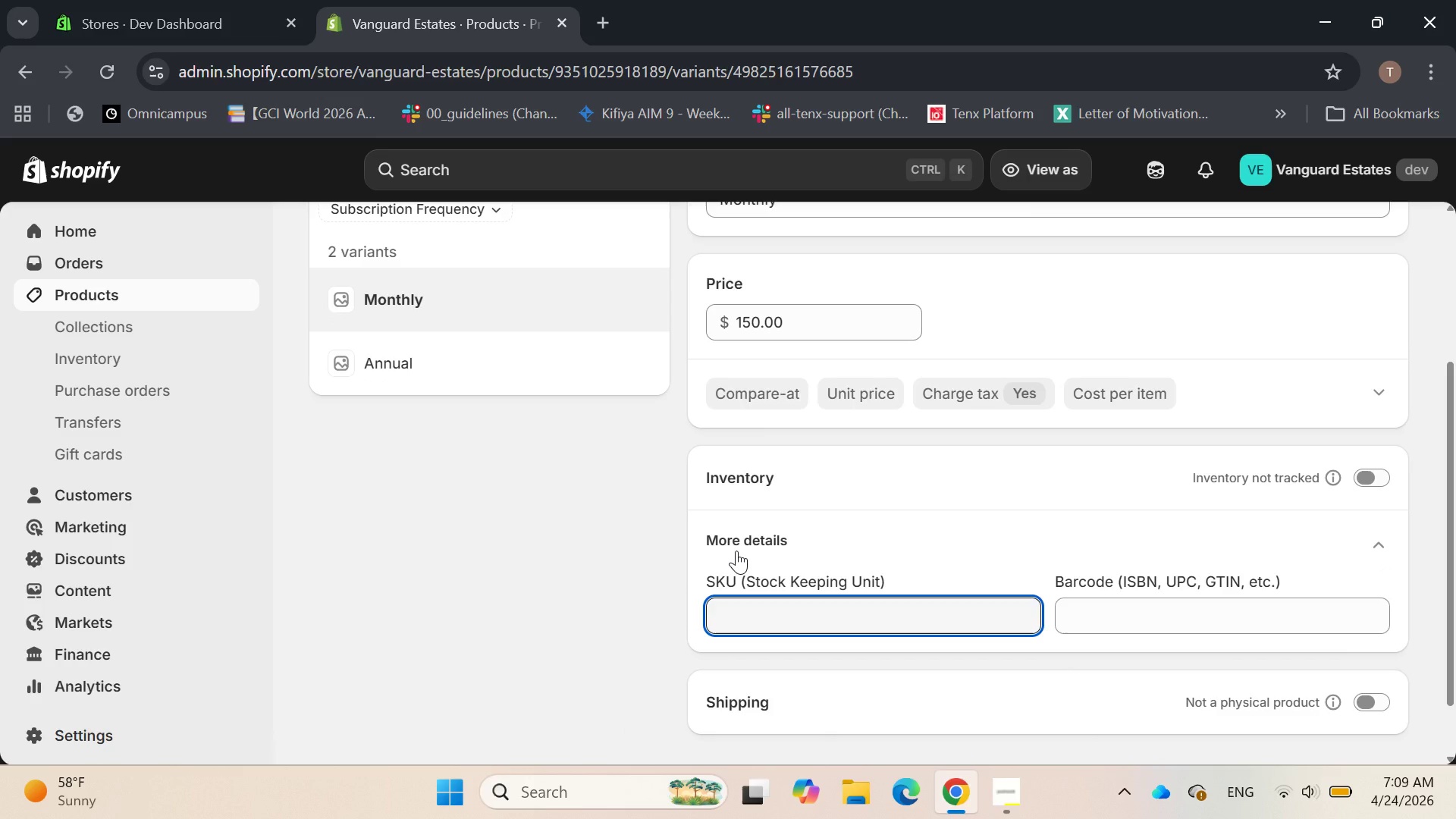 
wait(5.62)
 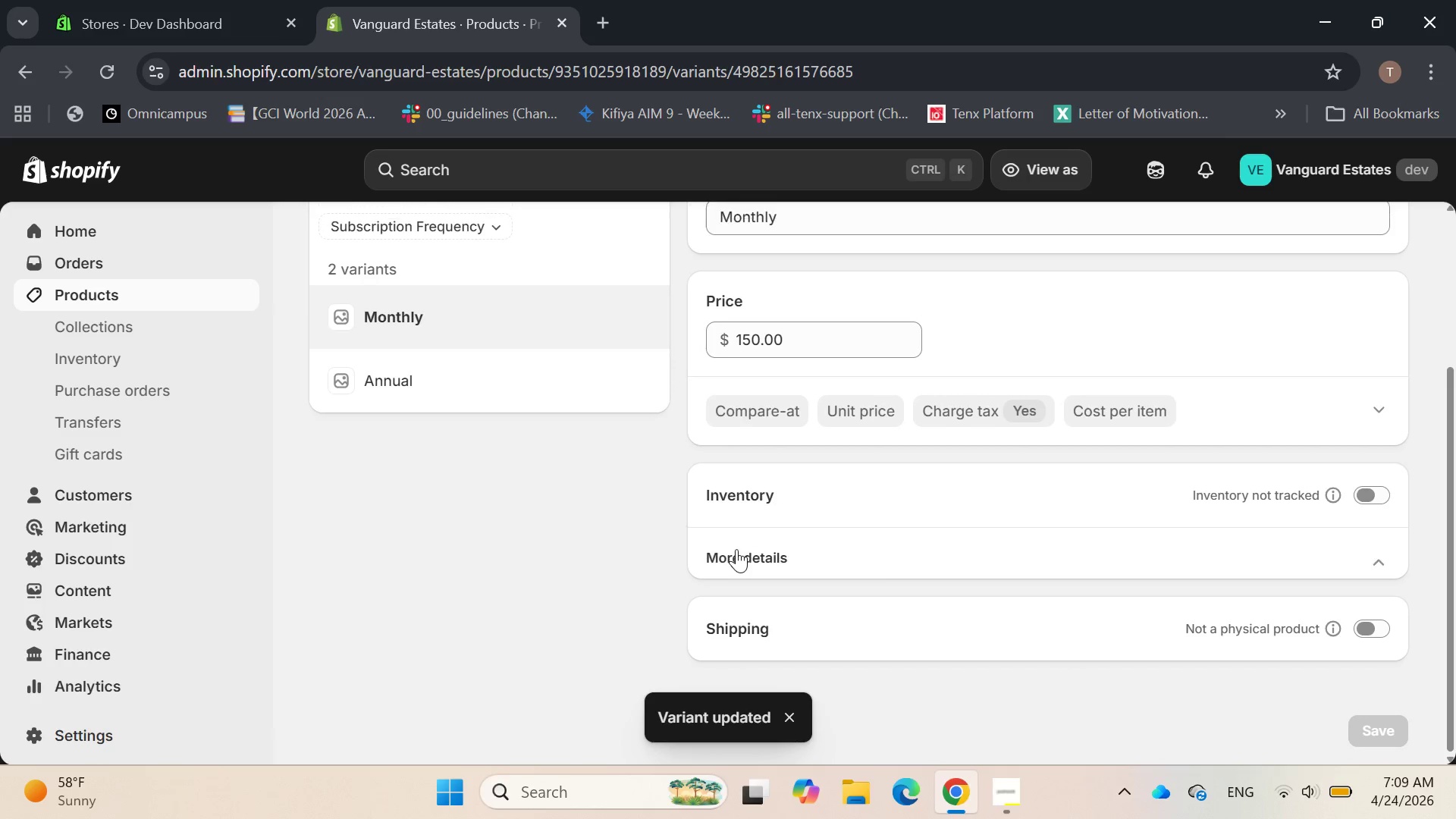 
type(EVCS-MON)
 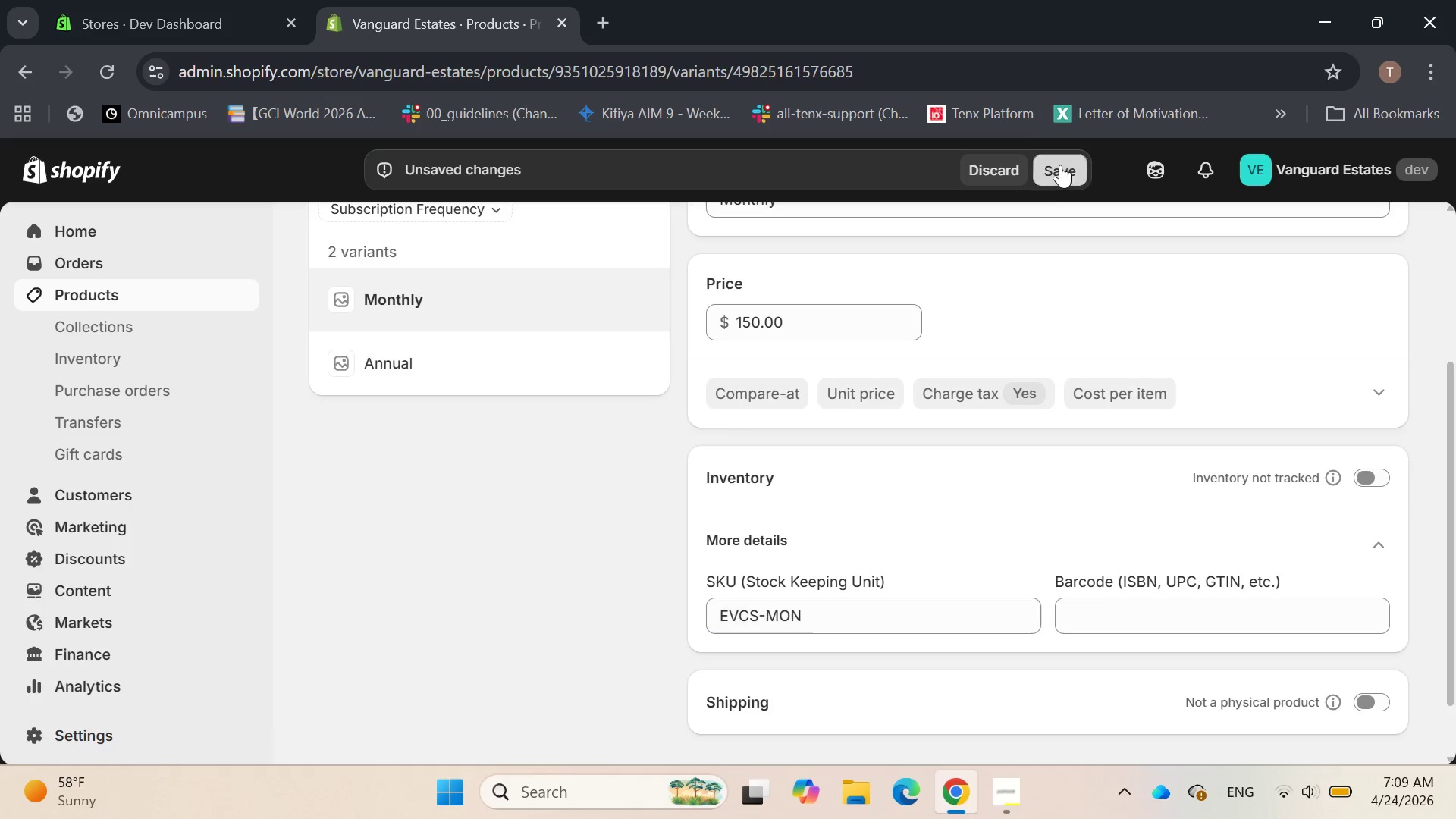 
scroll: coordinate [1049, 308], scroll_direction: none, amount: 0.0
 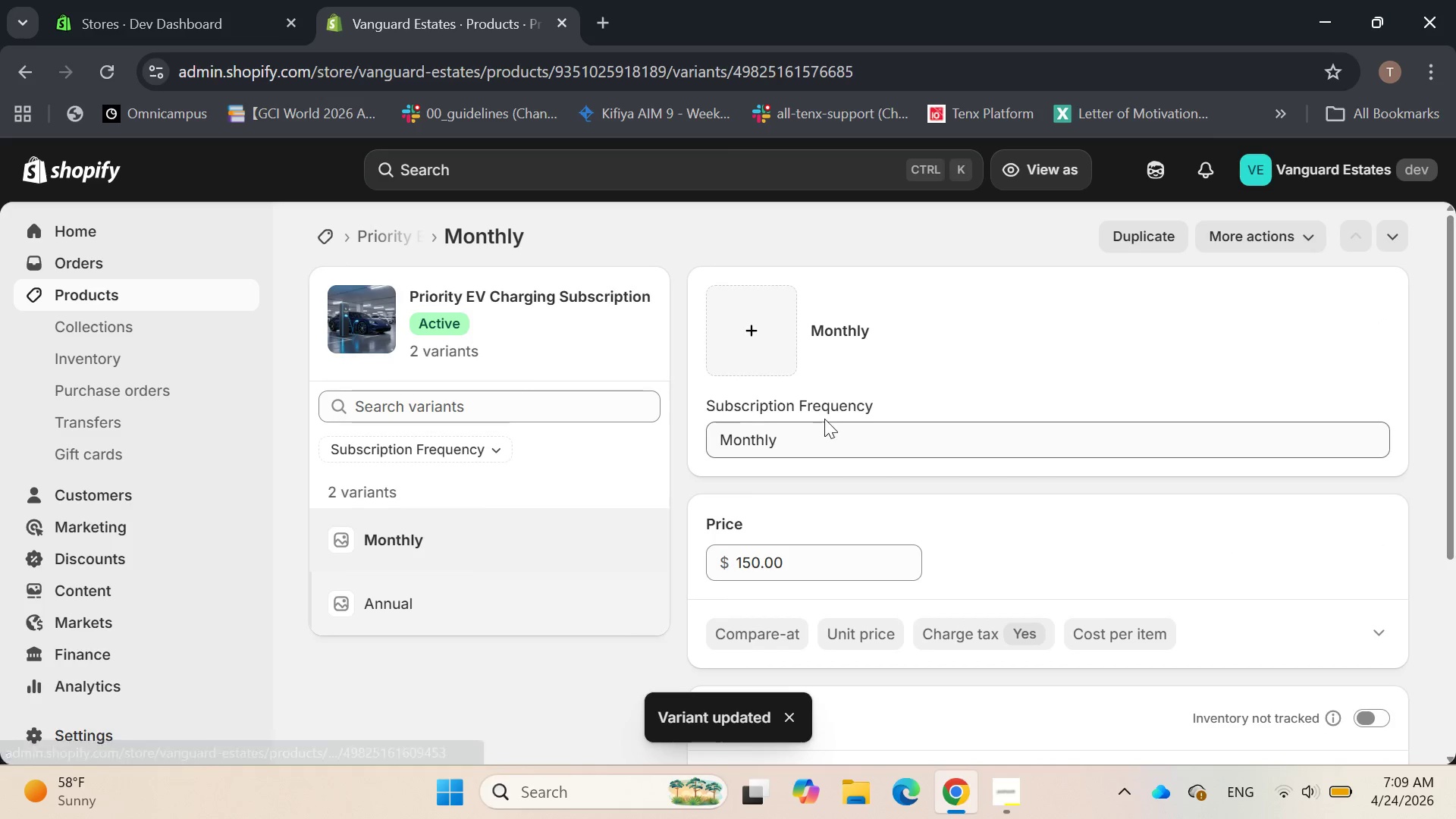 
scroll: coordinate [799, 552], scroll_direction: down, amount: 5.0
 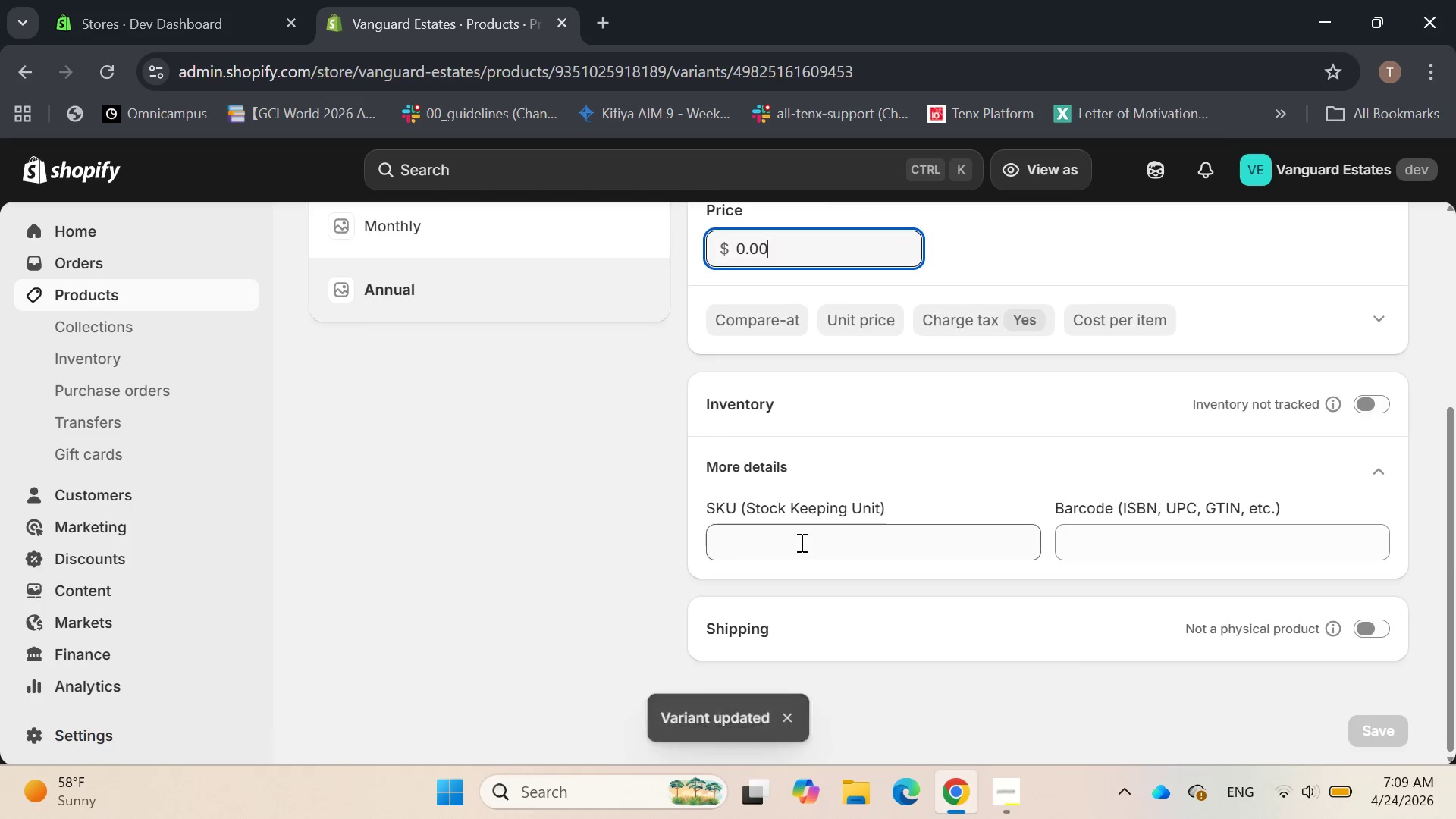 
hold_key(key=Backspace, duration=0.91)
 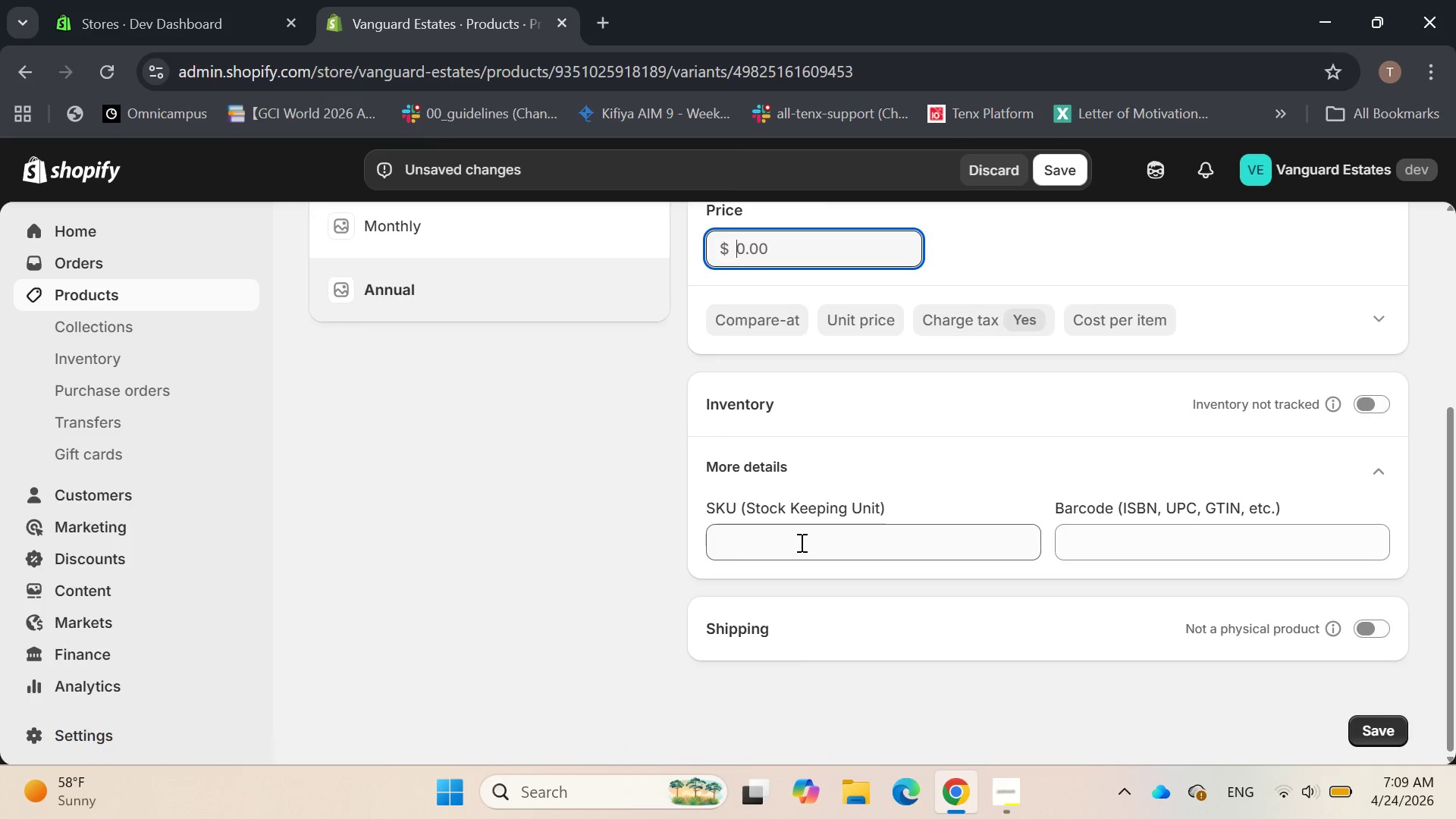 
type(1600)
 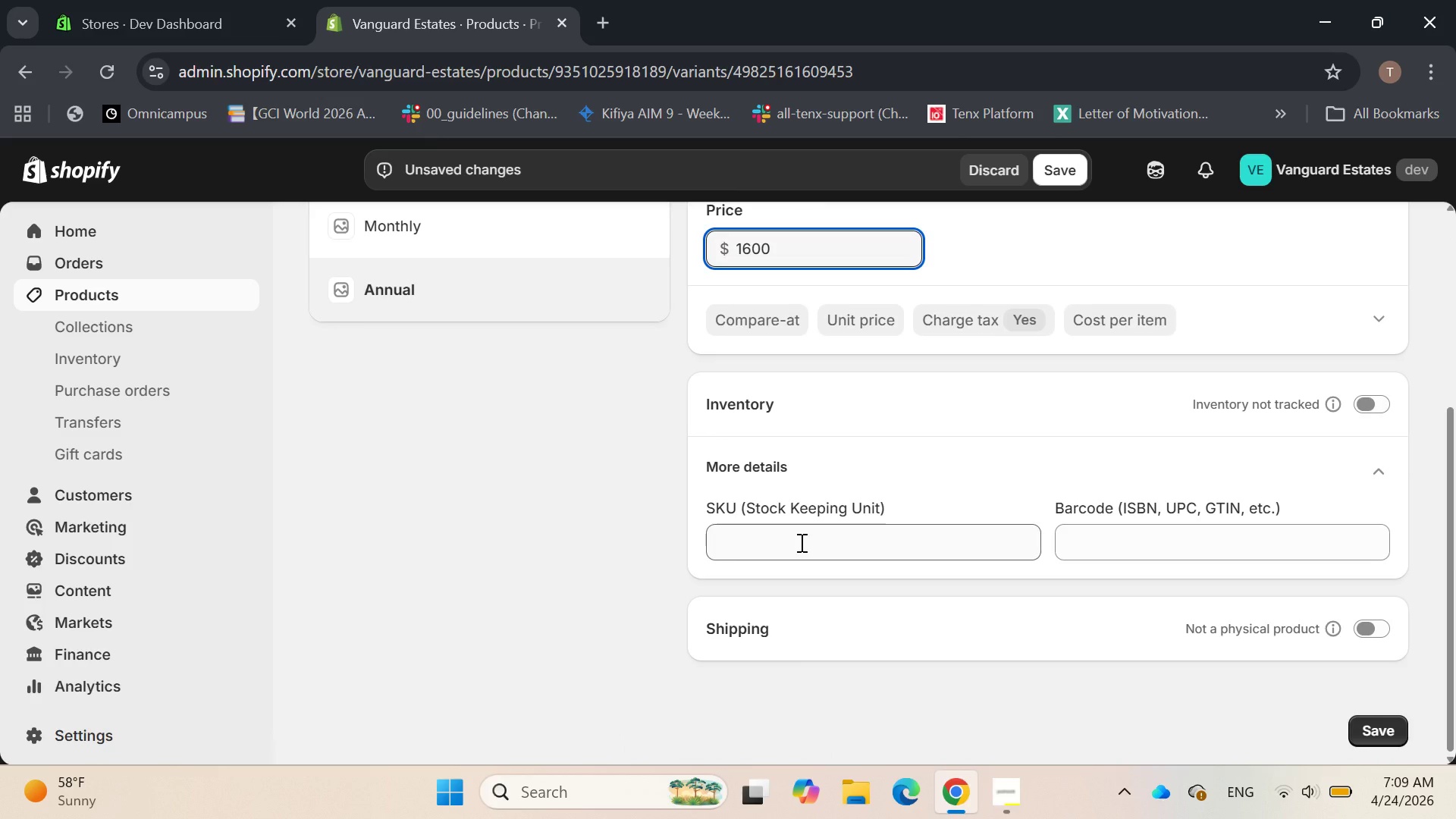 
key(Enter)
 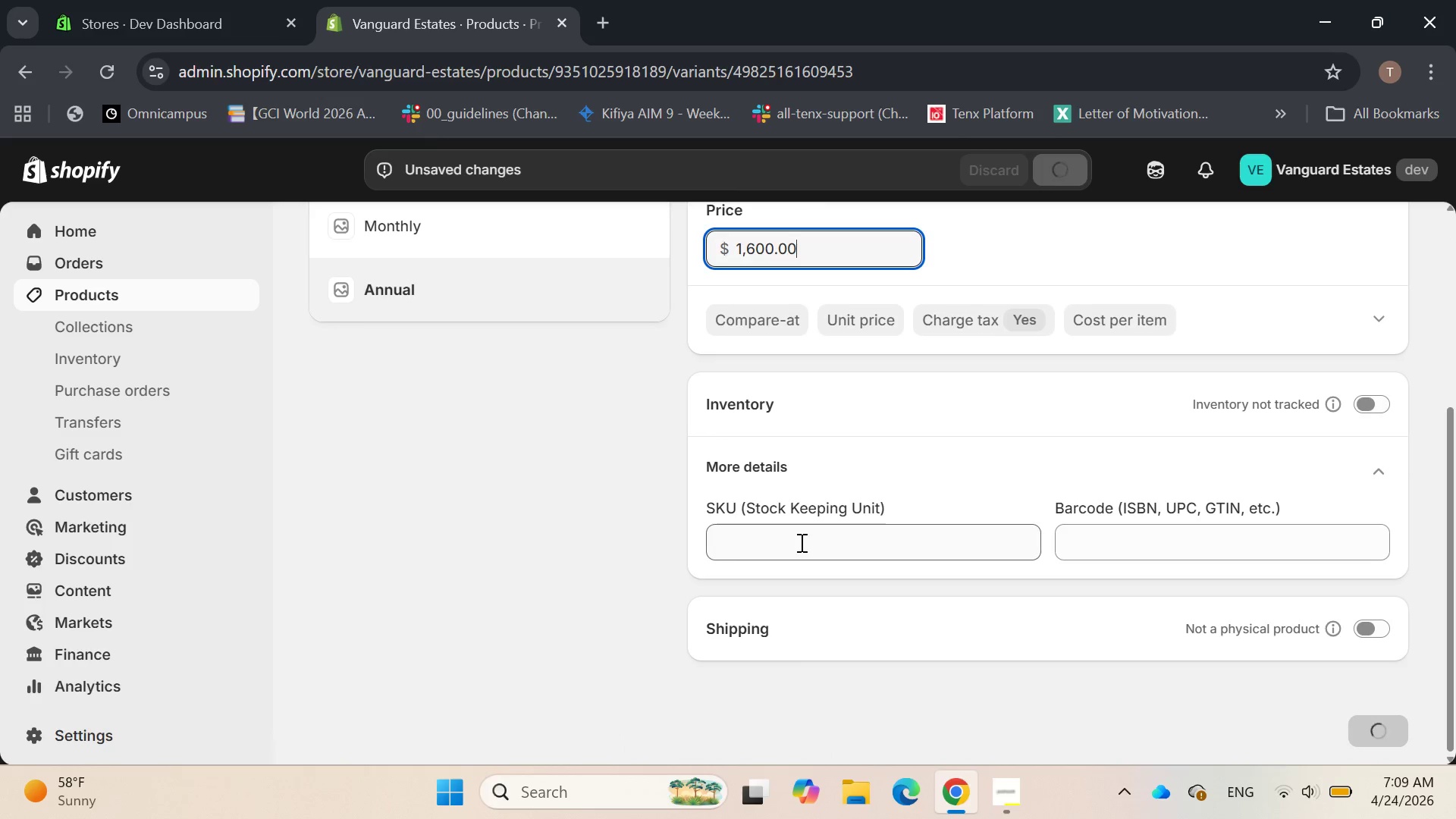 
scroll: coordinate [800, 542], scroll_direction: down, amount: 1.0
 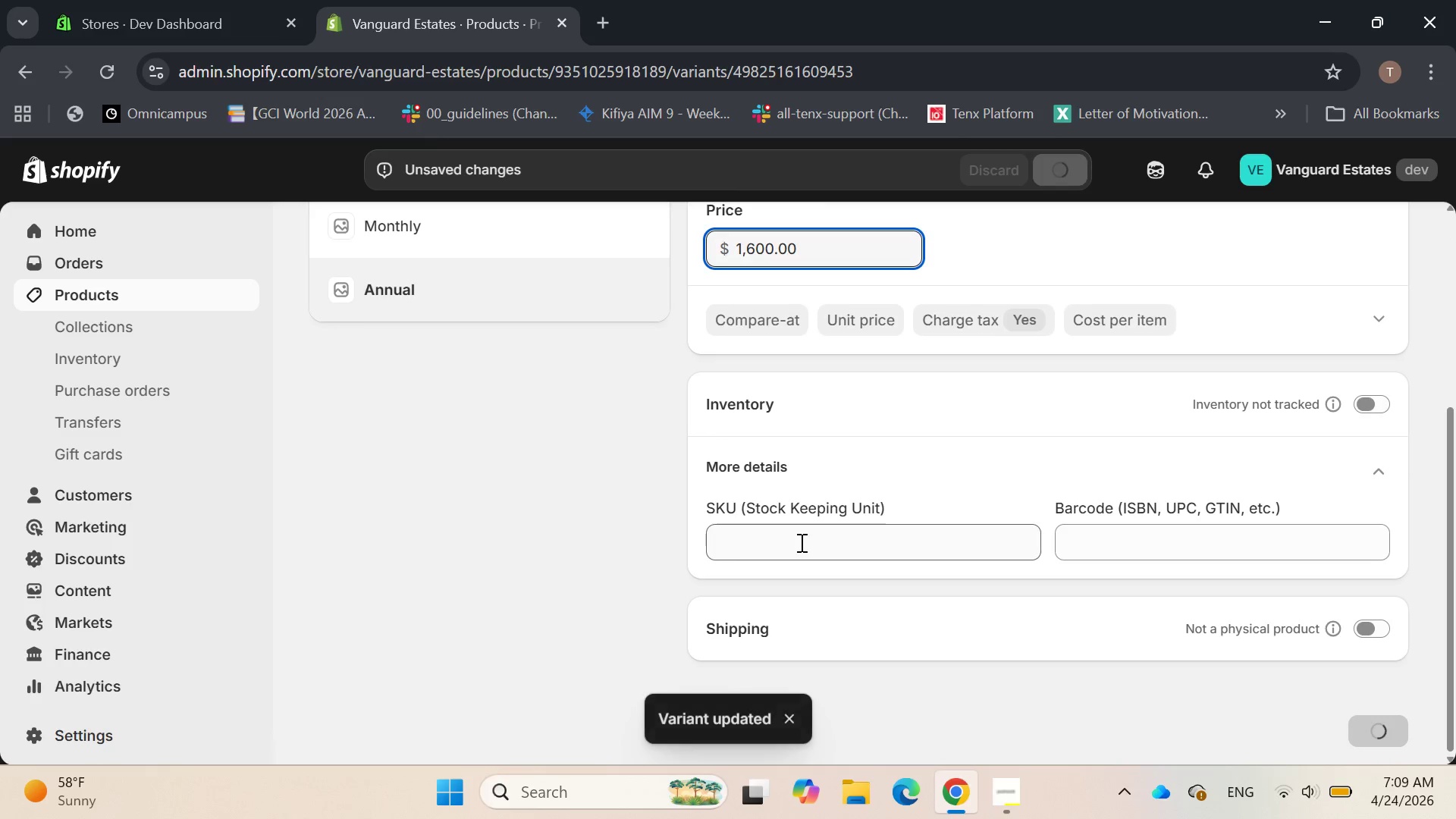 
left_click([800, 542])
 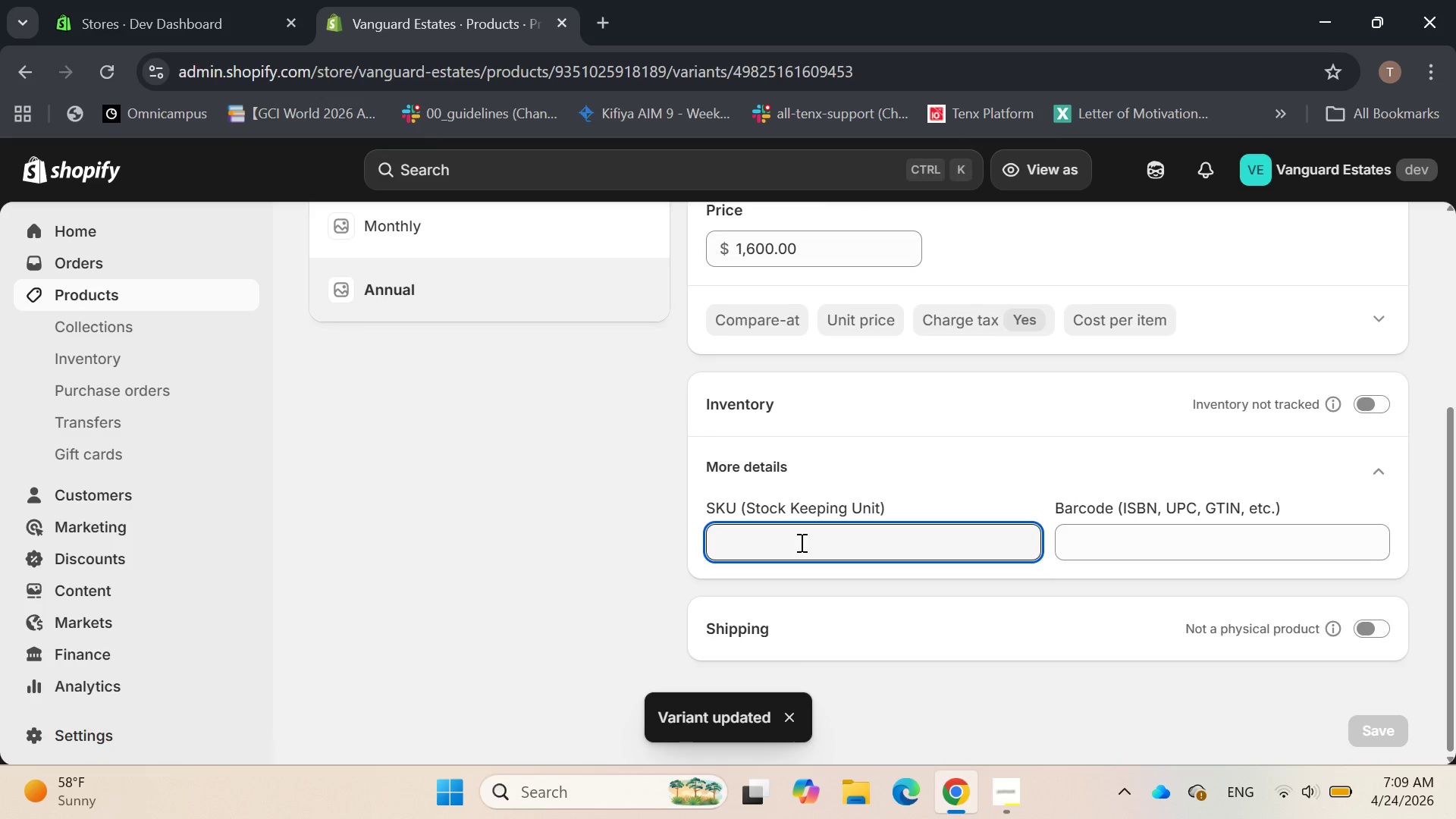 
type(An)
key(Backspace)
key(Backspace)
type(EVCS-ANN)
 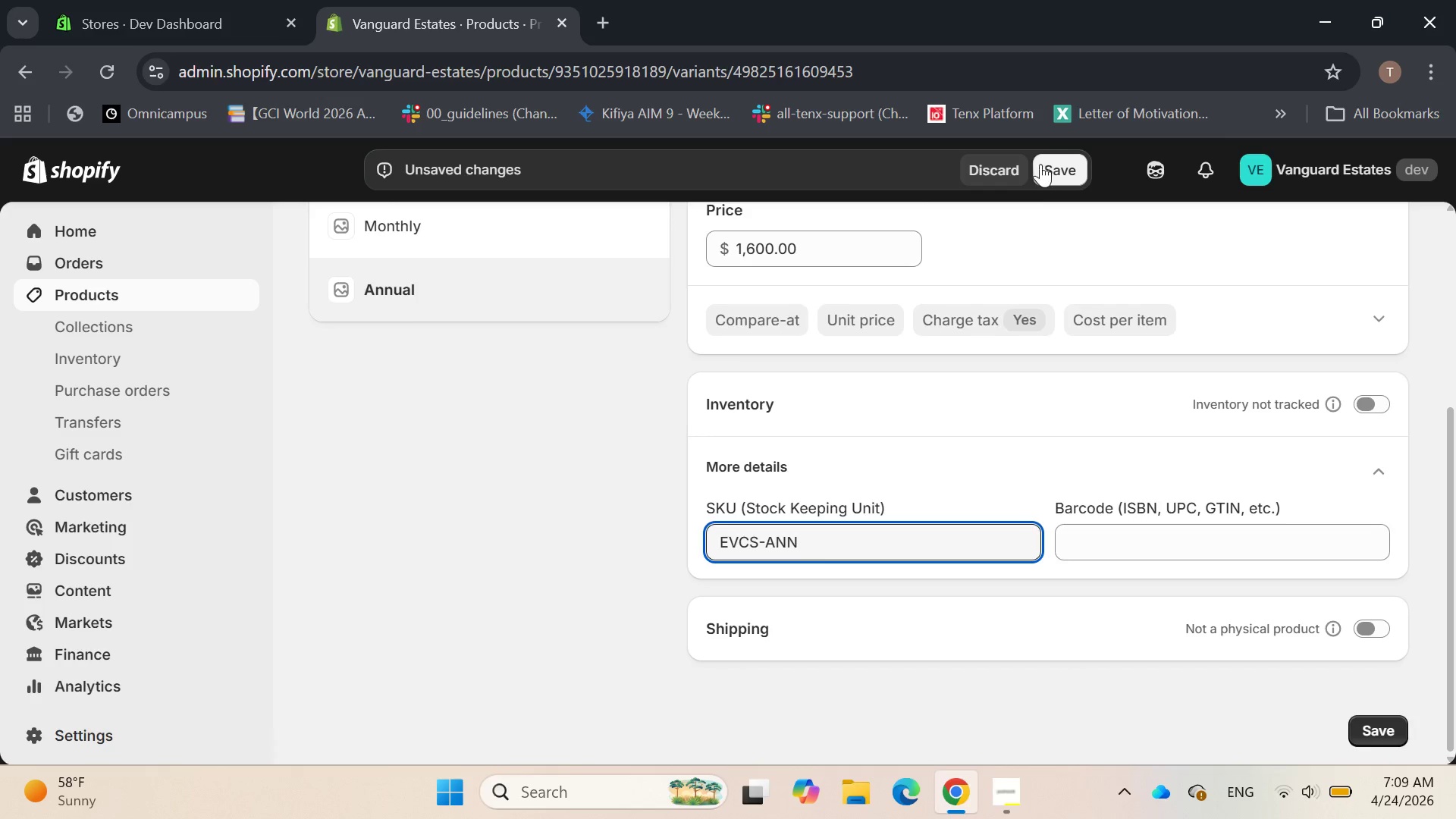 
left_click([1062, 160])
 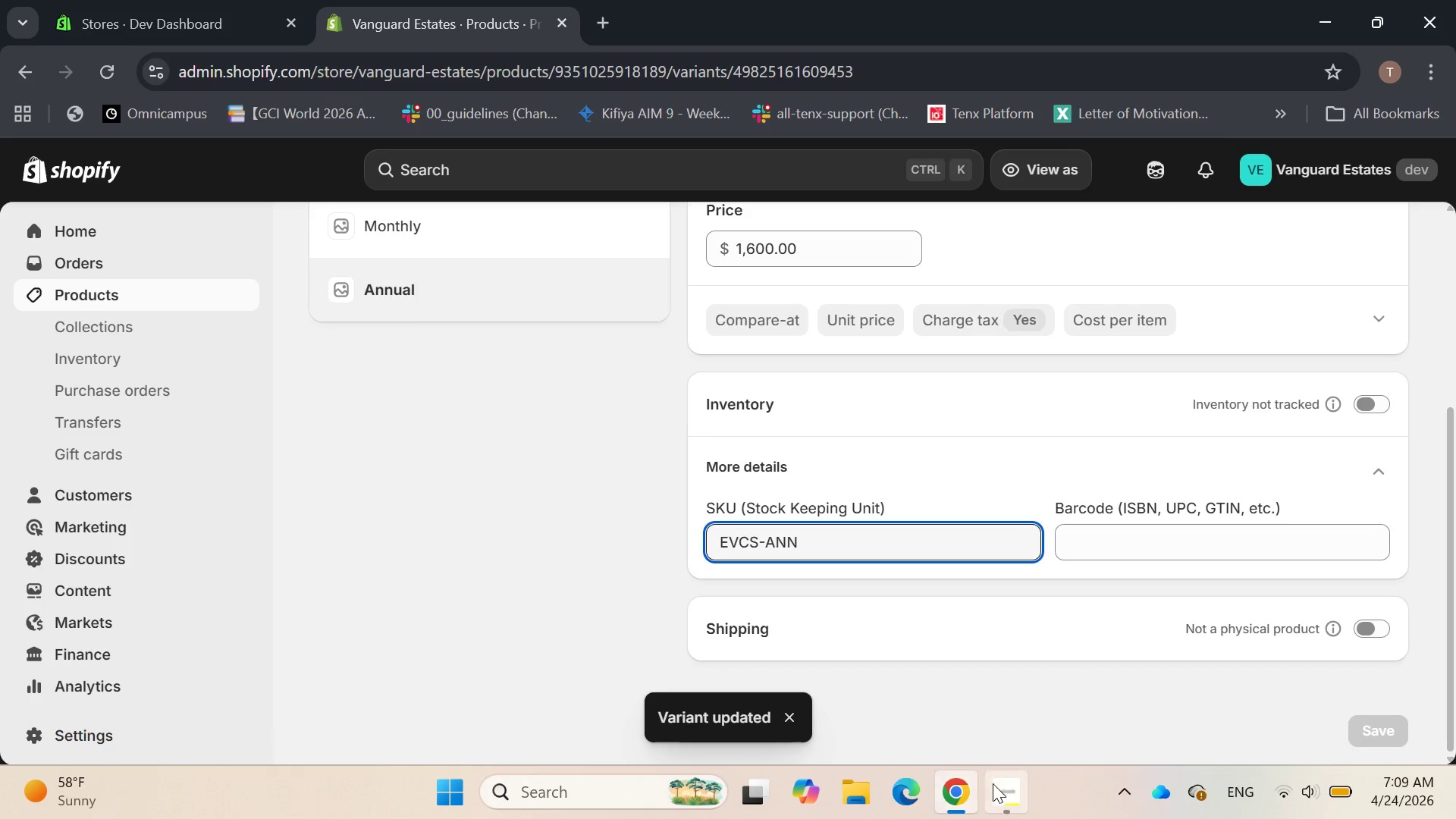 
left_click([1001, 792])
 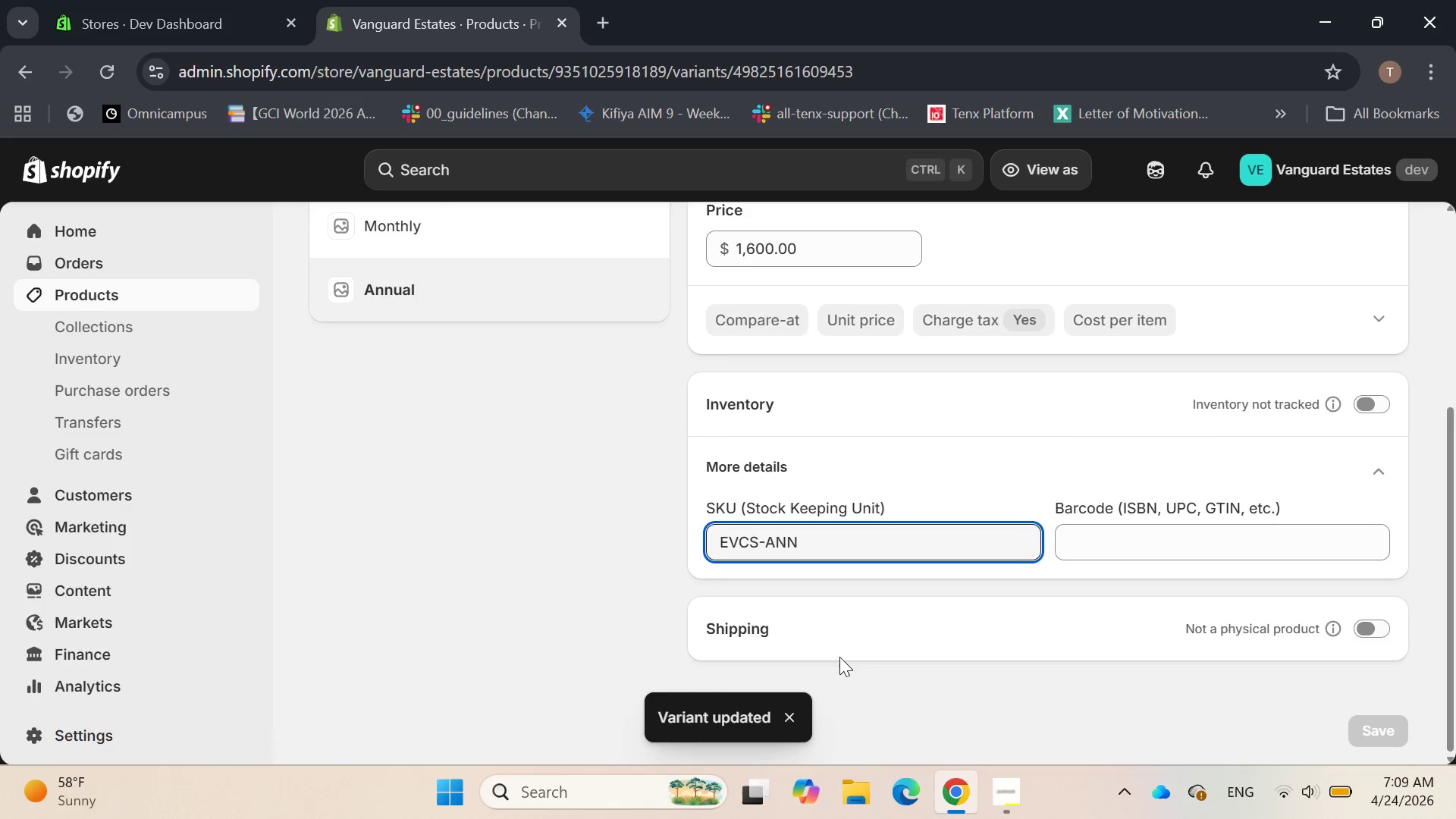 
scroll: coordinate [840, 659], scroll_direction: down, amount: 3.0
 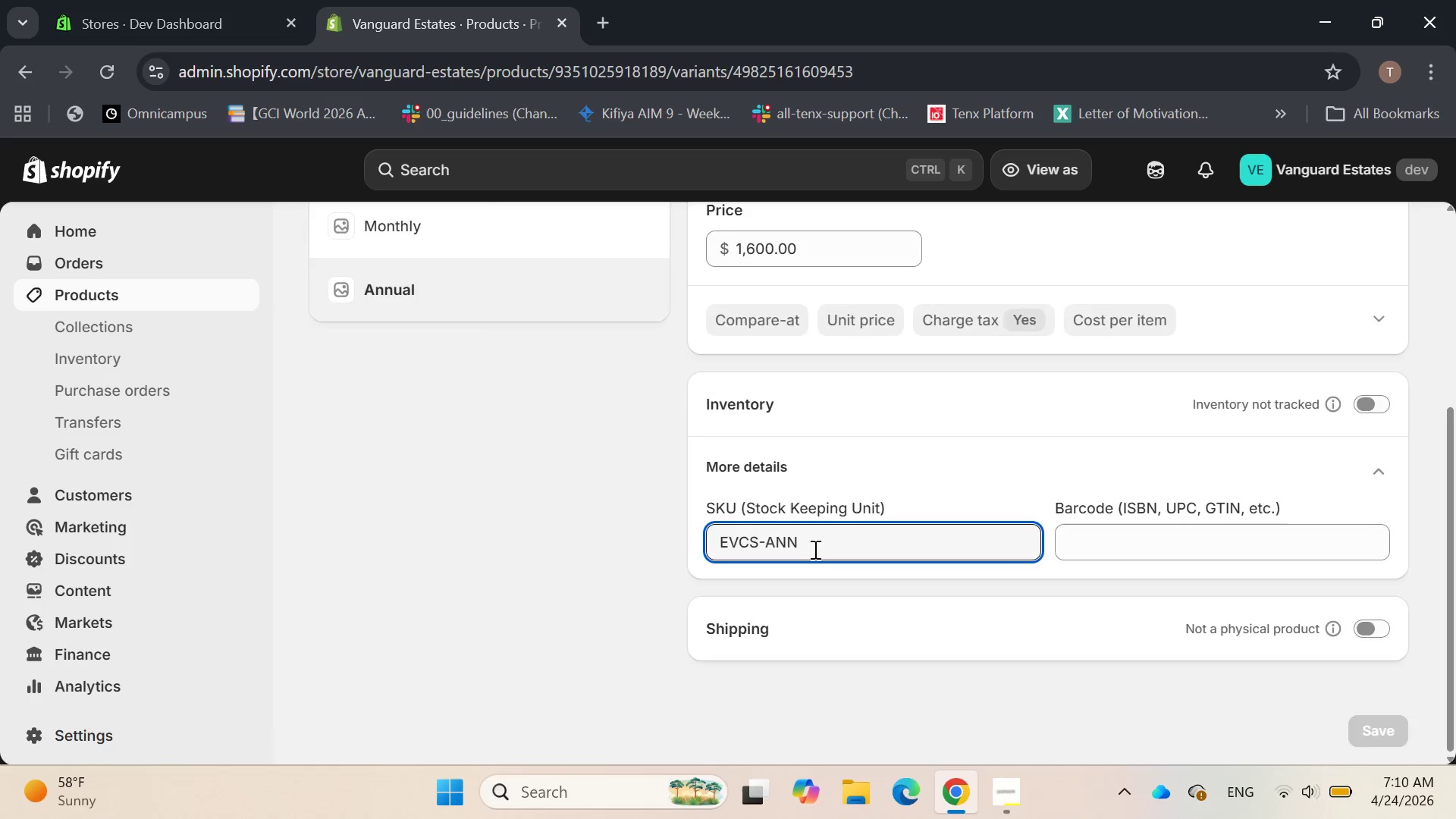 
scroll: coordinate [811, 538], scroll_direction: up, amount: 4.0
 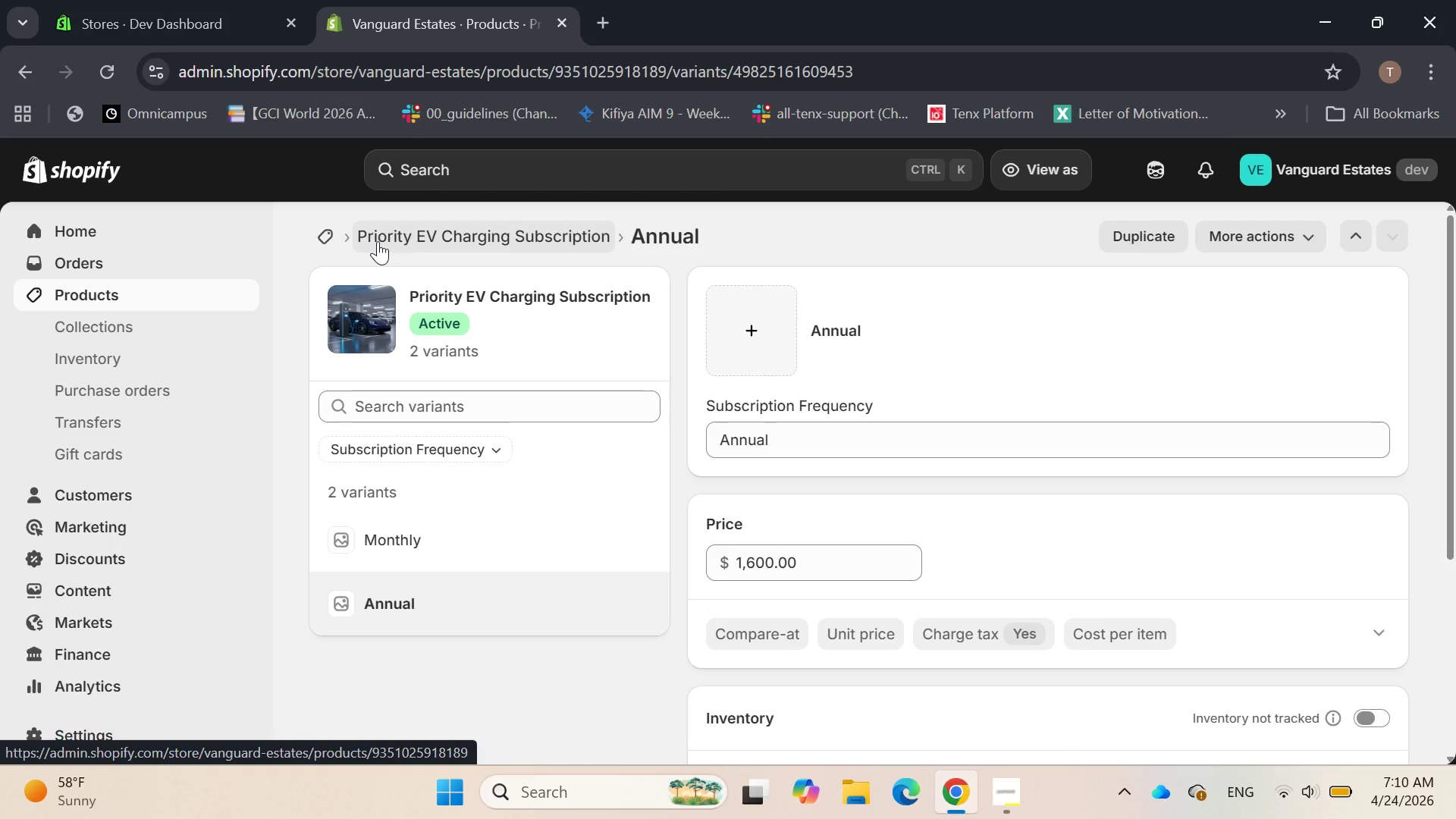 
left_click([380, 237])
 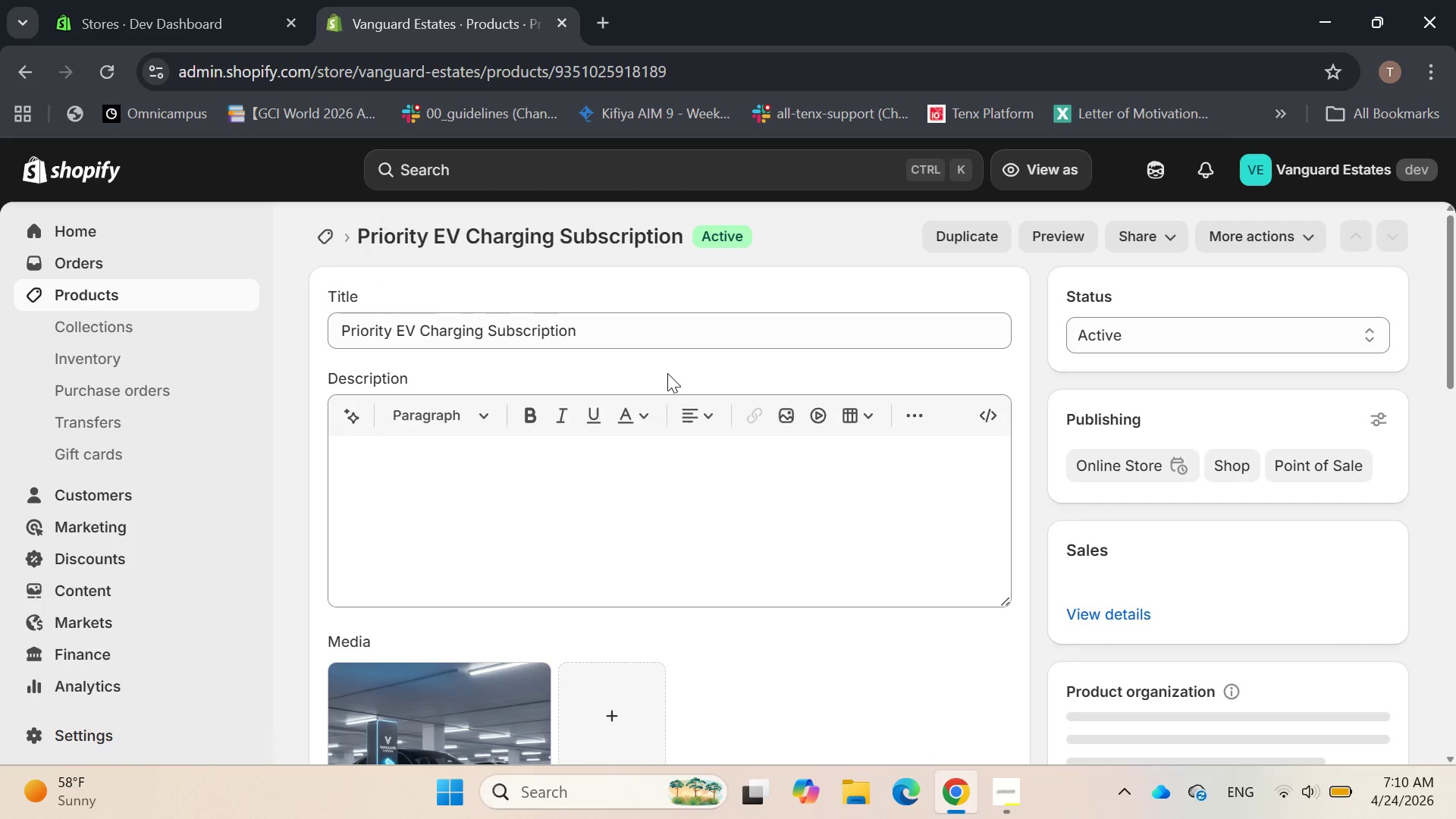 
scroll: coordinate [922, 500], scroll_direction: down, amount: 16.0
 